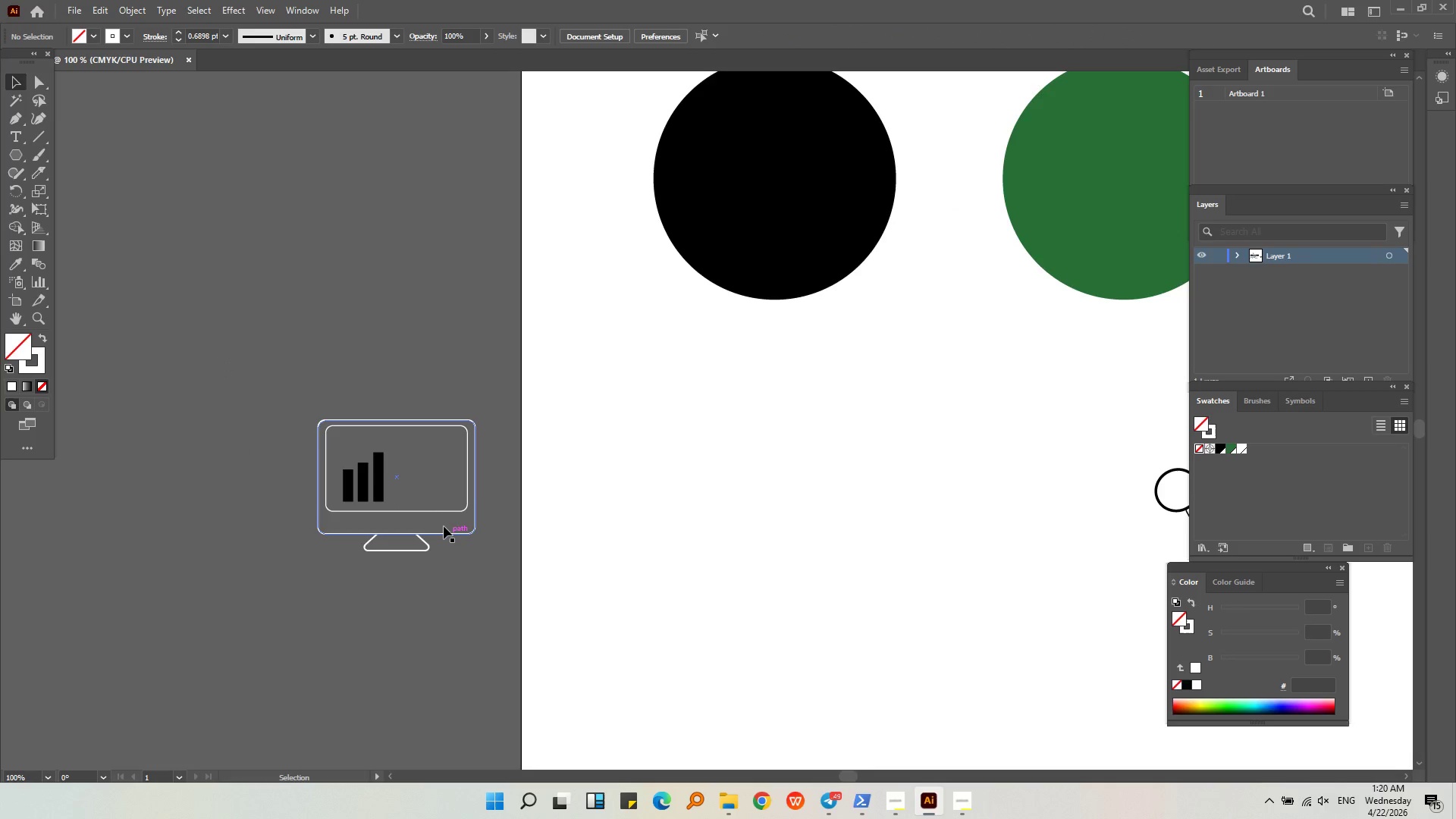 
key(Alt+AltLeft)
 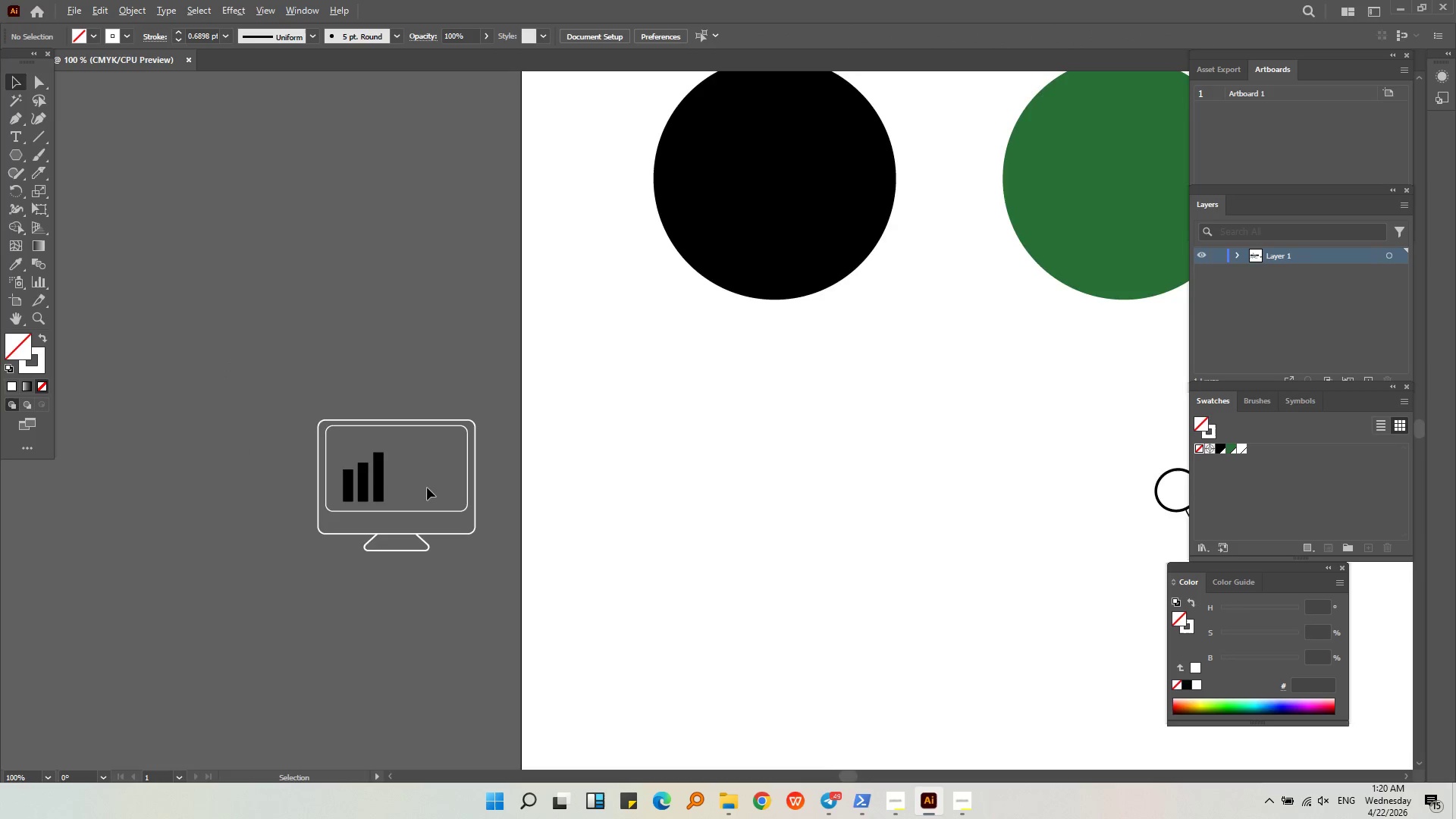 
left_click([384, 468])
 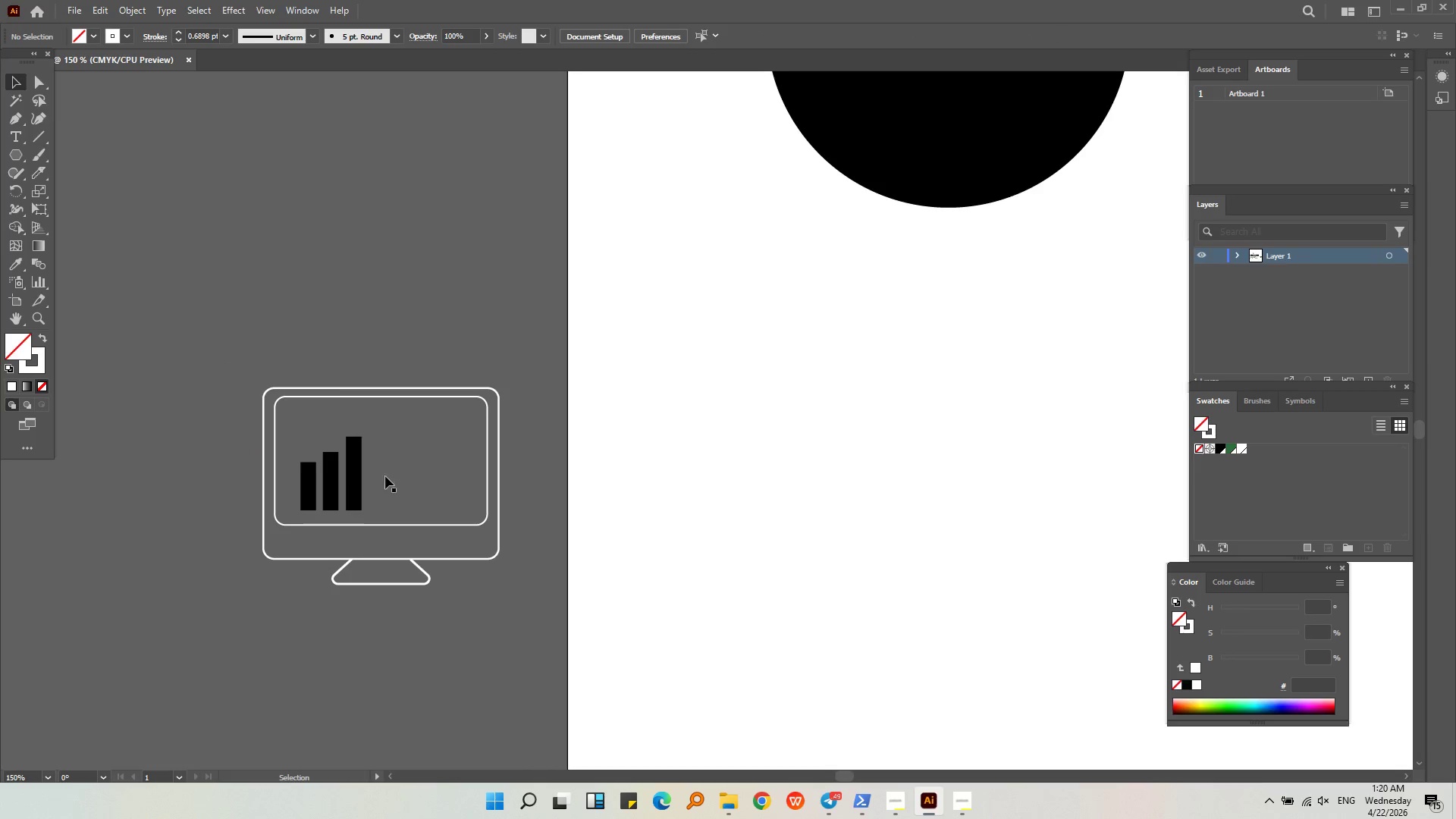 
scroll: coordinate [427, 487], scroll_direction: up, amount: 1.0
 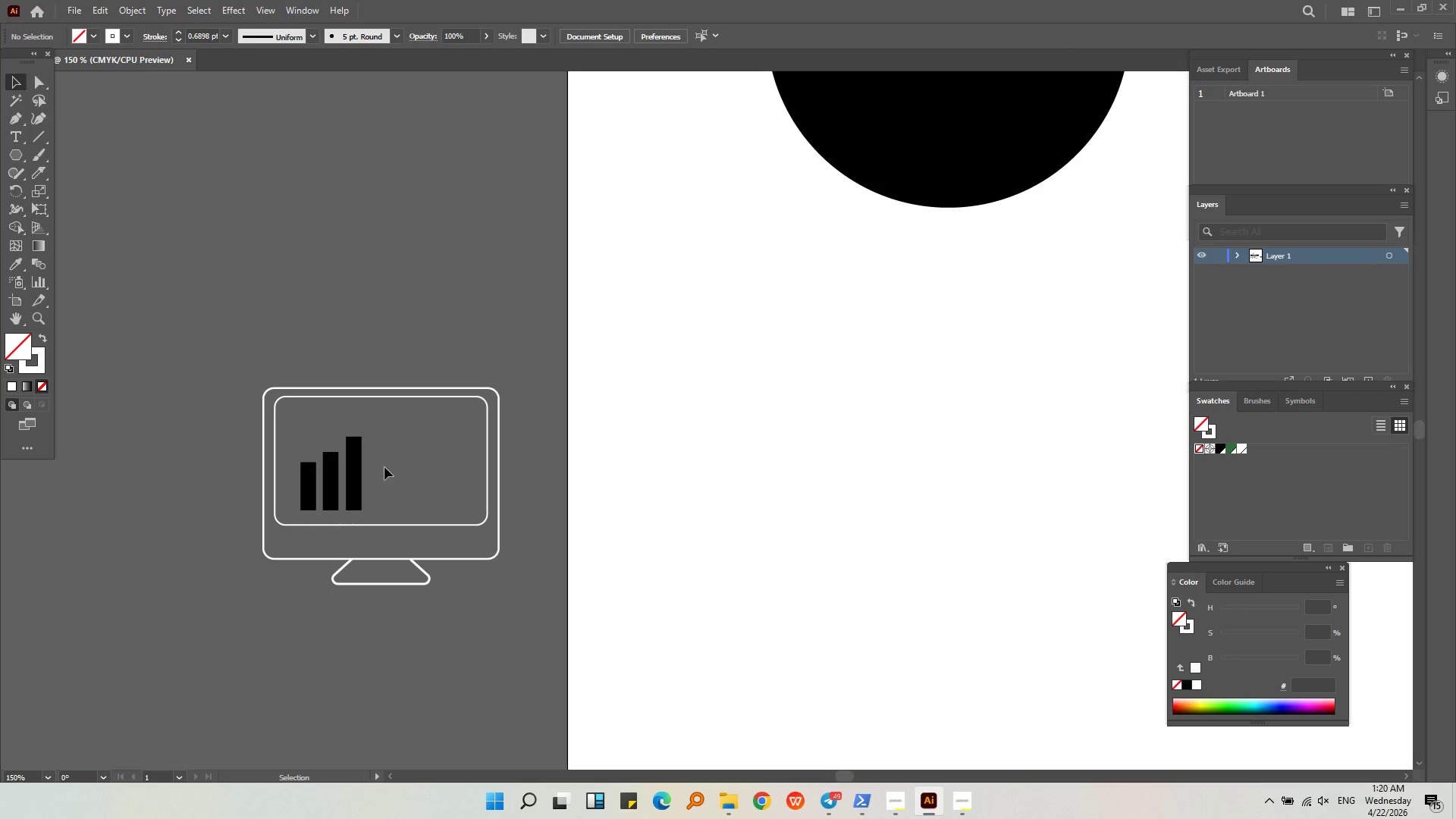 
left_click_drag(start_coordinate=[389, 482], to_coordinate=[321, 453])
 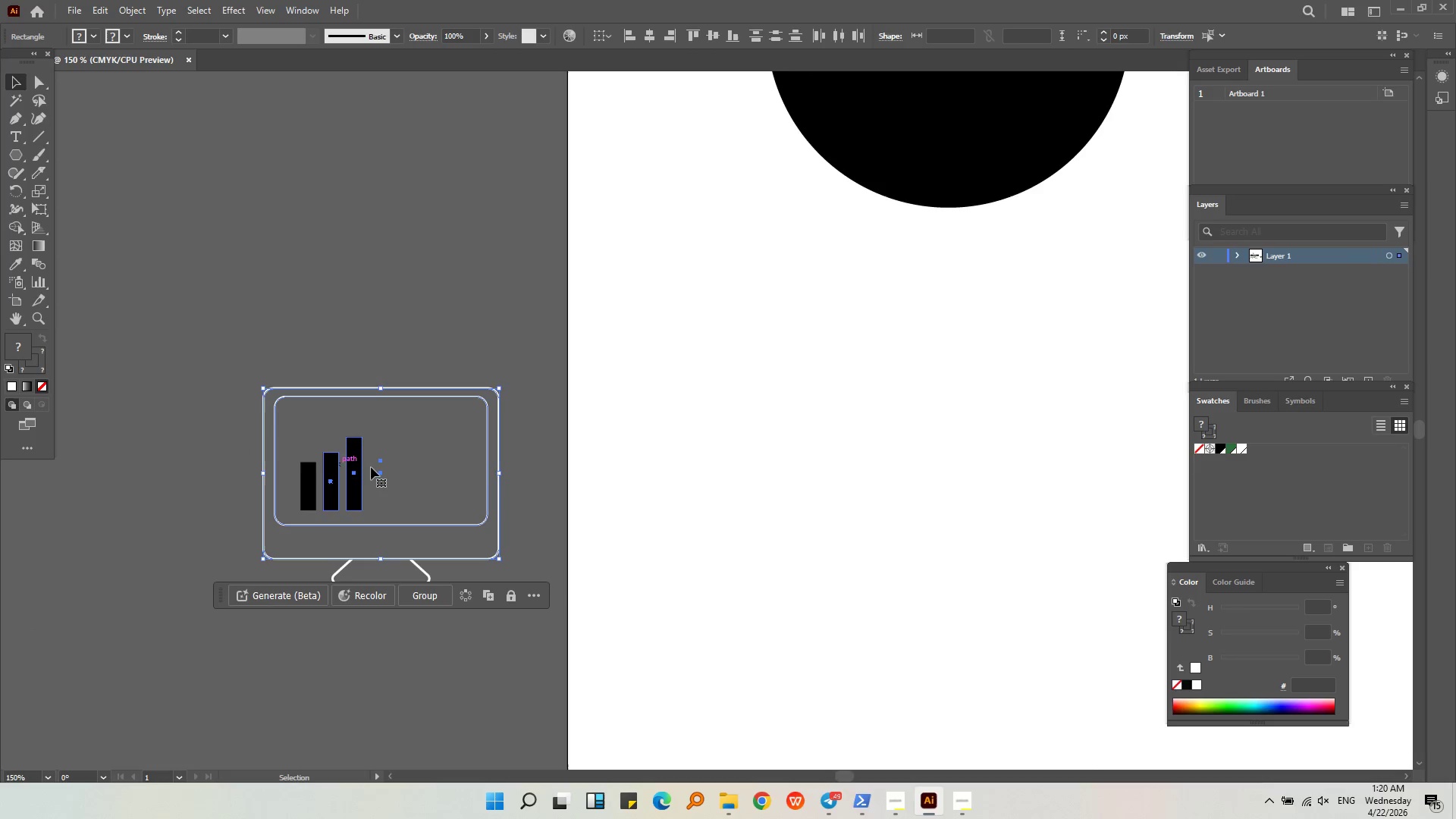 
left_click([391, 471])
 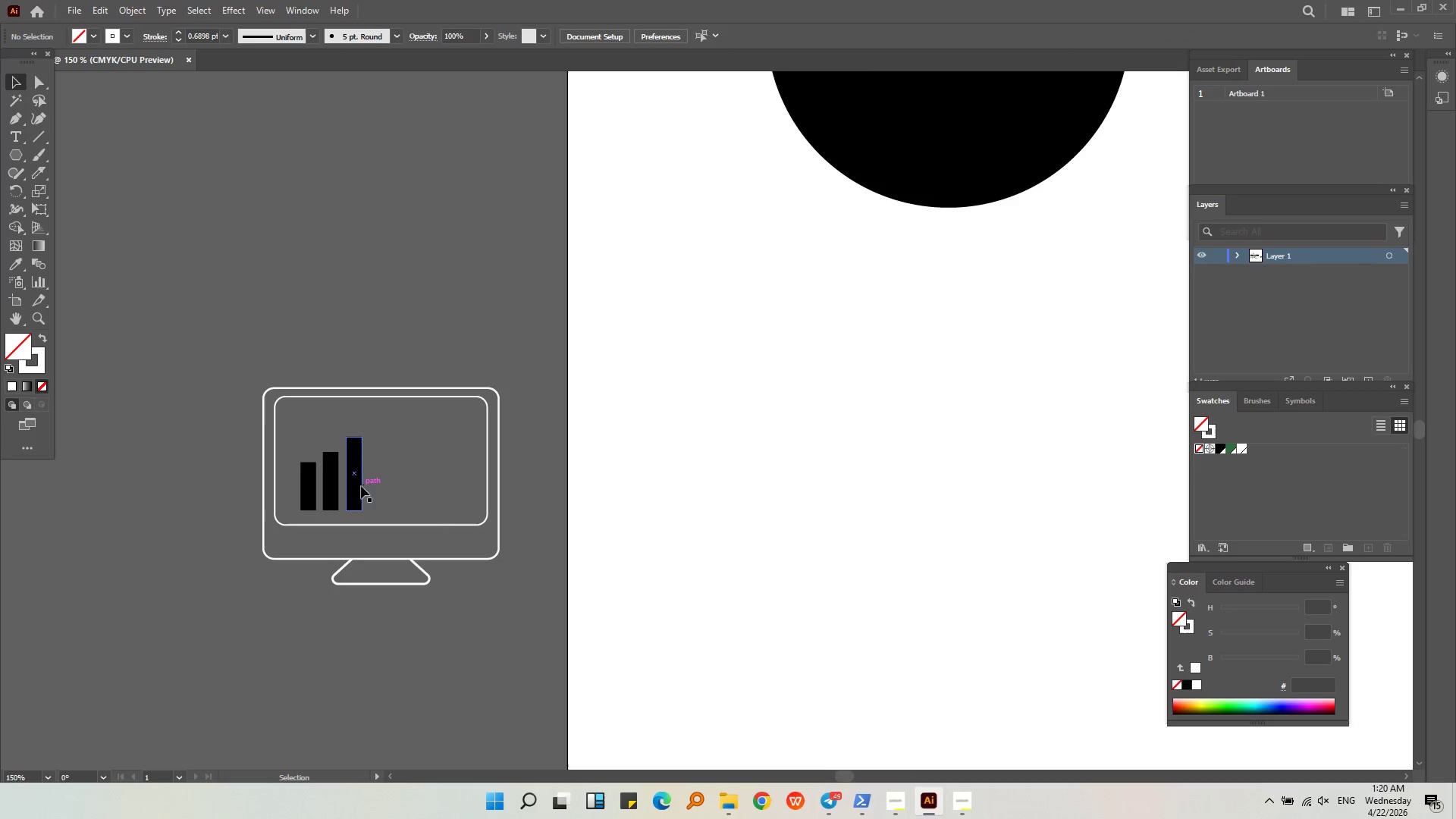 
left_click([354, 486])
 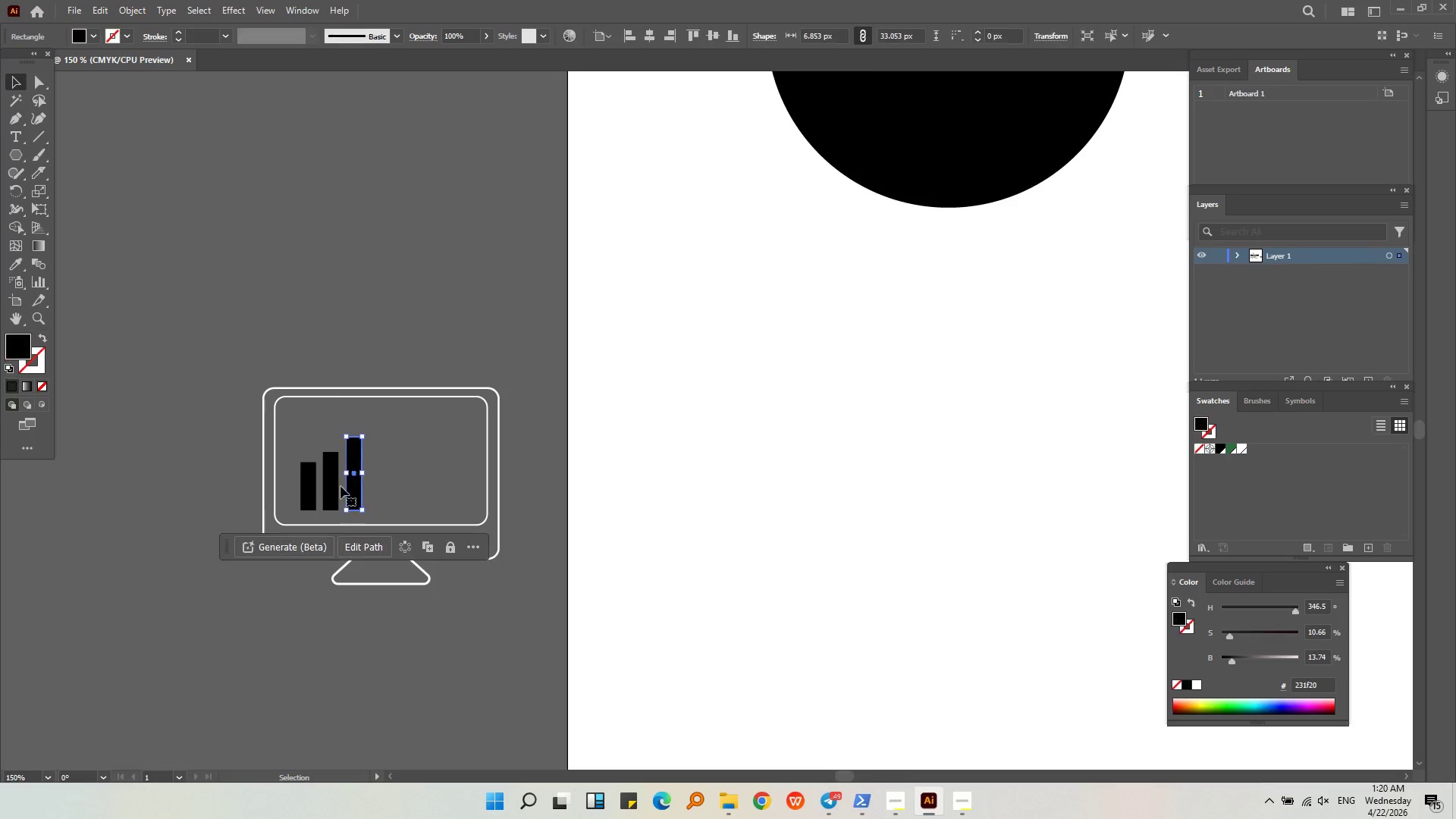 
hold_key(key=ShiftLeft, duration=0.7)
double_click([325, 487])
 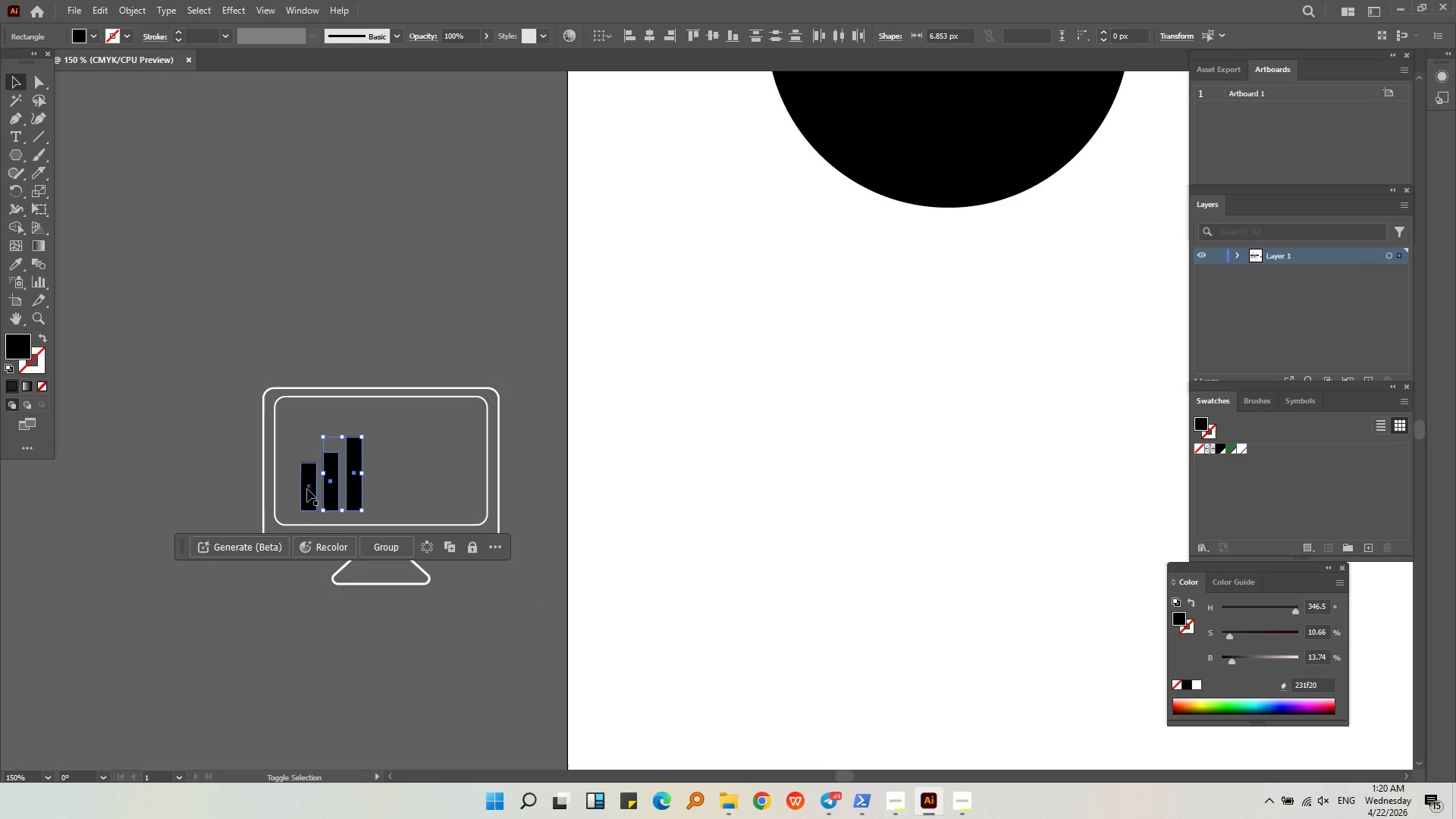 
triple_click([307, 490])
 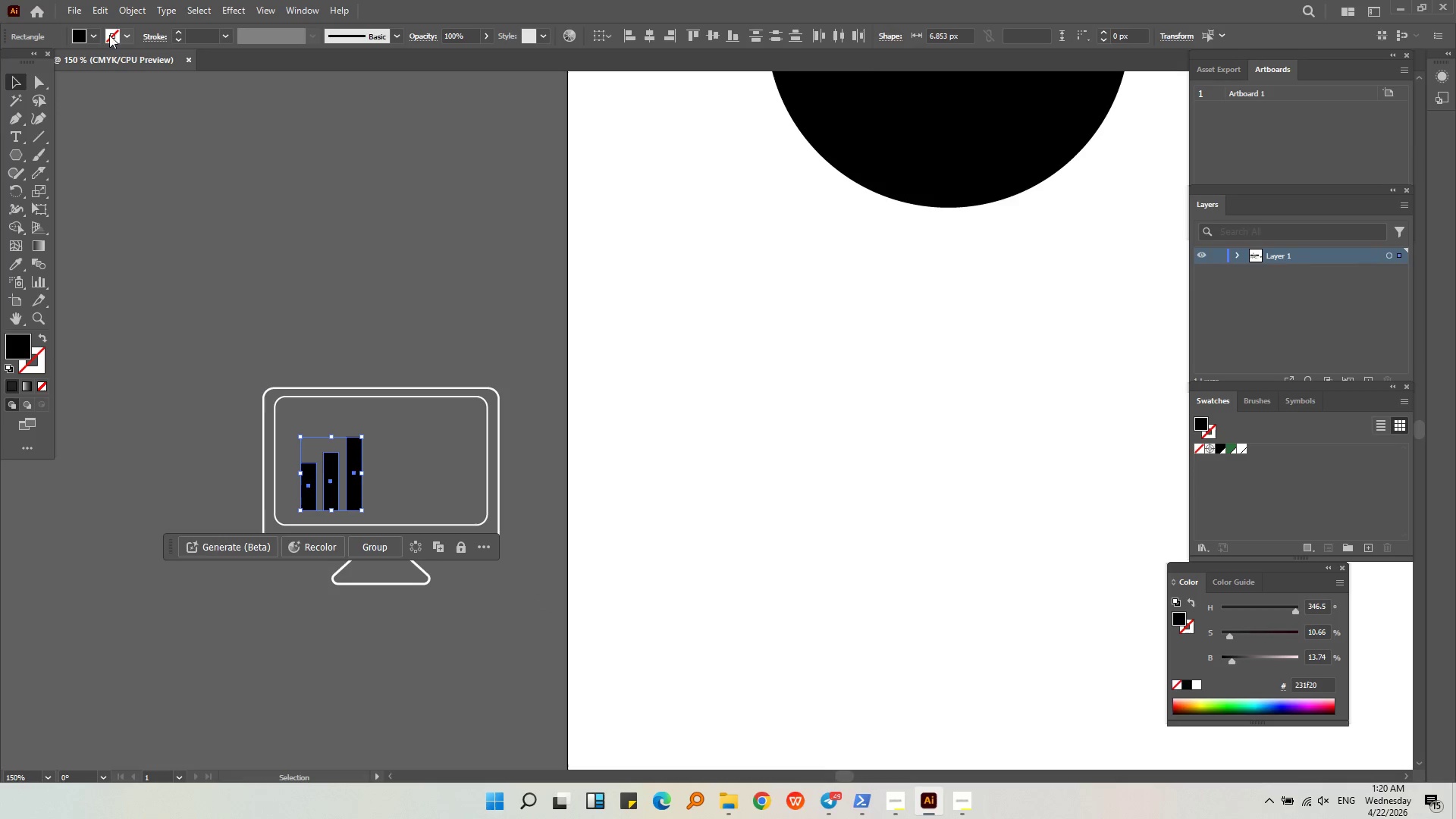 
left_click([88, 36])
 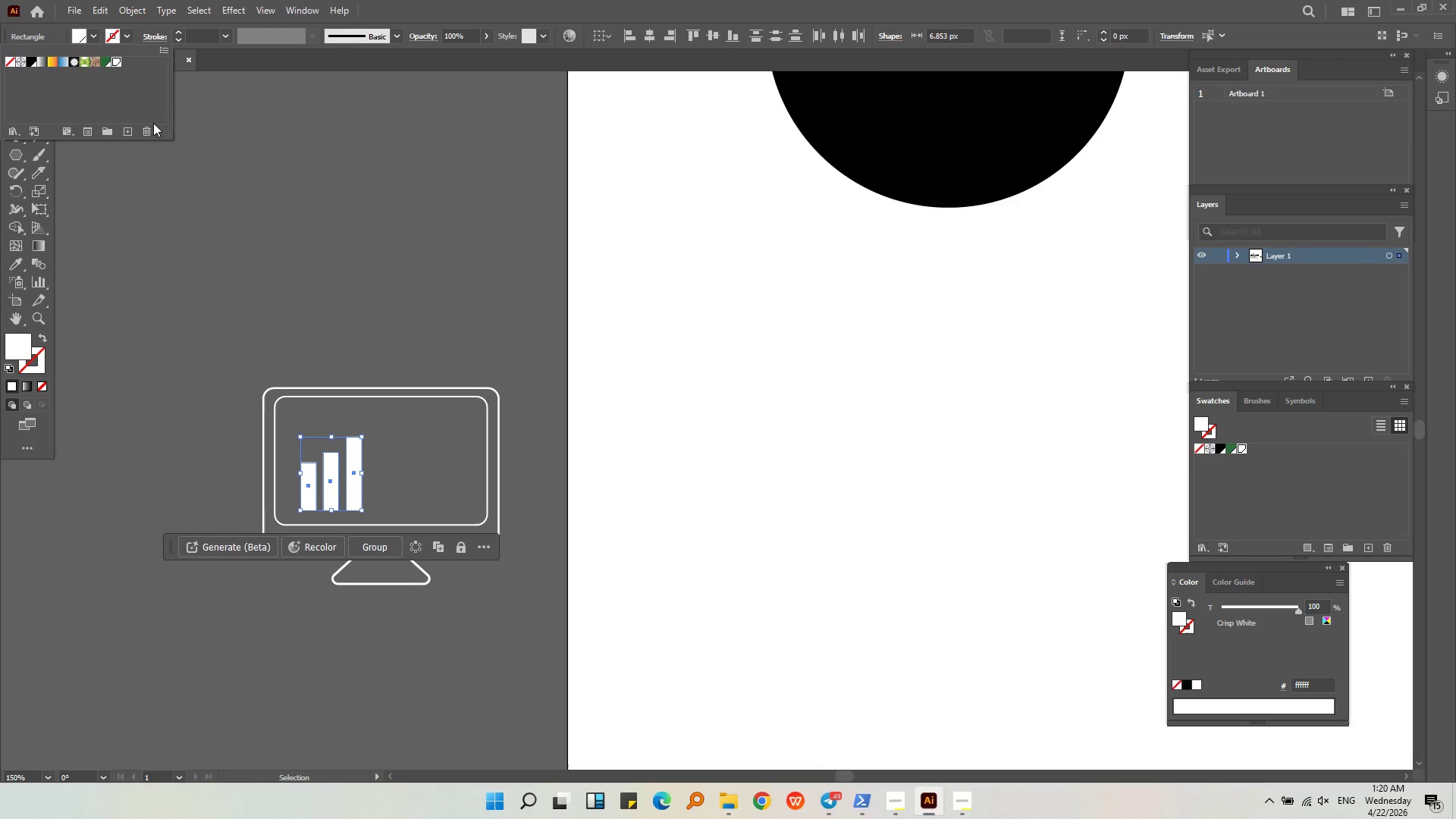 
double_click([322, 280])
 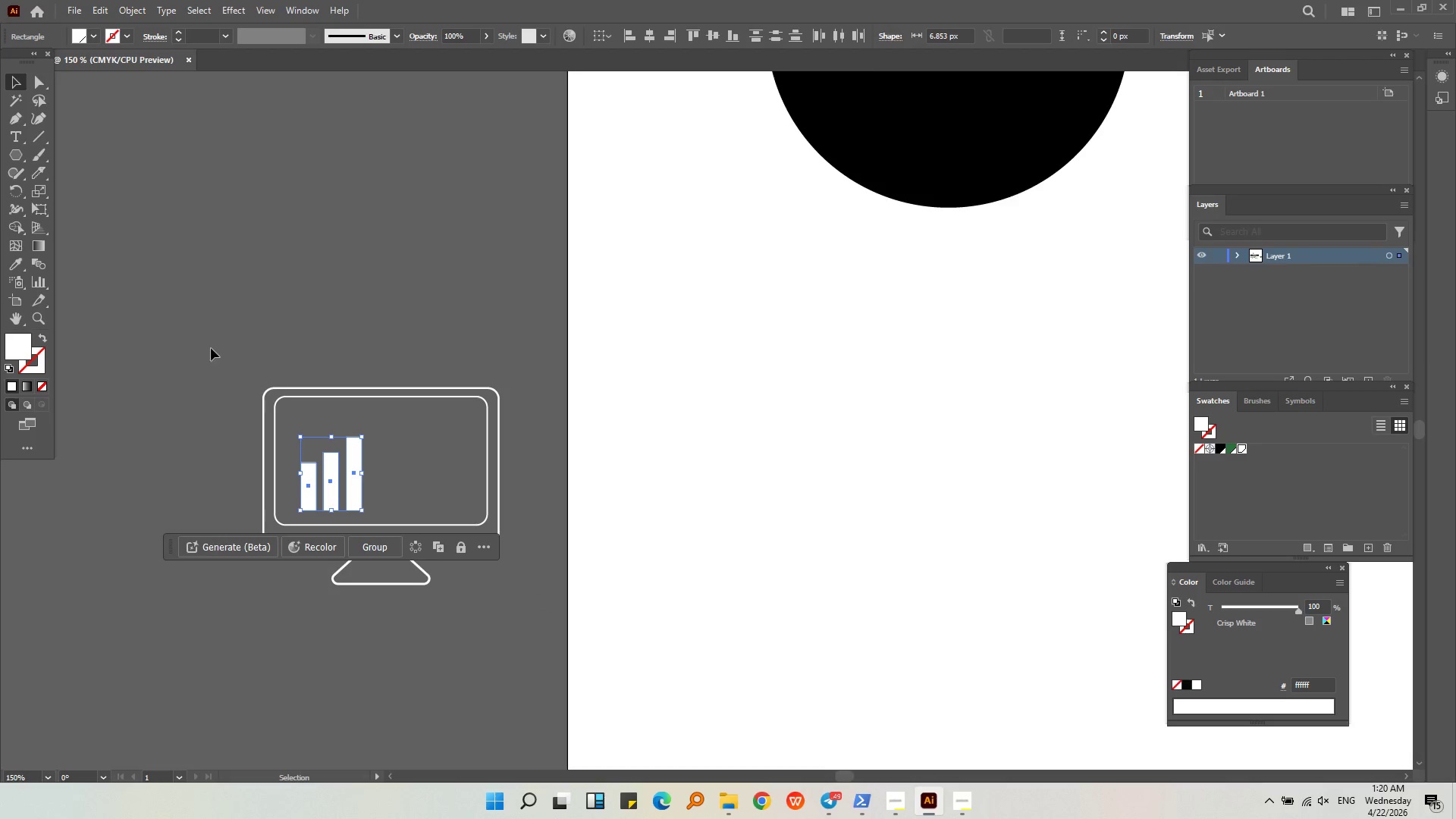 
triple_click([210, 350])
 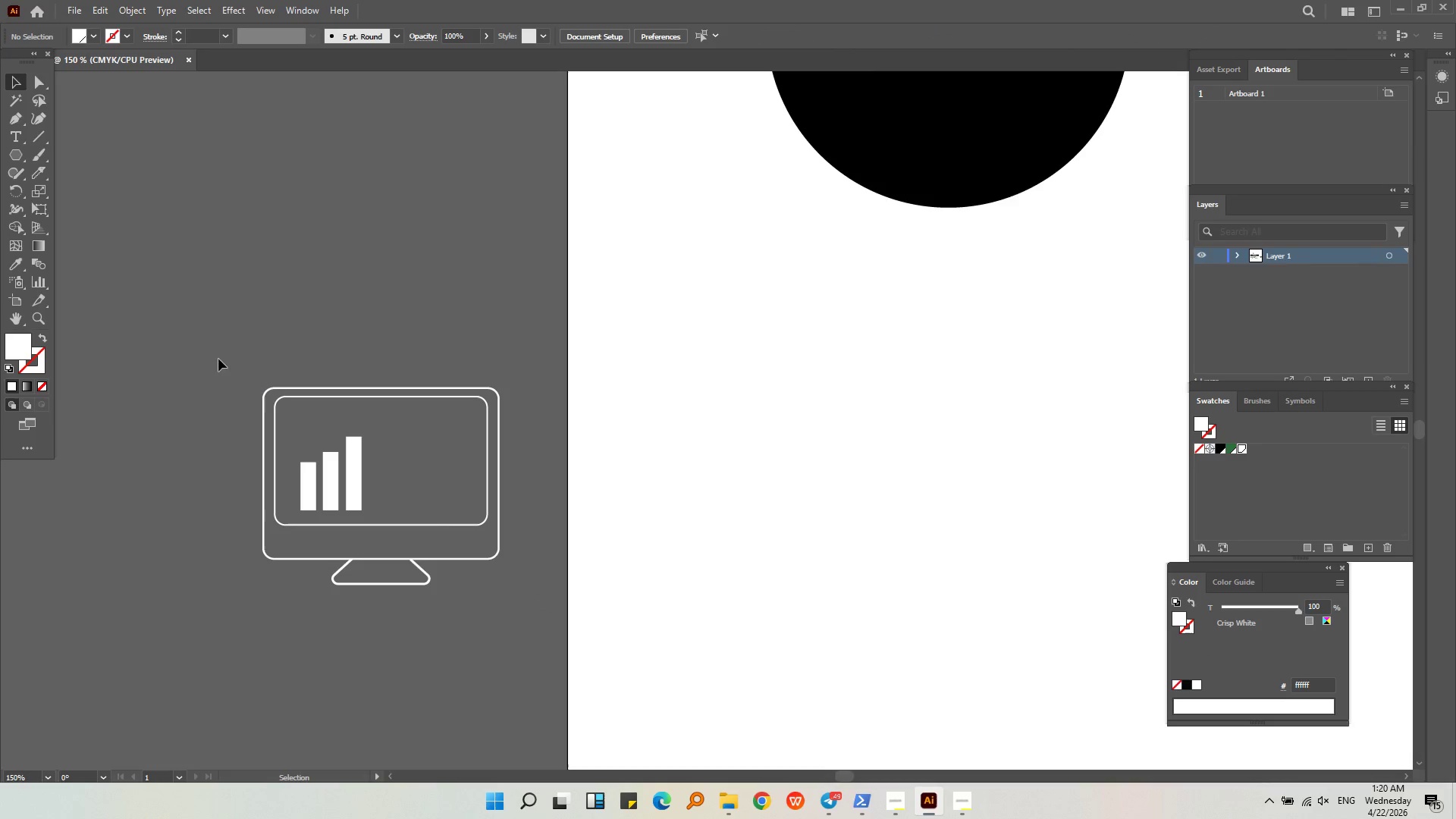 
left_click_drag(start_coordinate=[202, 348], to_coordinate=[520, 618])
 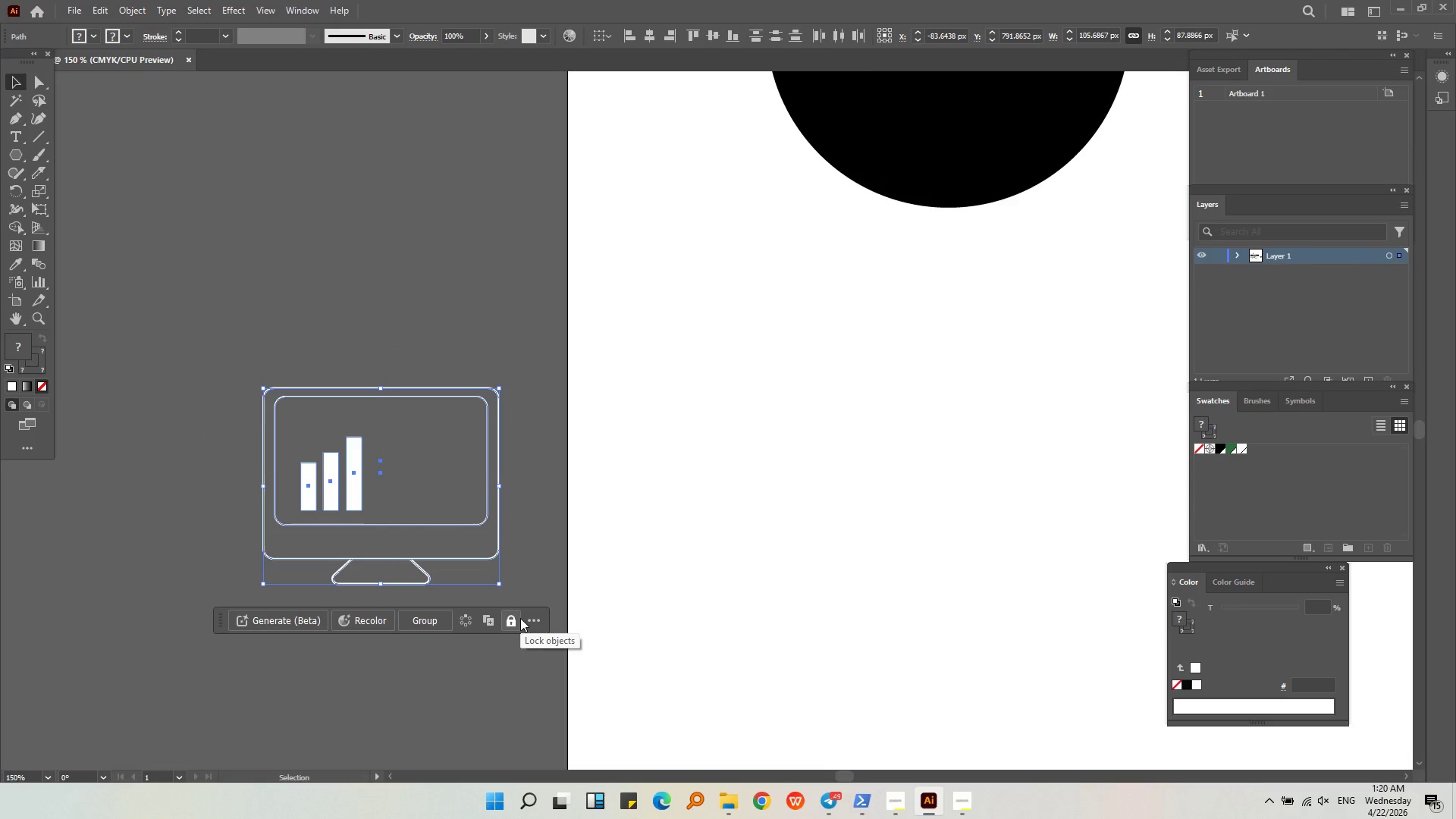 
left_click([520, 618])
 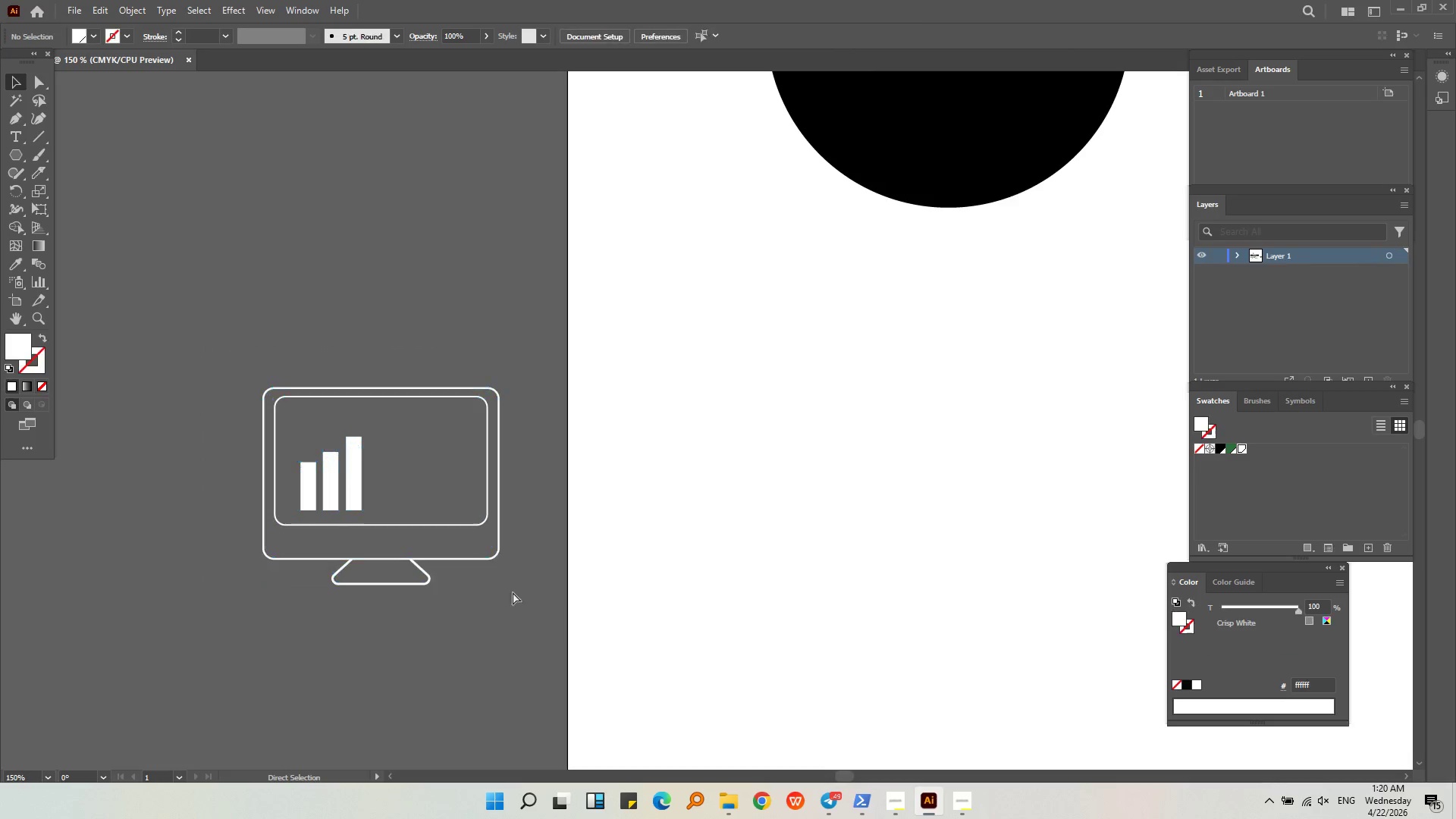 
key(Control+G)
 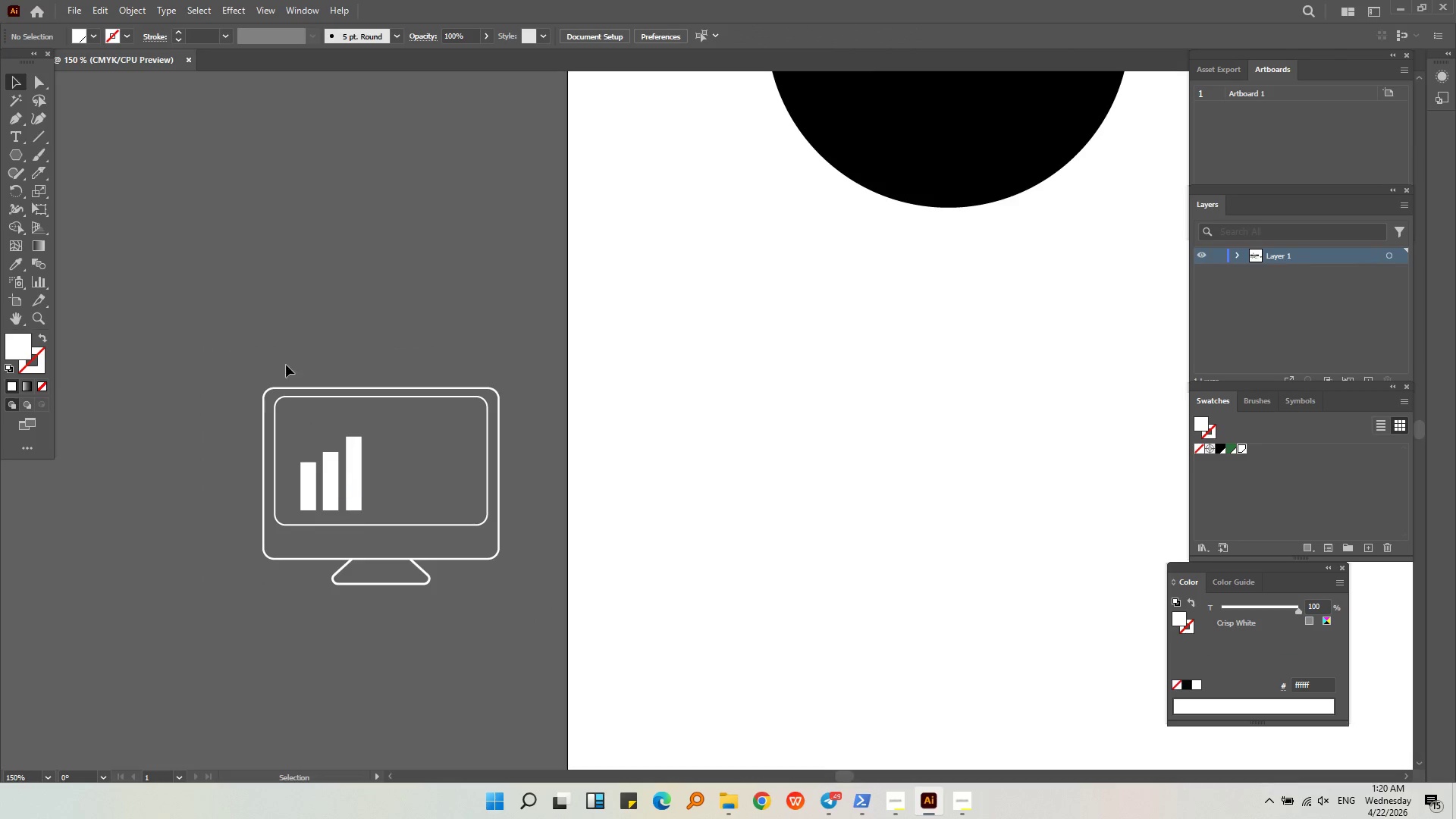 
left_click([286, 345])
 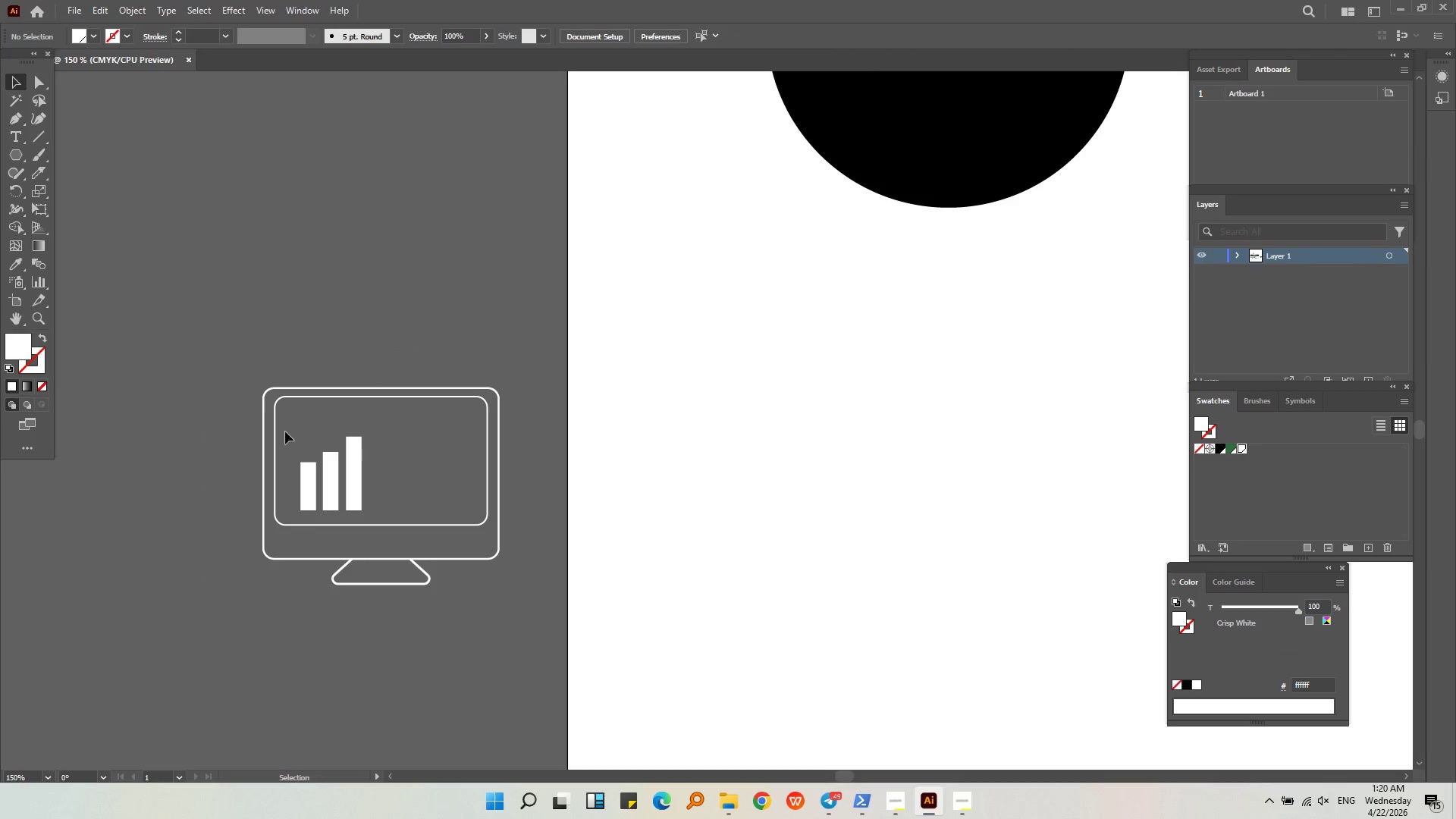 
left_click([209, 373])
 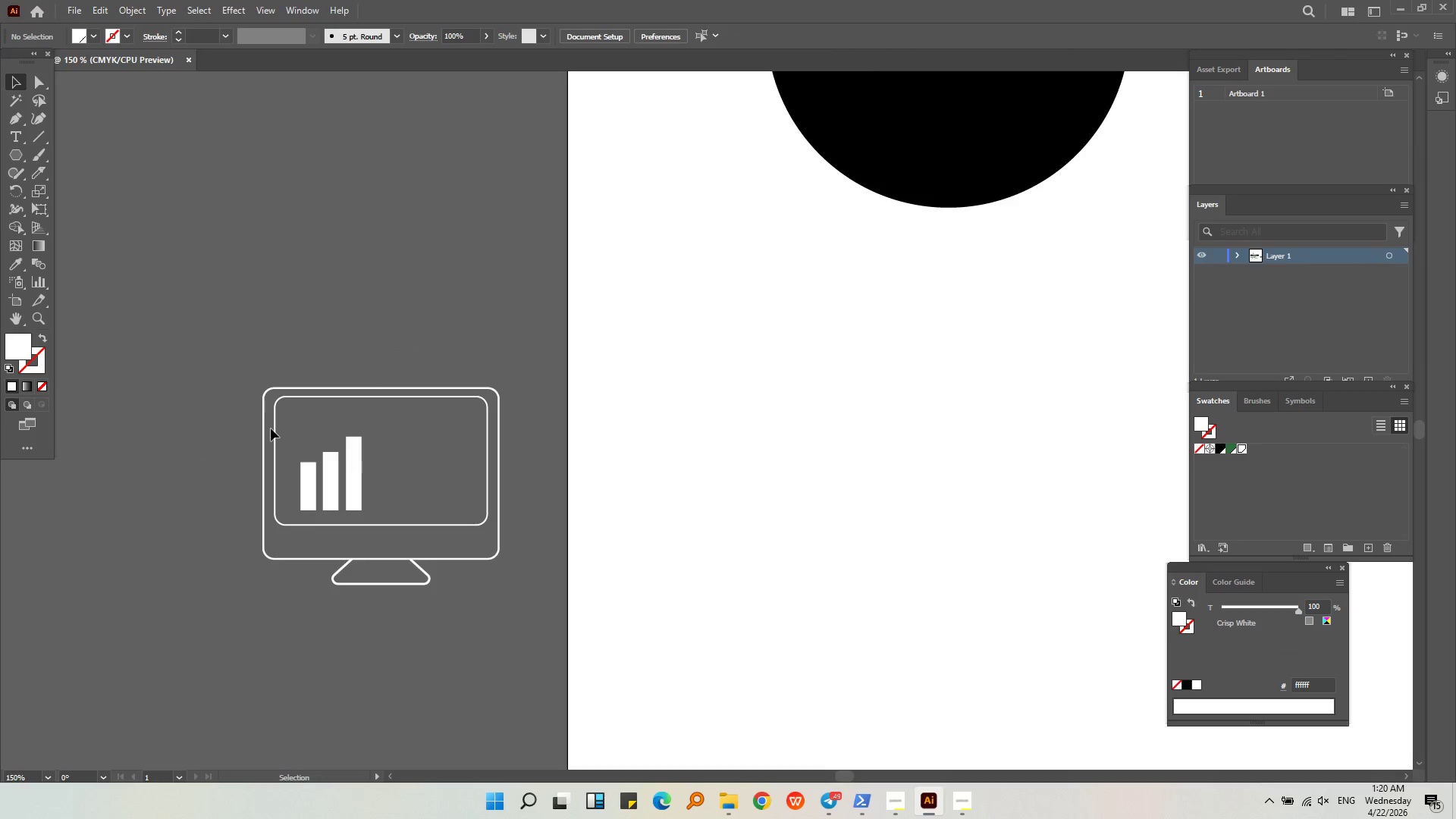 
double_click([276, 431])
 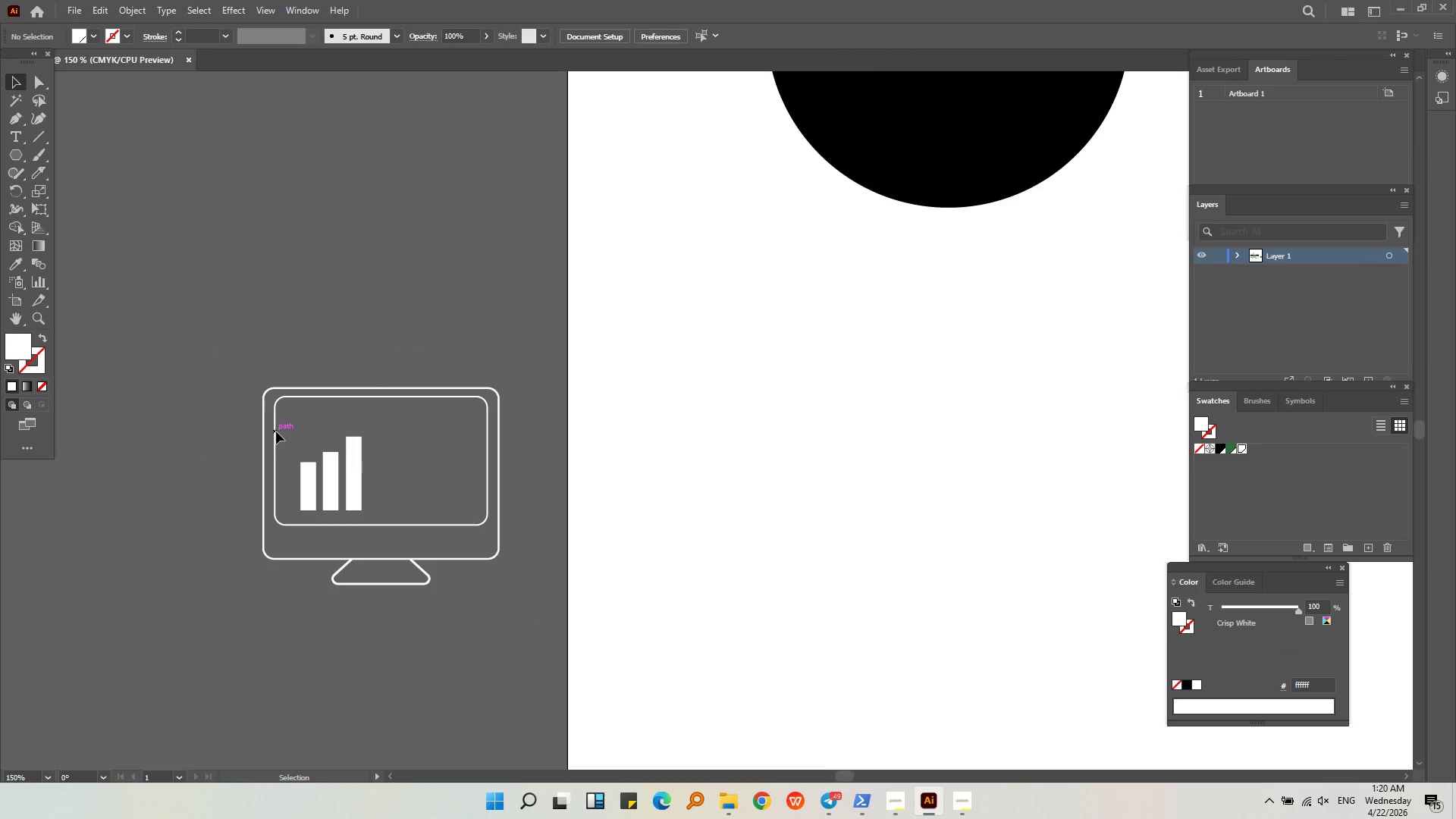 
triple_click([276, 431])
 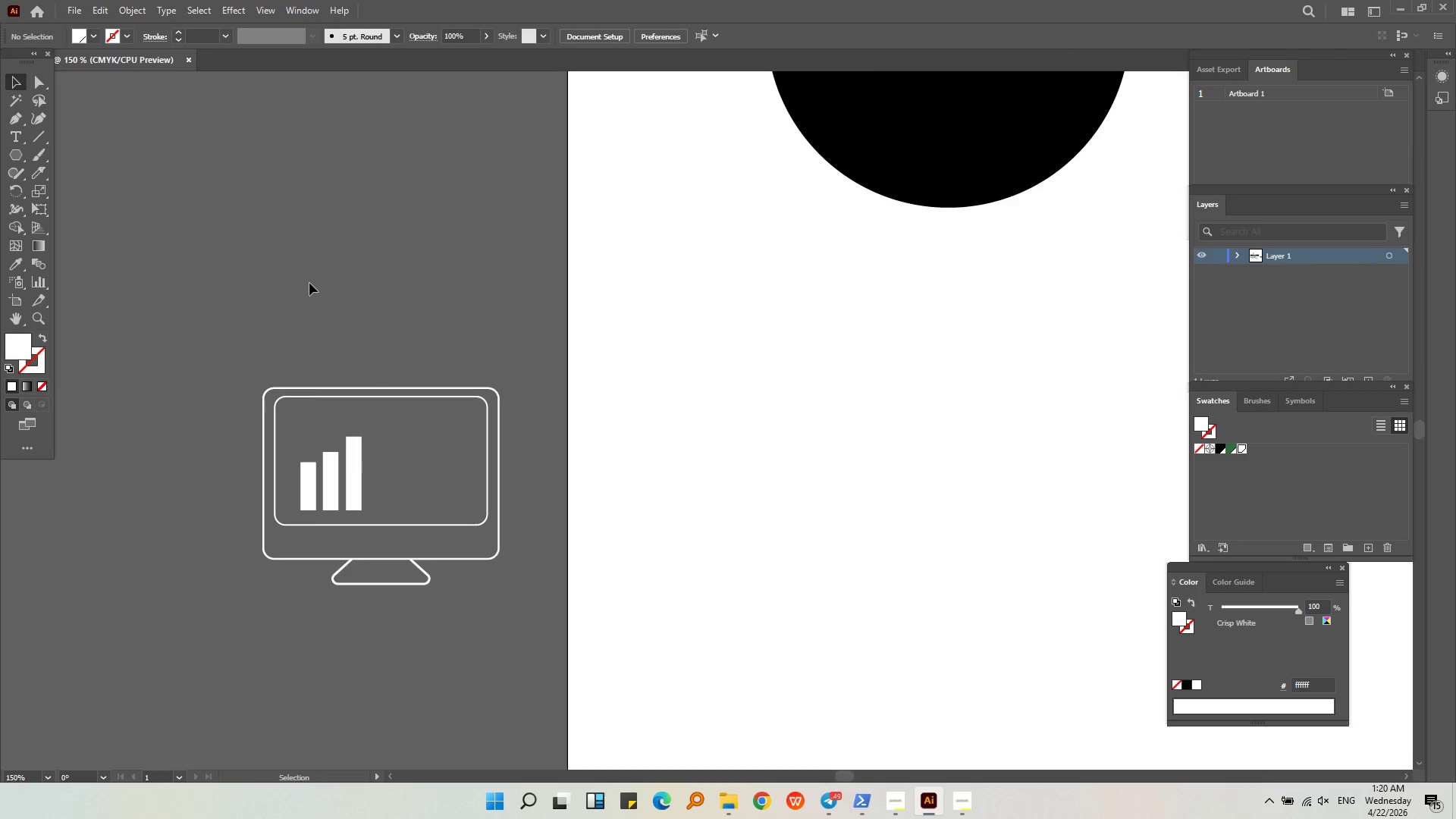 
triple_click([309, 282])
 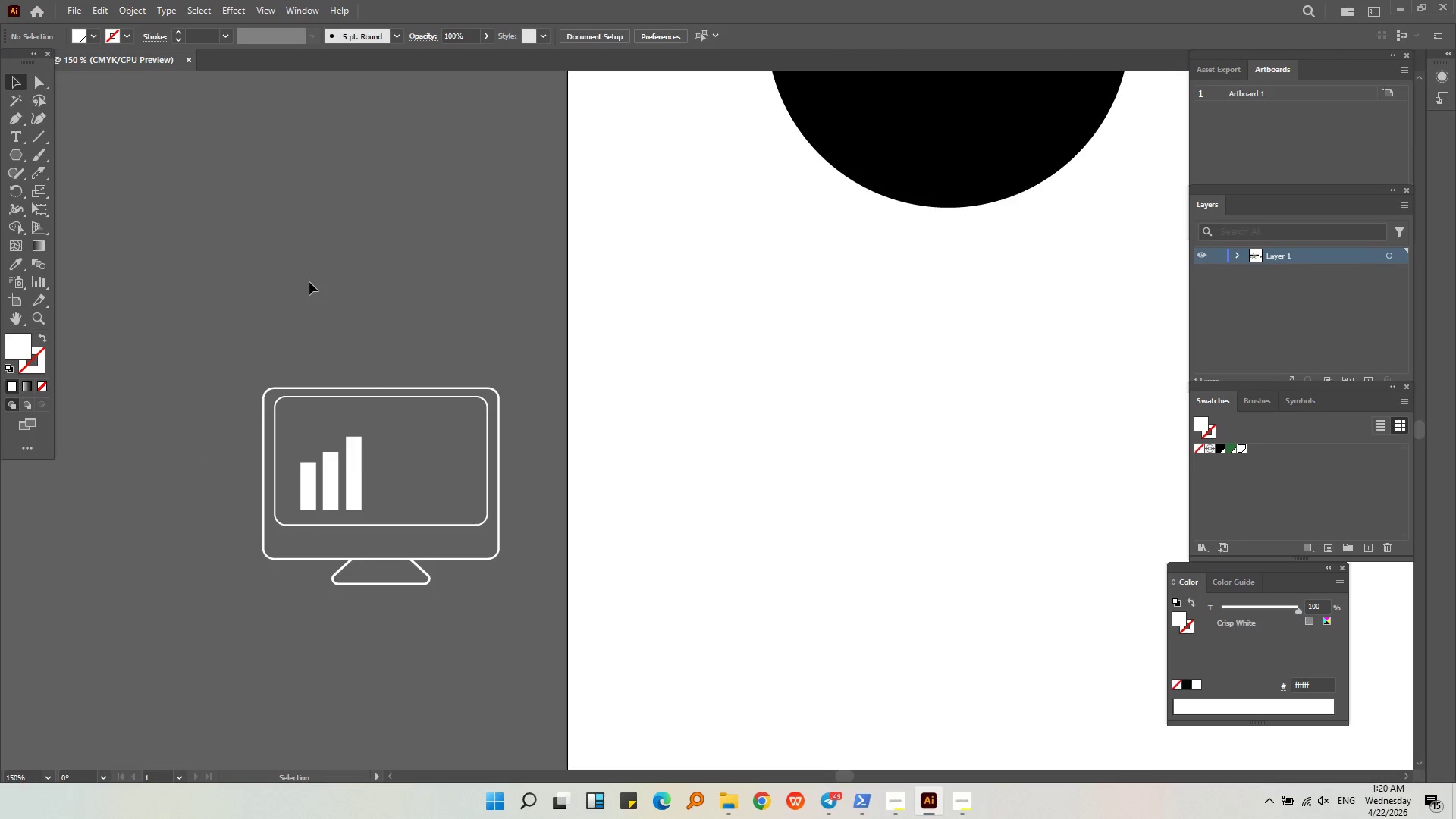 
triple_click([309, 282])
 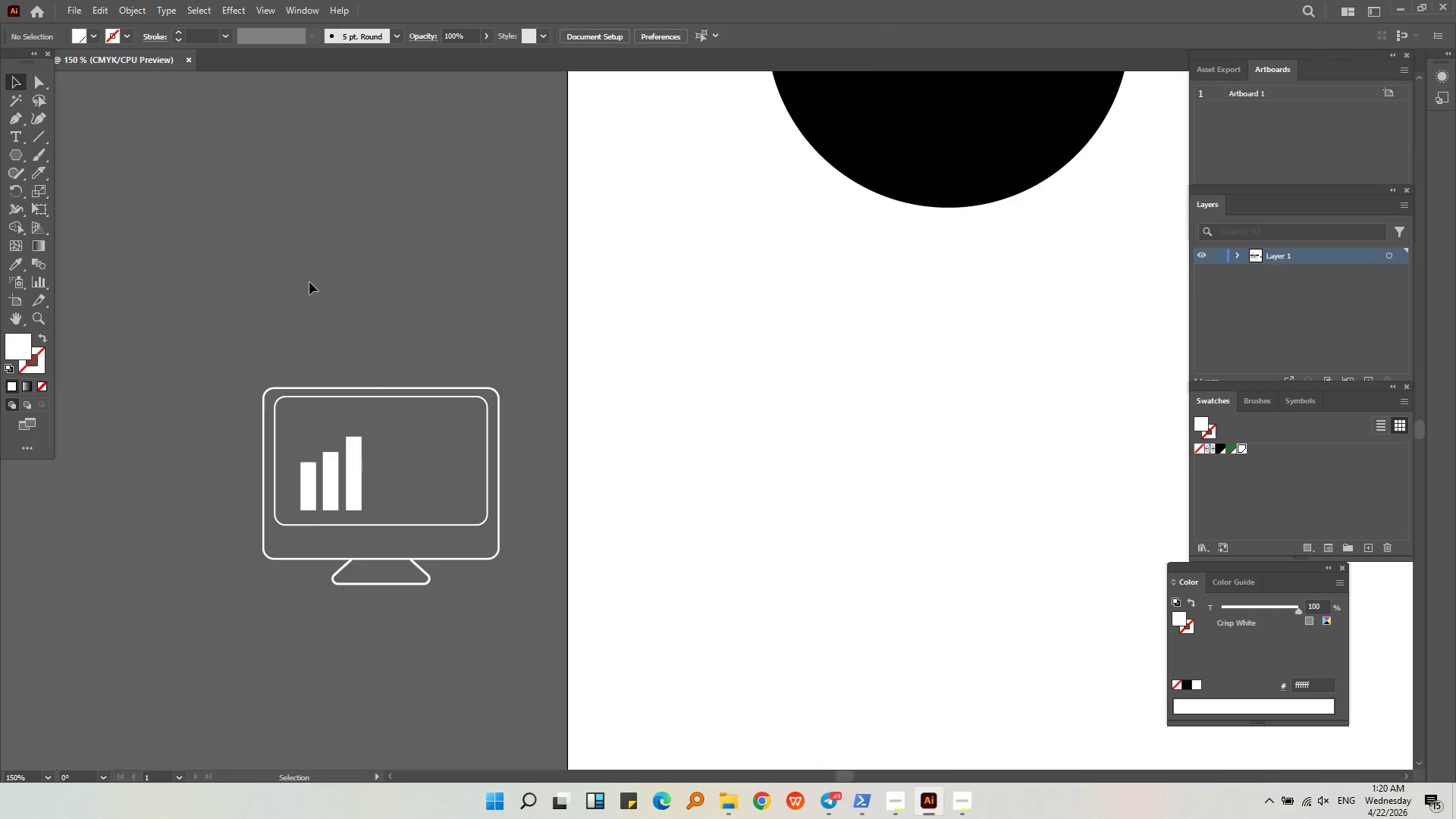 
key(Alt+AltLeft)
 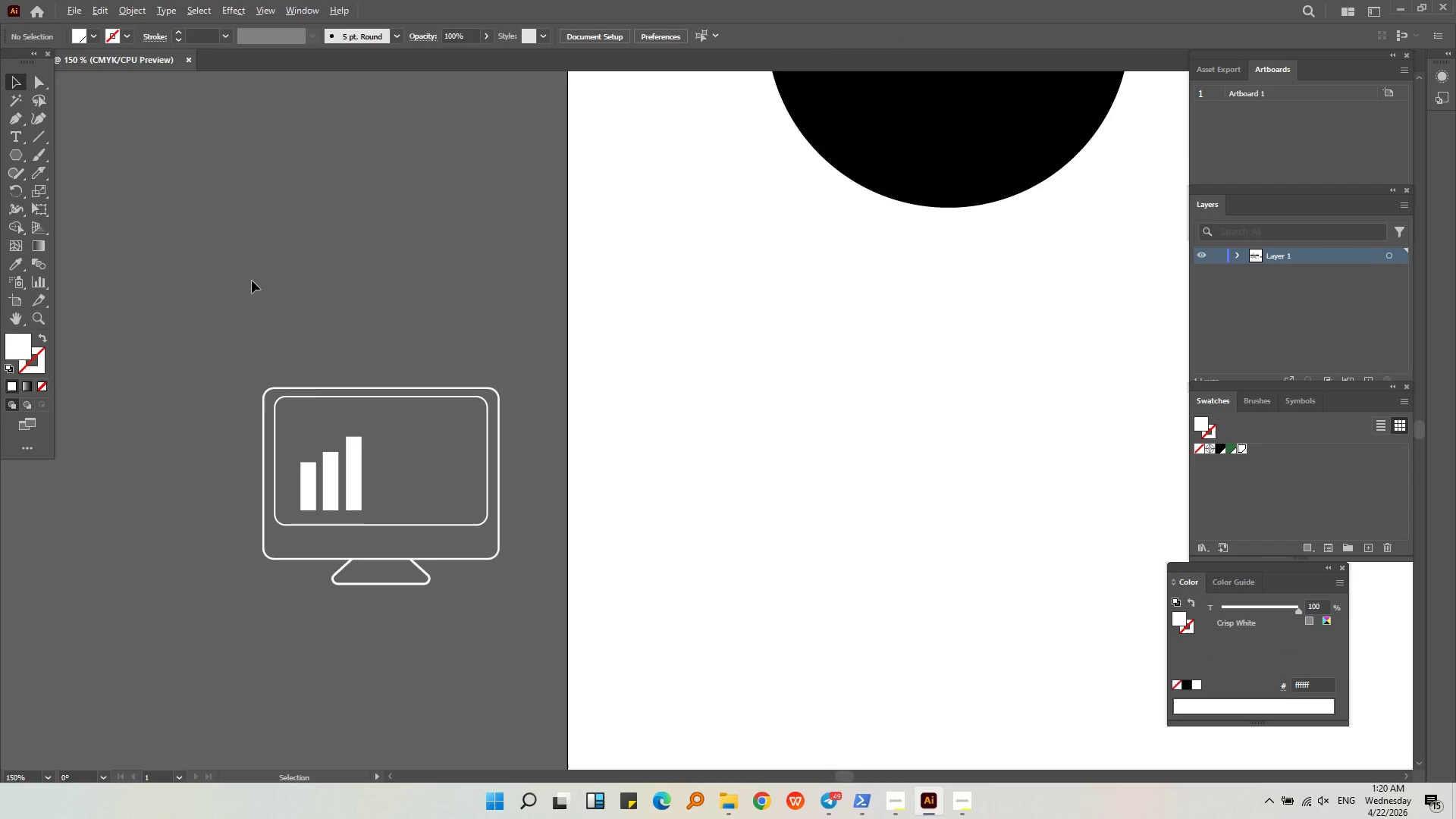 
double_click([325, 378])
 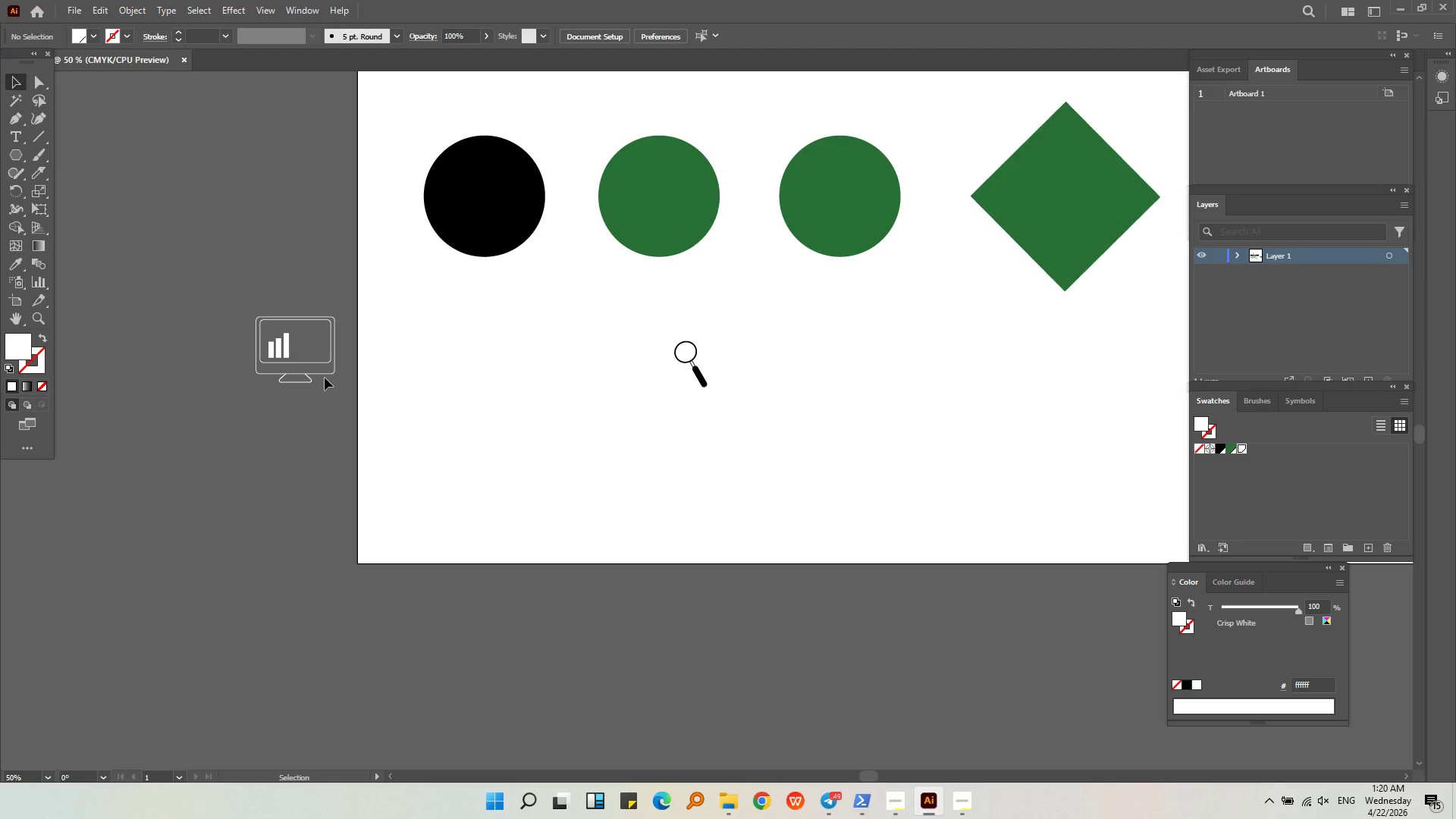 
scroll: coordinate [252, 281], scroll_direction: down, amount: 3.0
 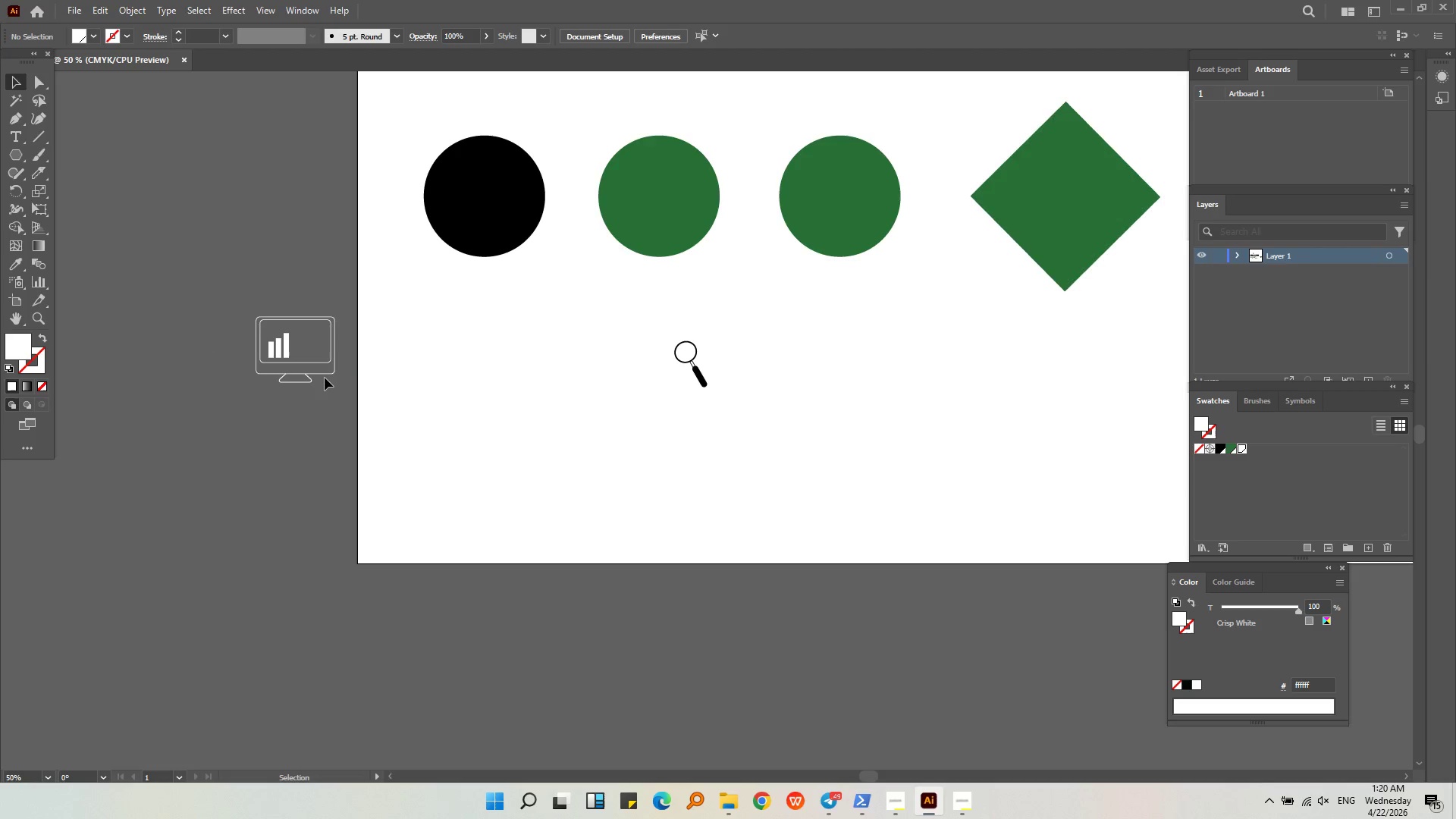 
right_click([325, 378])
 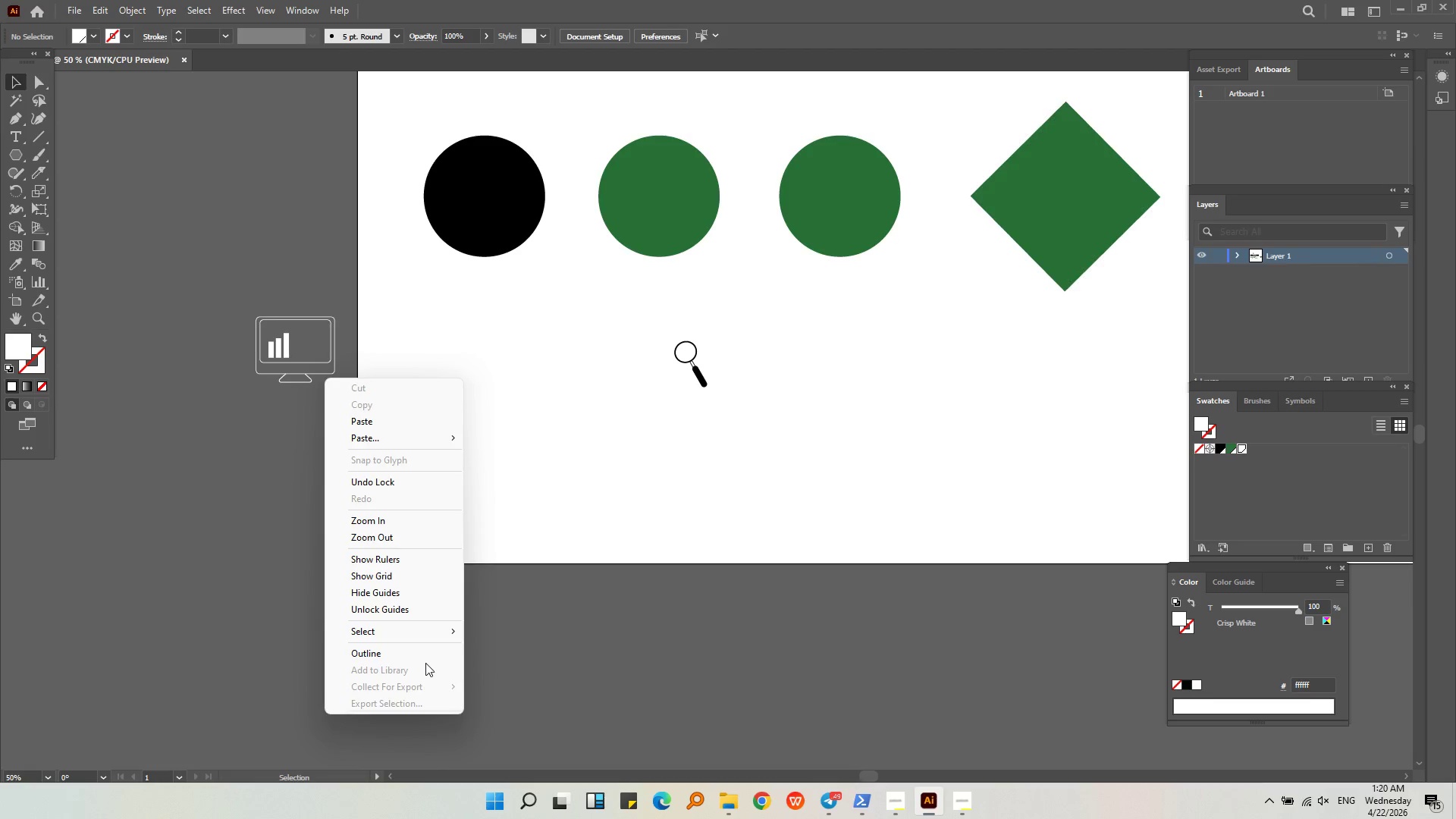 
double_click([407, 616])
 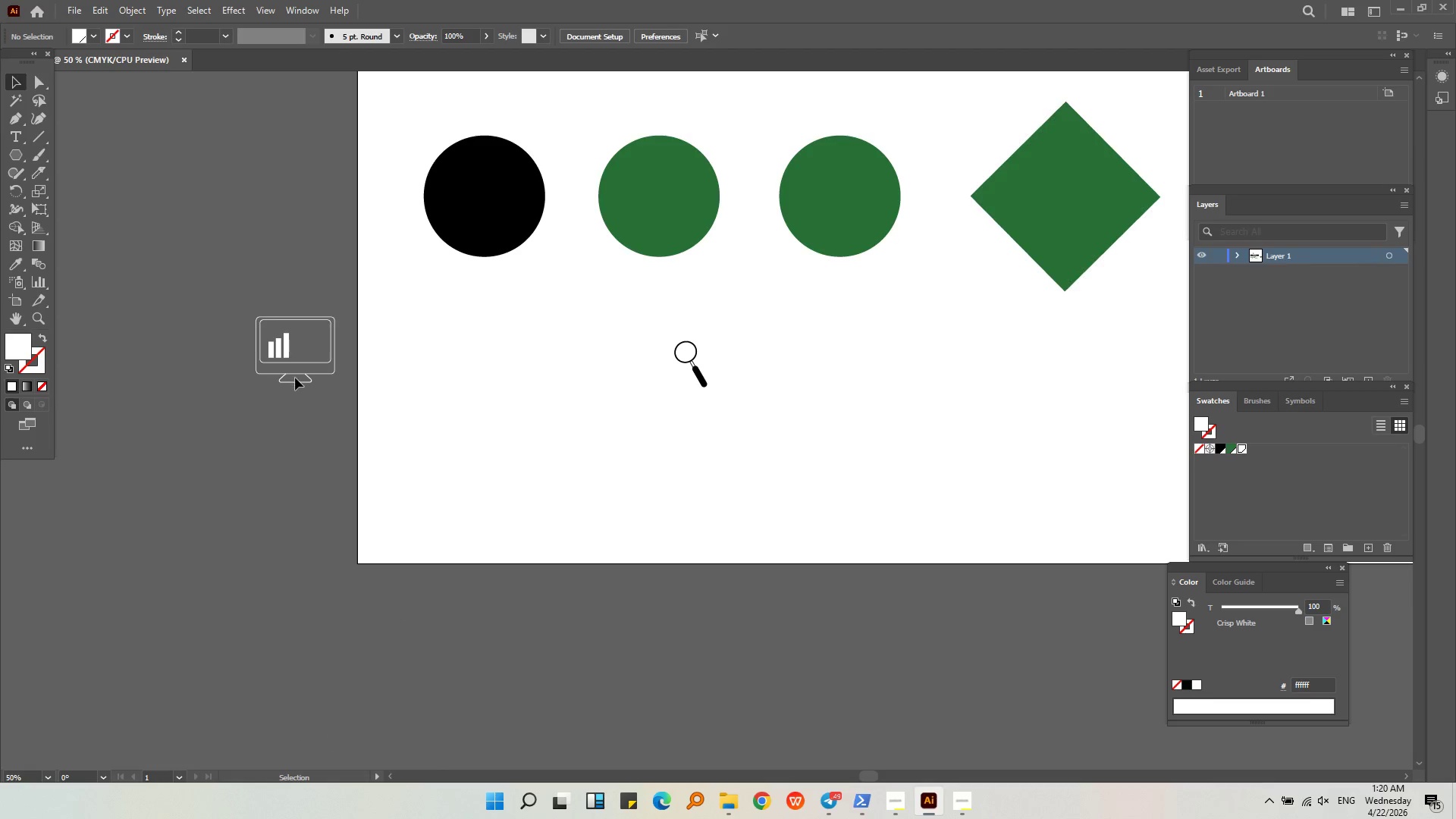 
double_click([295, 378])
 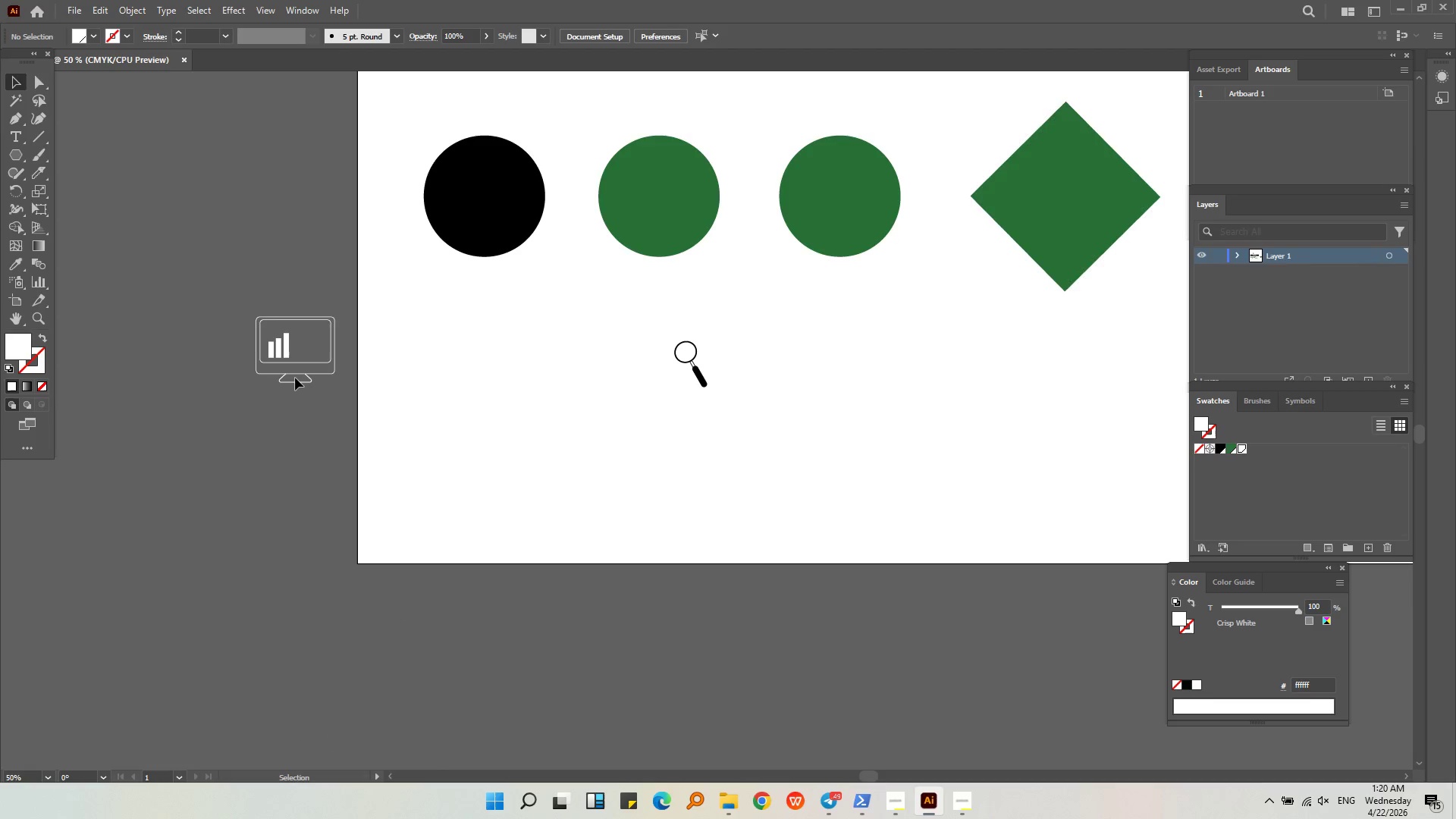 
triple_click([295, 378])
 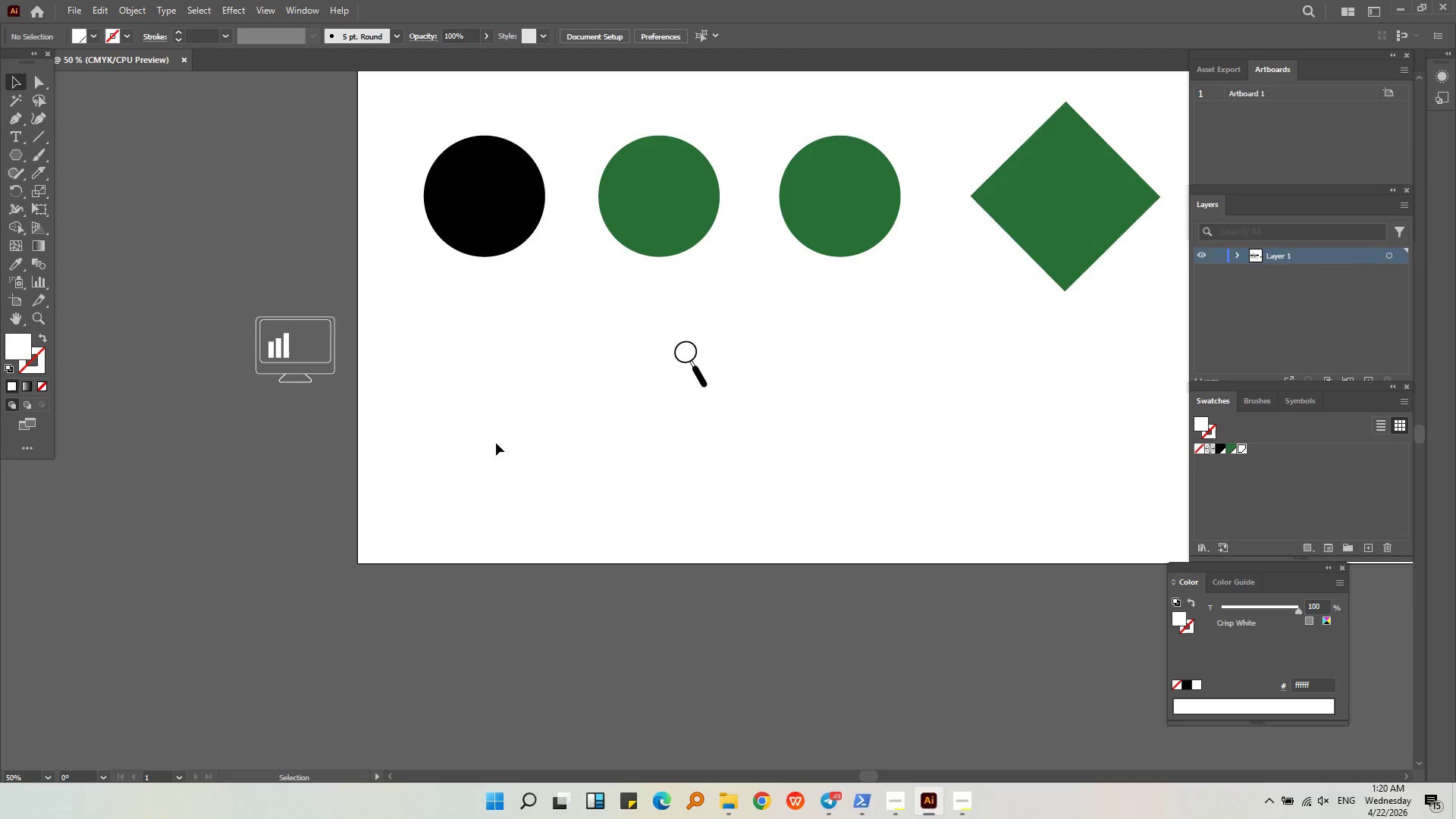 
double_click([494, 219])
 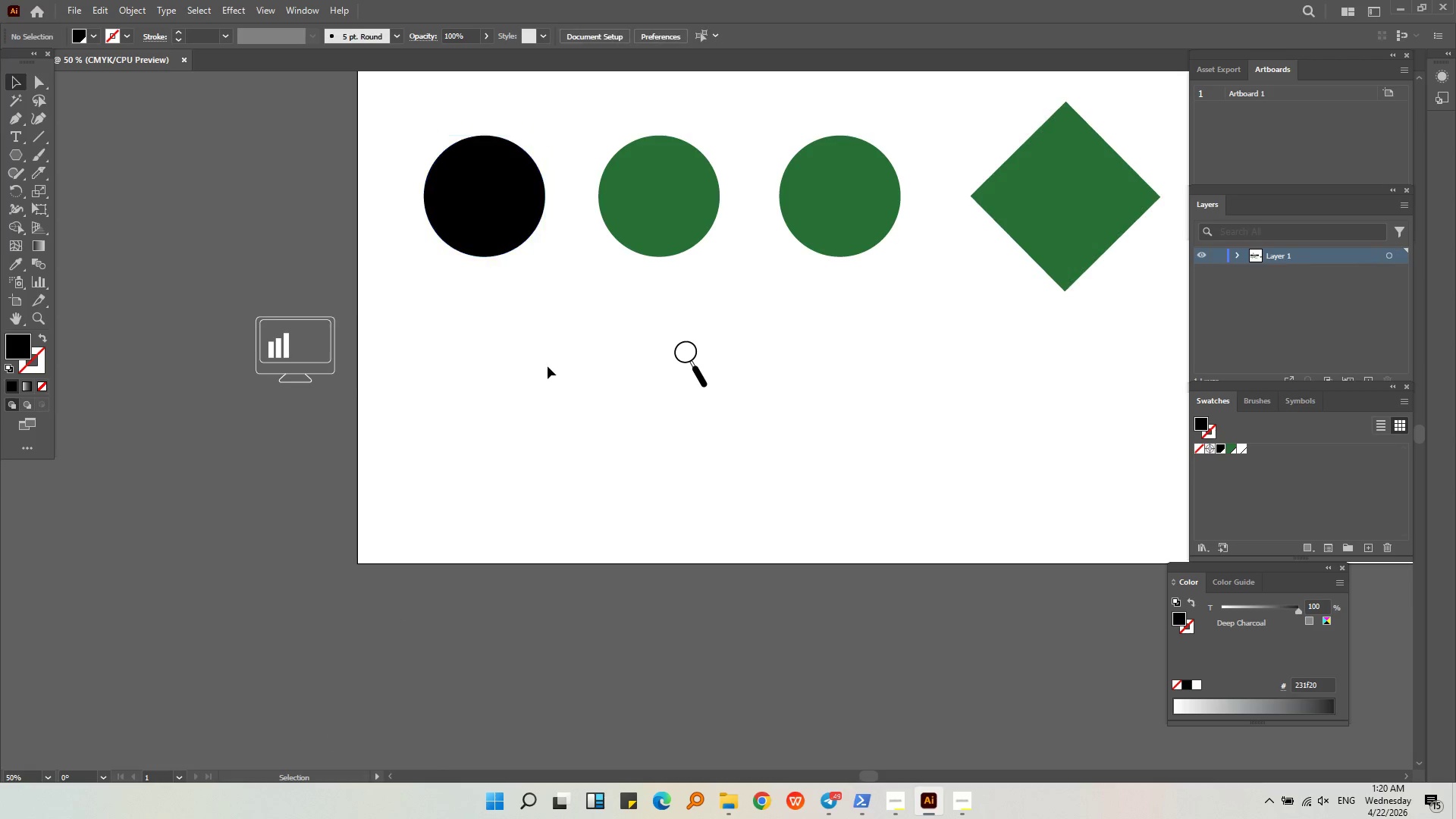 
left_click([230, 359])
 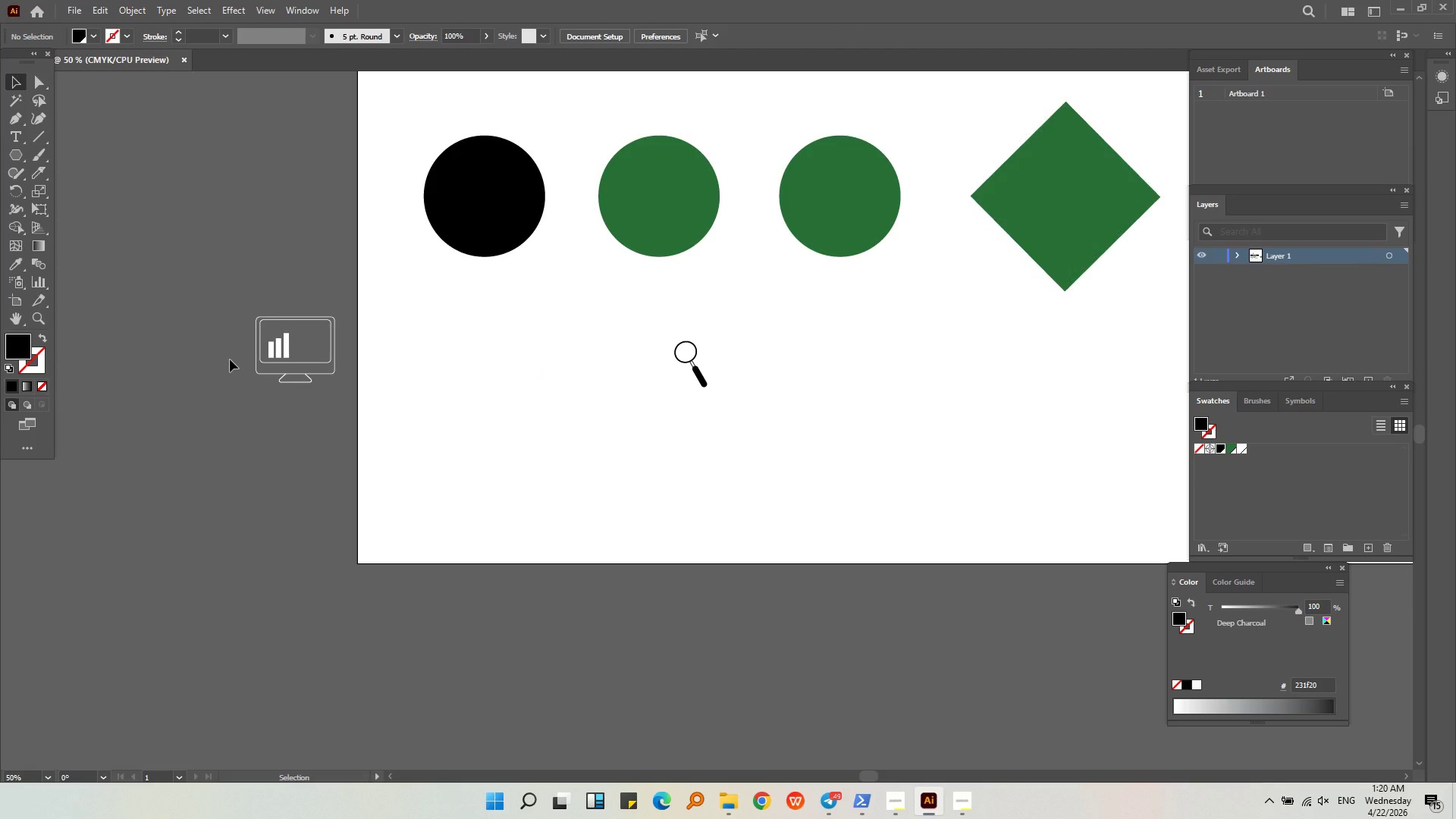 
wait(6.86)
 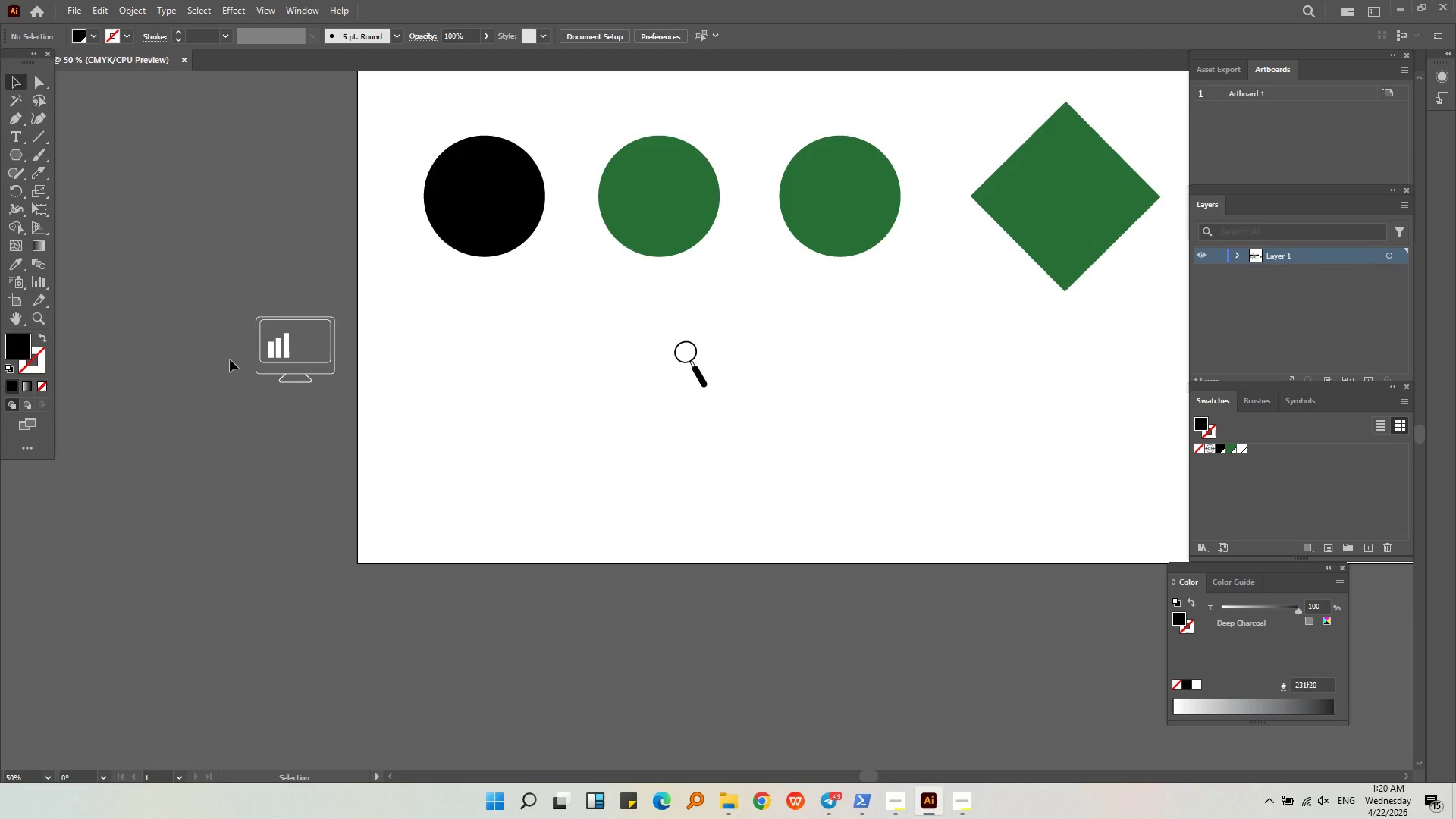 
double_click([699, 375])
 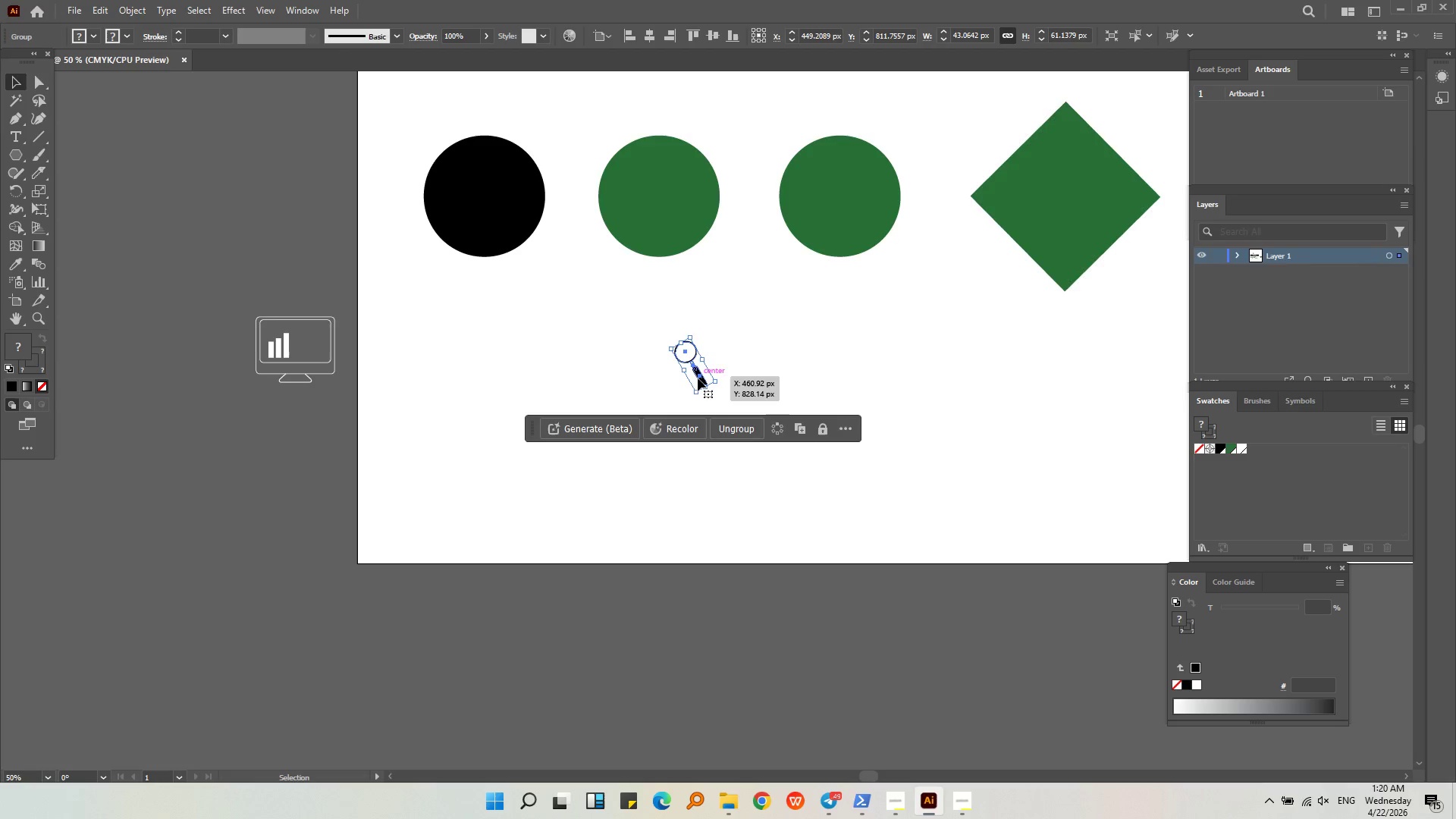 
key(Alt+AltLeft)
 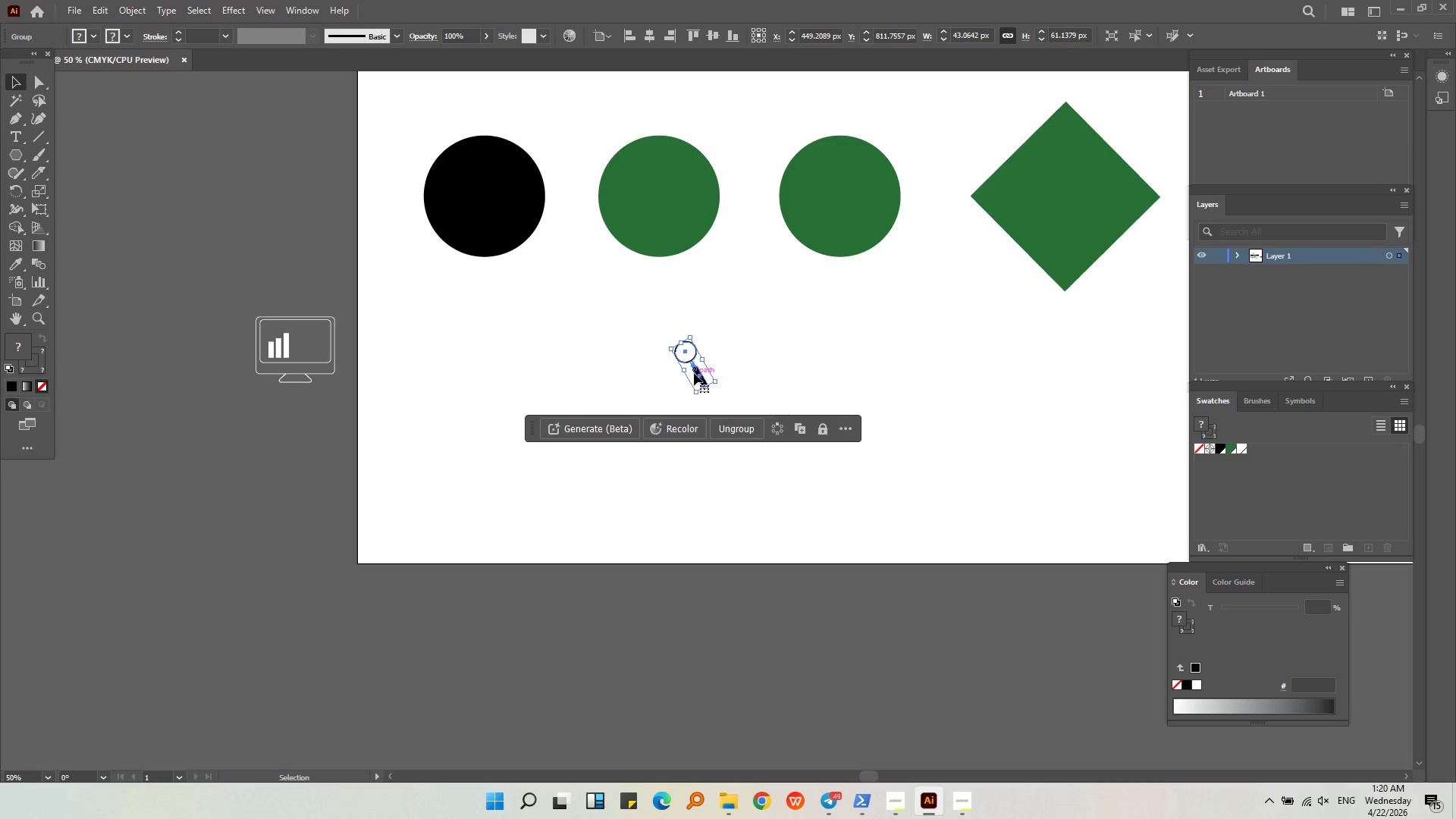 
left_click_drag(start_coordinate=[703, 380], to_coordinate=[338, 388])
 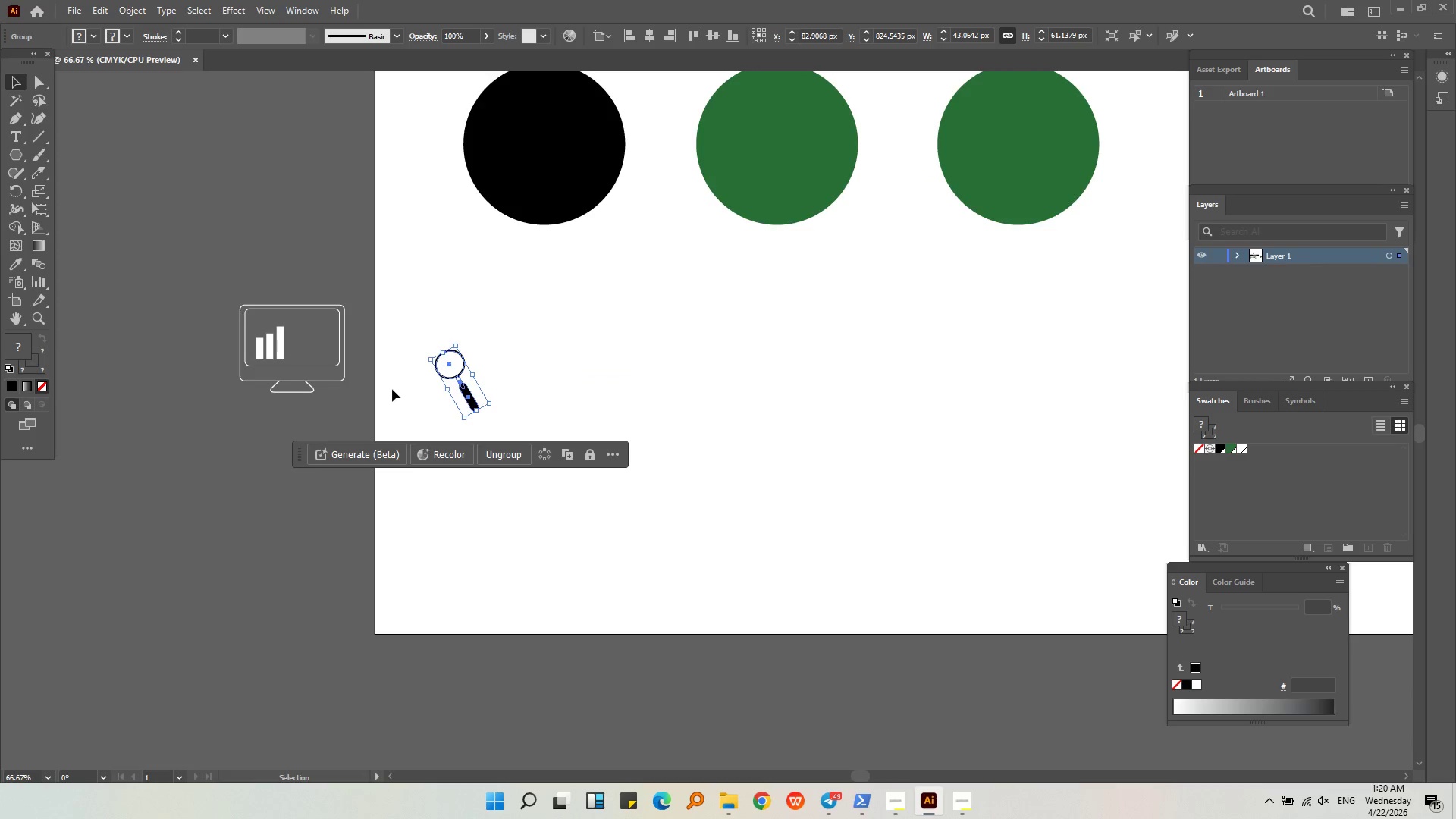 
scroll: coordinate [693, 373], scroll_direction: up, amount: 1.0
 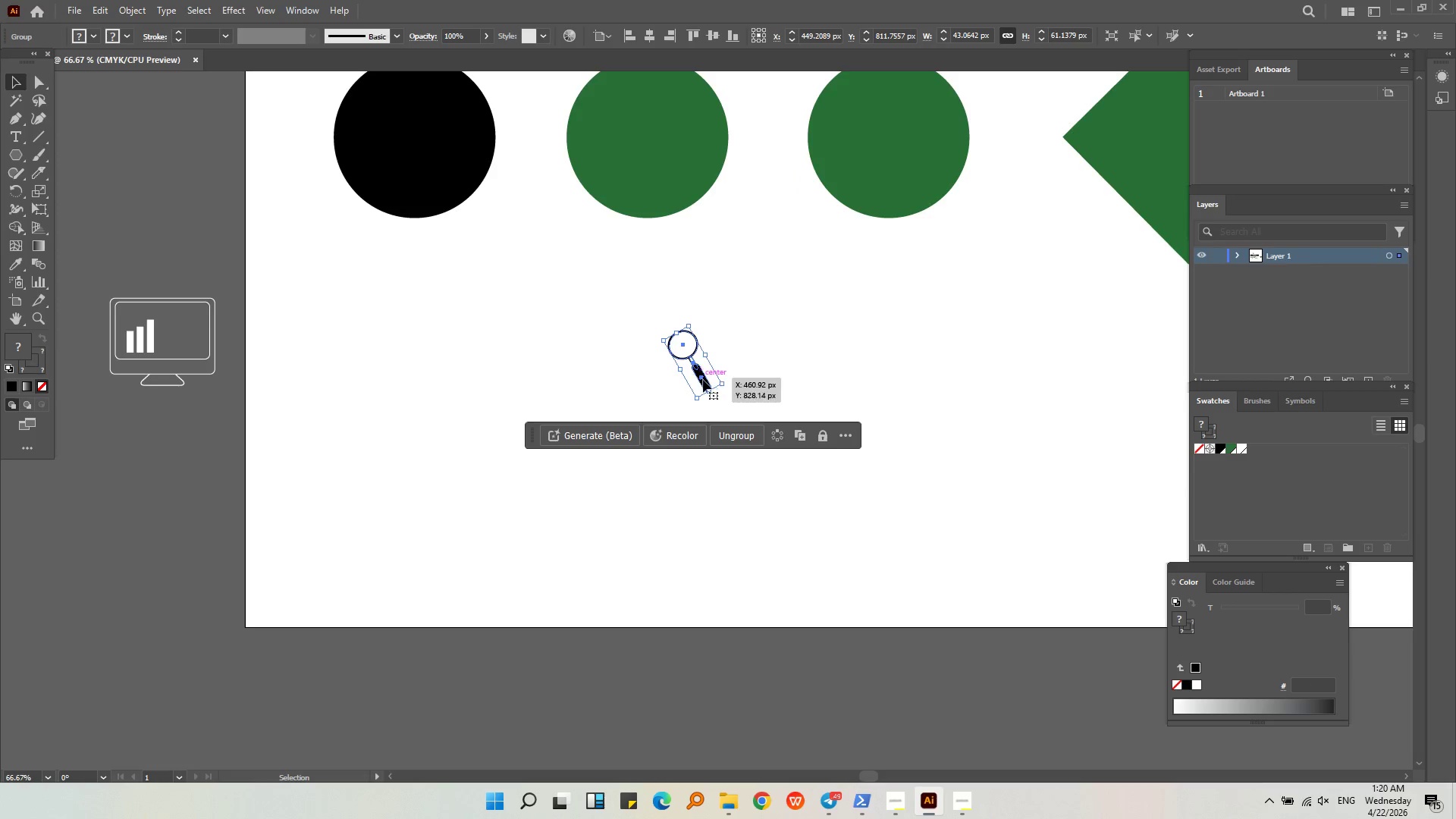 
double_click([364, 394])
 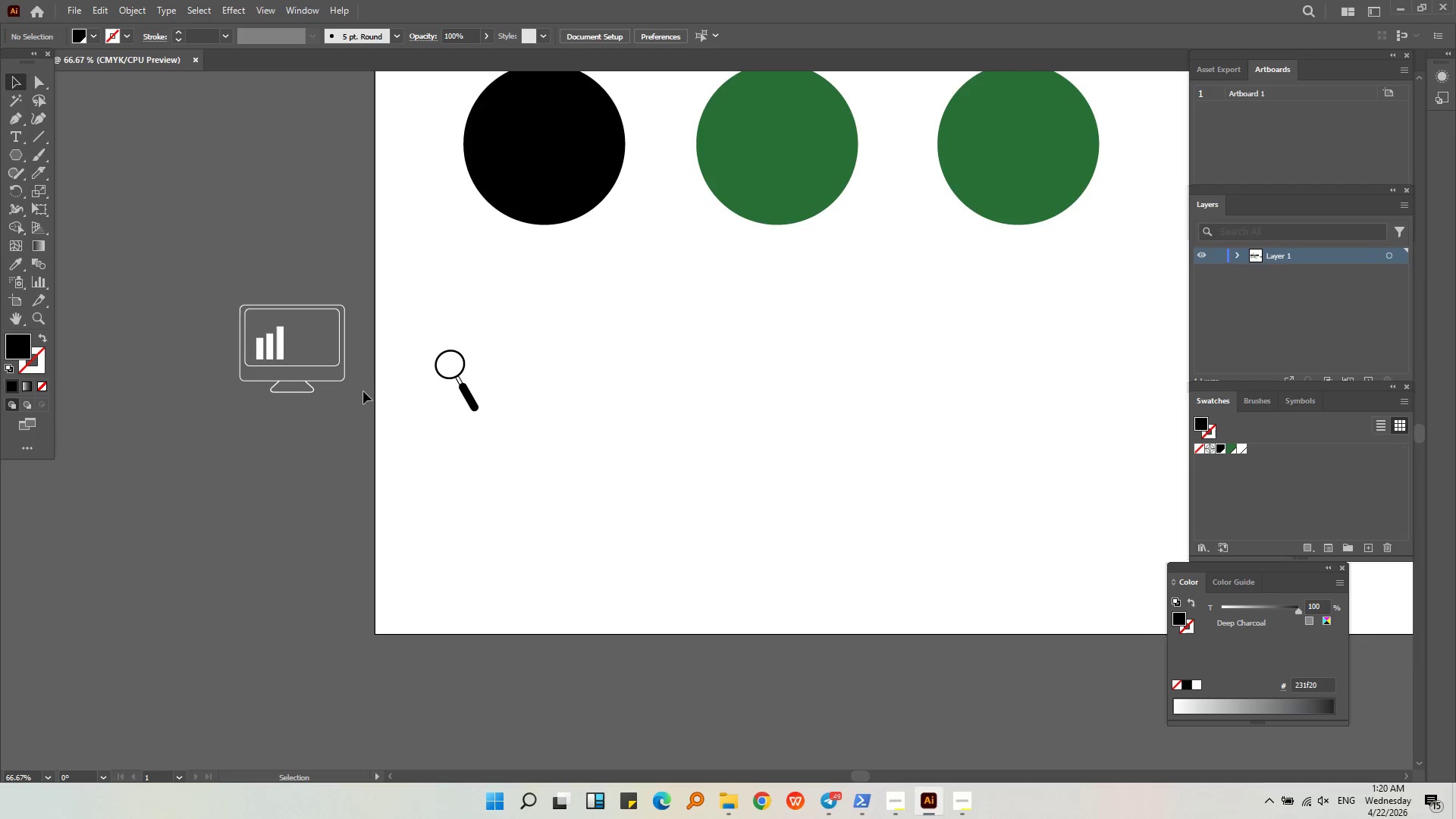 
key(Alt+AltLeft)
 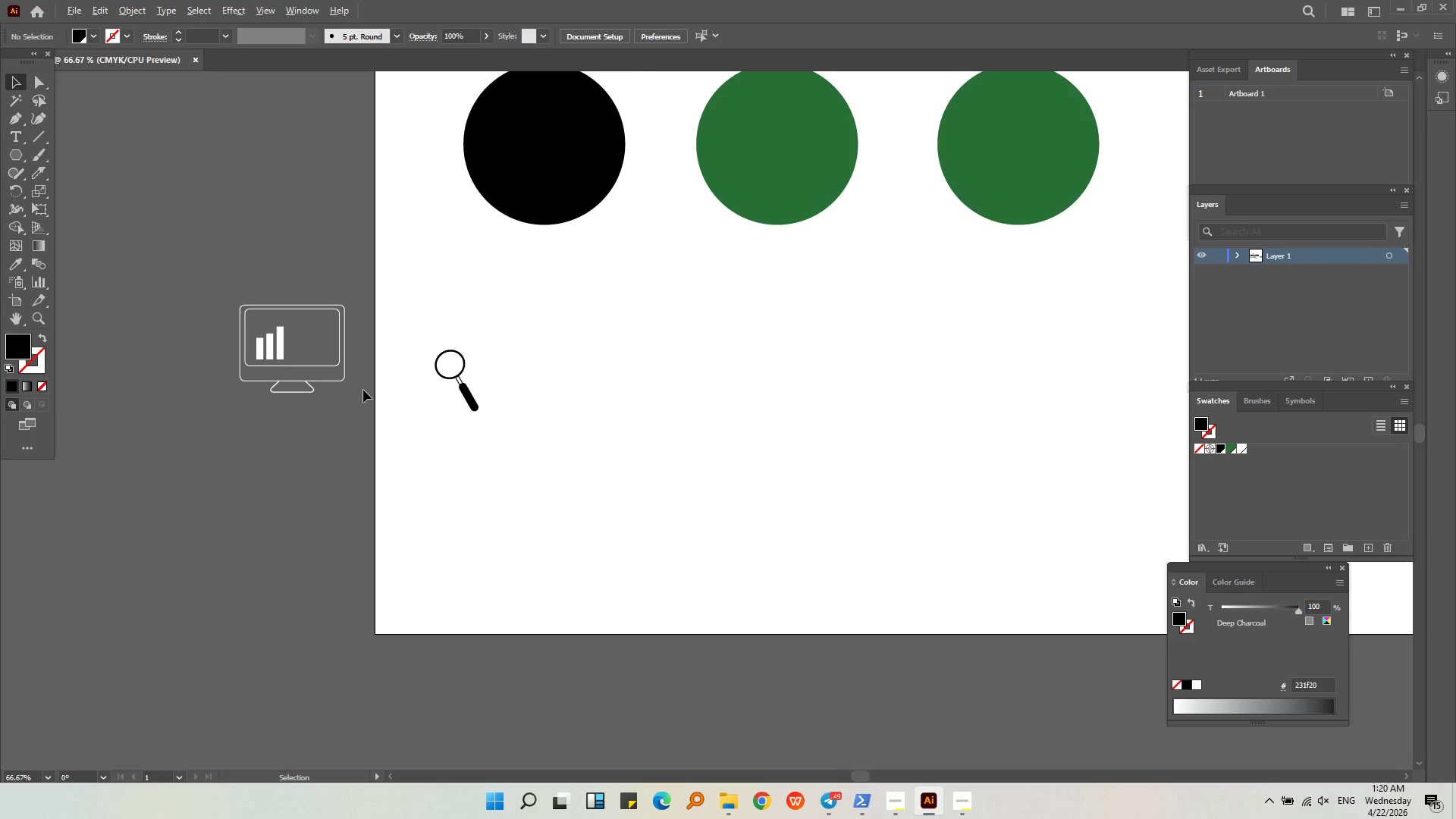 
scroll: coordinate [363, 389], scroll_direction: down, amount: 1.0
 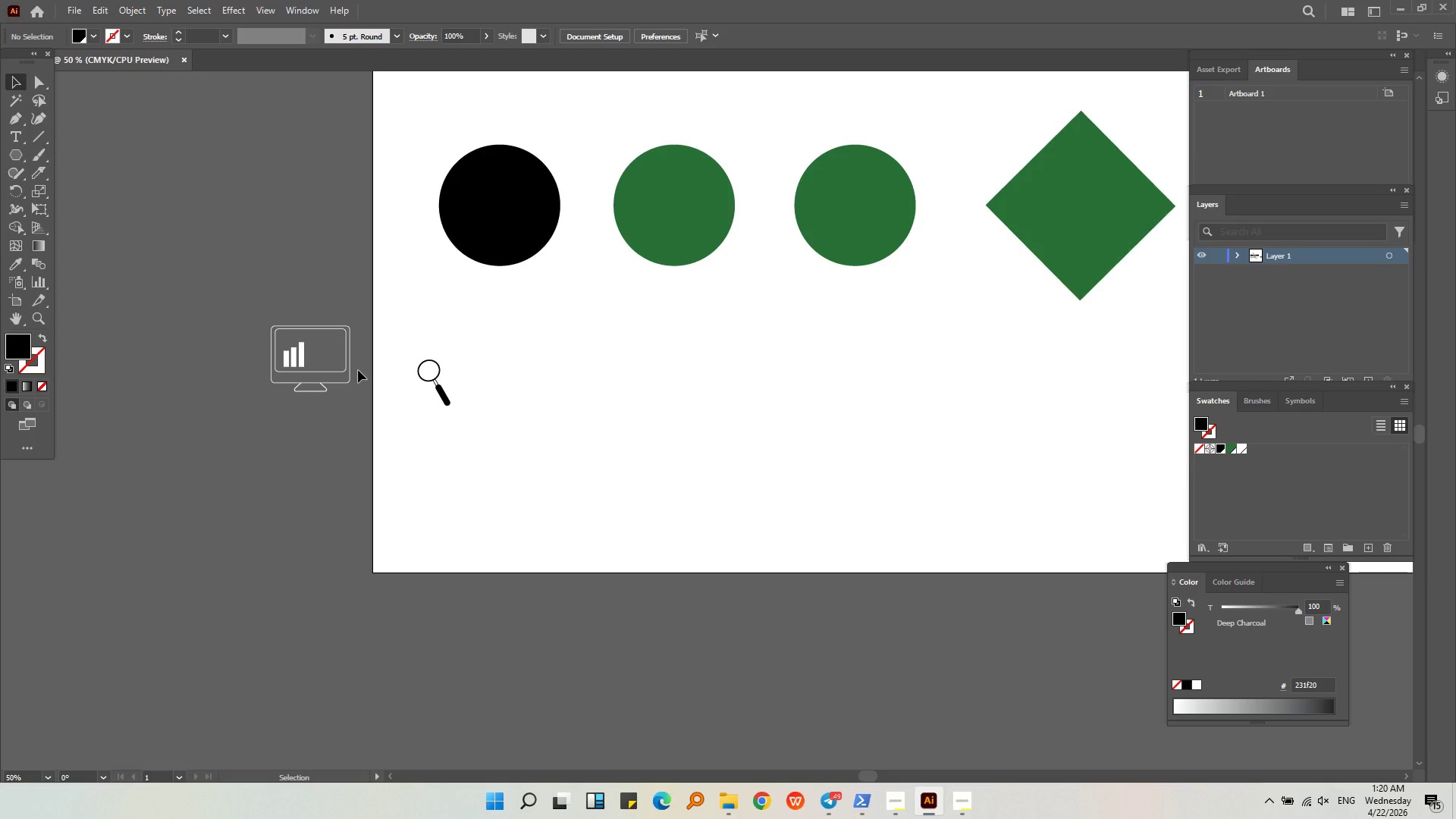 
wait(9.26)
 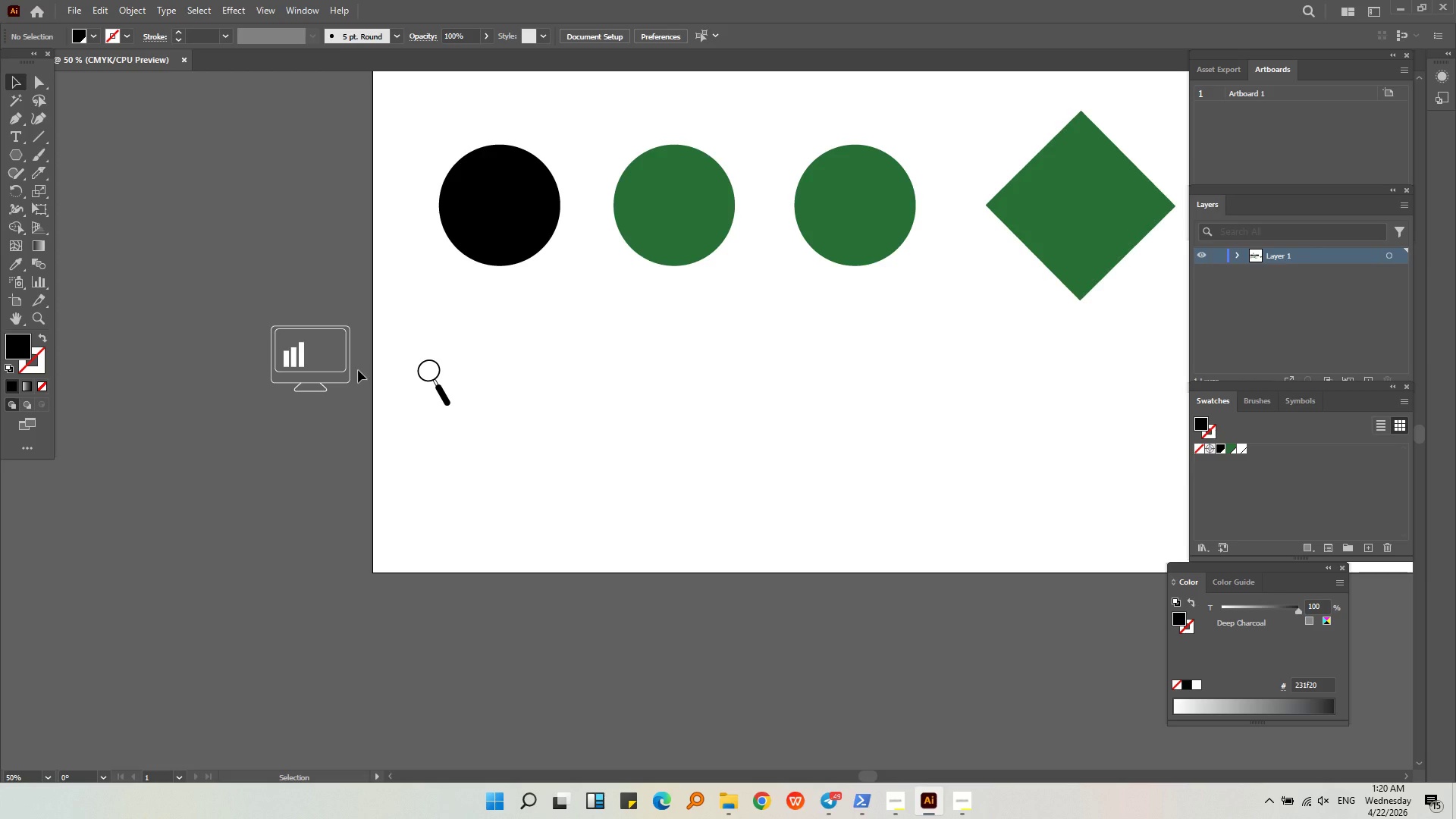 
hold_key(key=AltLeft, duration=0.36)
scroll: coordinate [449, 350], scroll_direction: down, amount: 2.0
 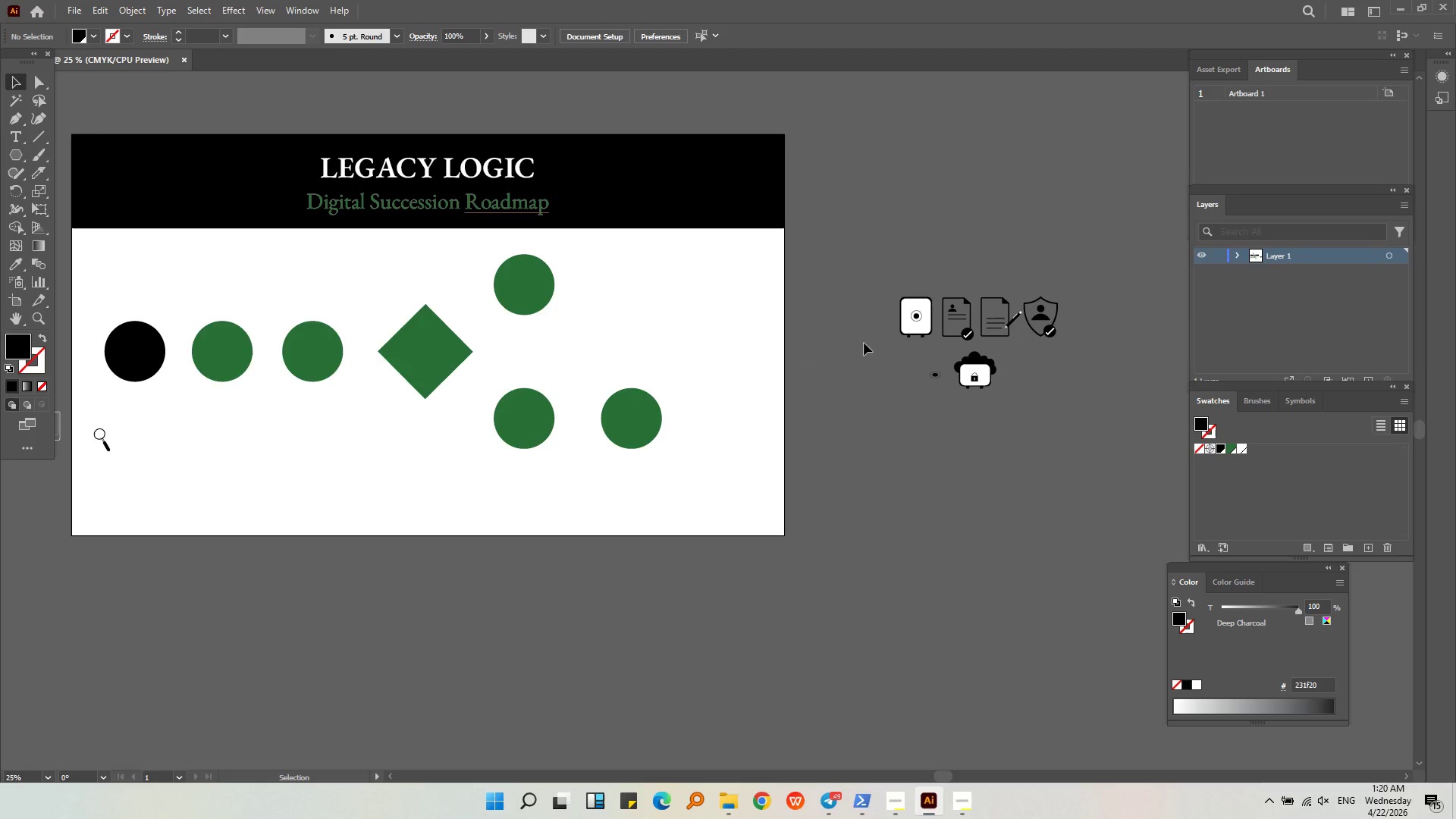 
left_click_drag(start_coordinate=[923, 350], to_coordinate=[885, 271])
 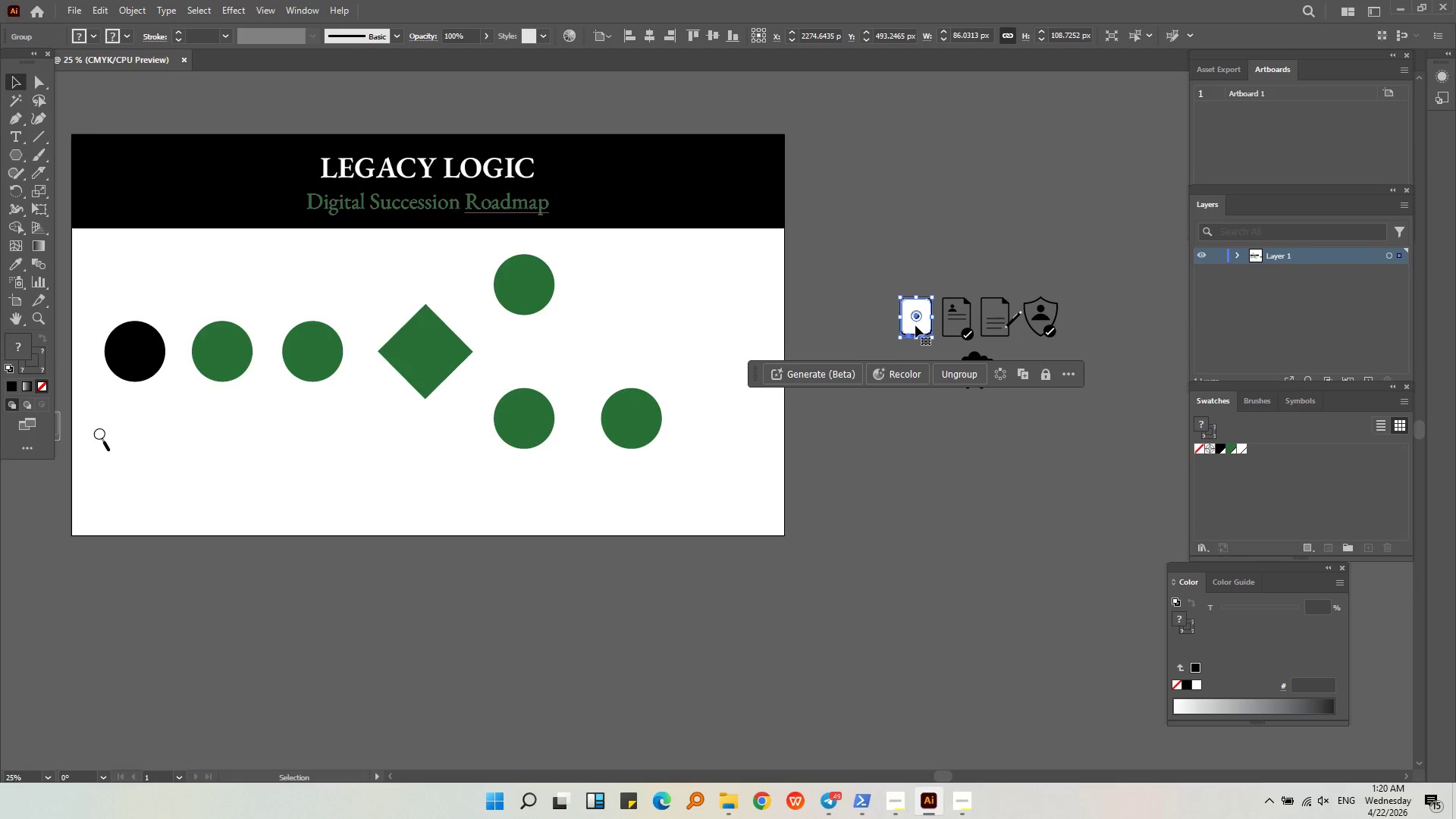 
left_click_drag(start_coordinate=[915, 325], to_coordinate=[174, 456])
 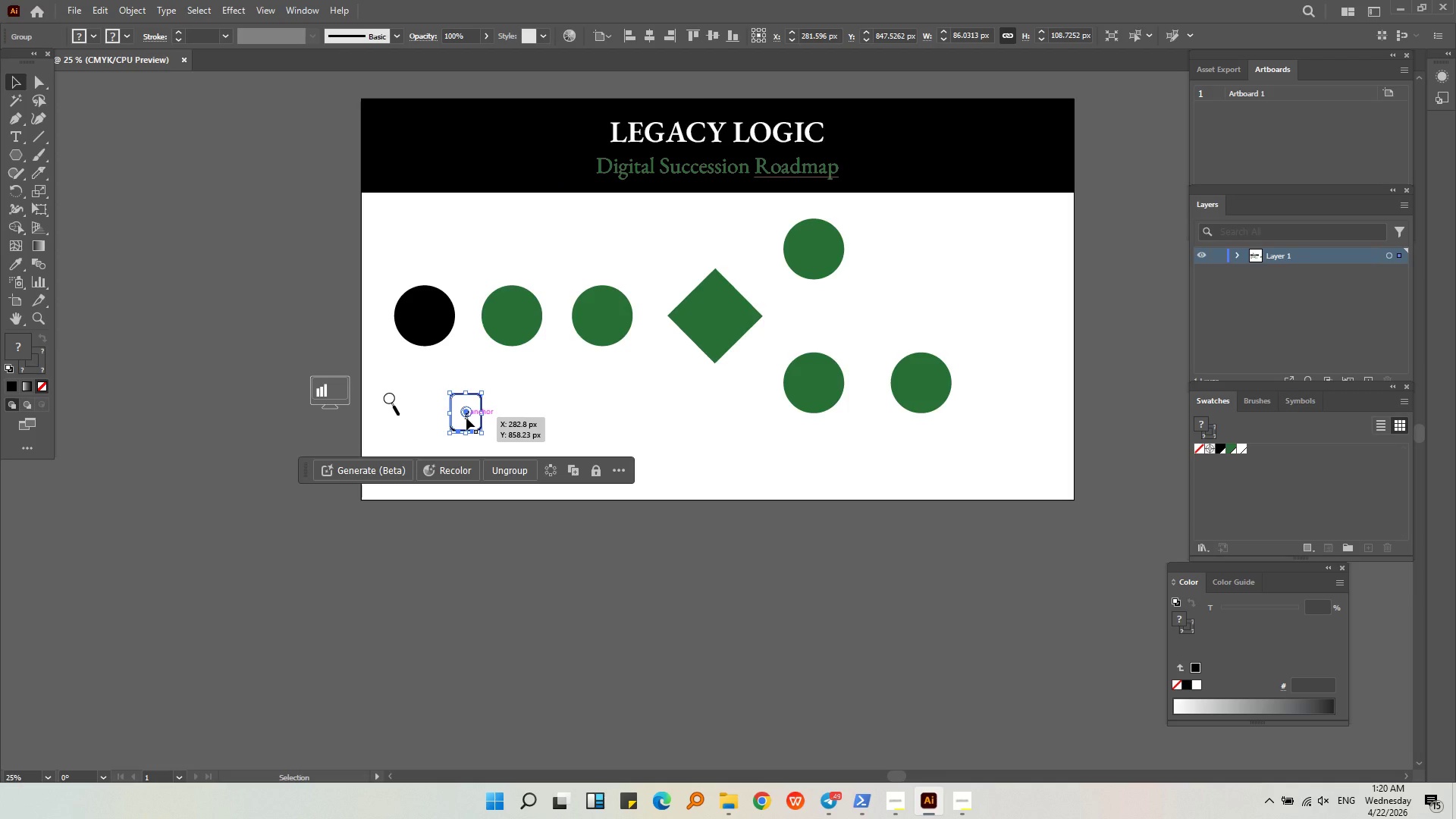 
key(Alt+AltLeft)
 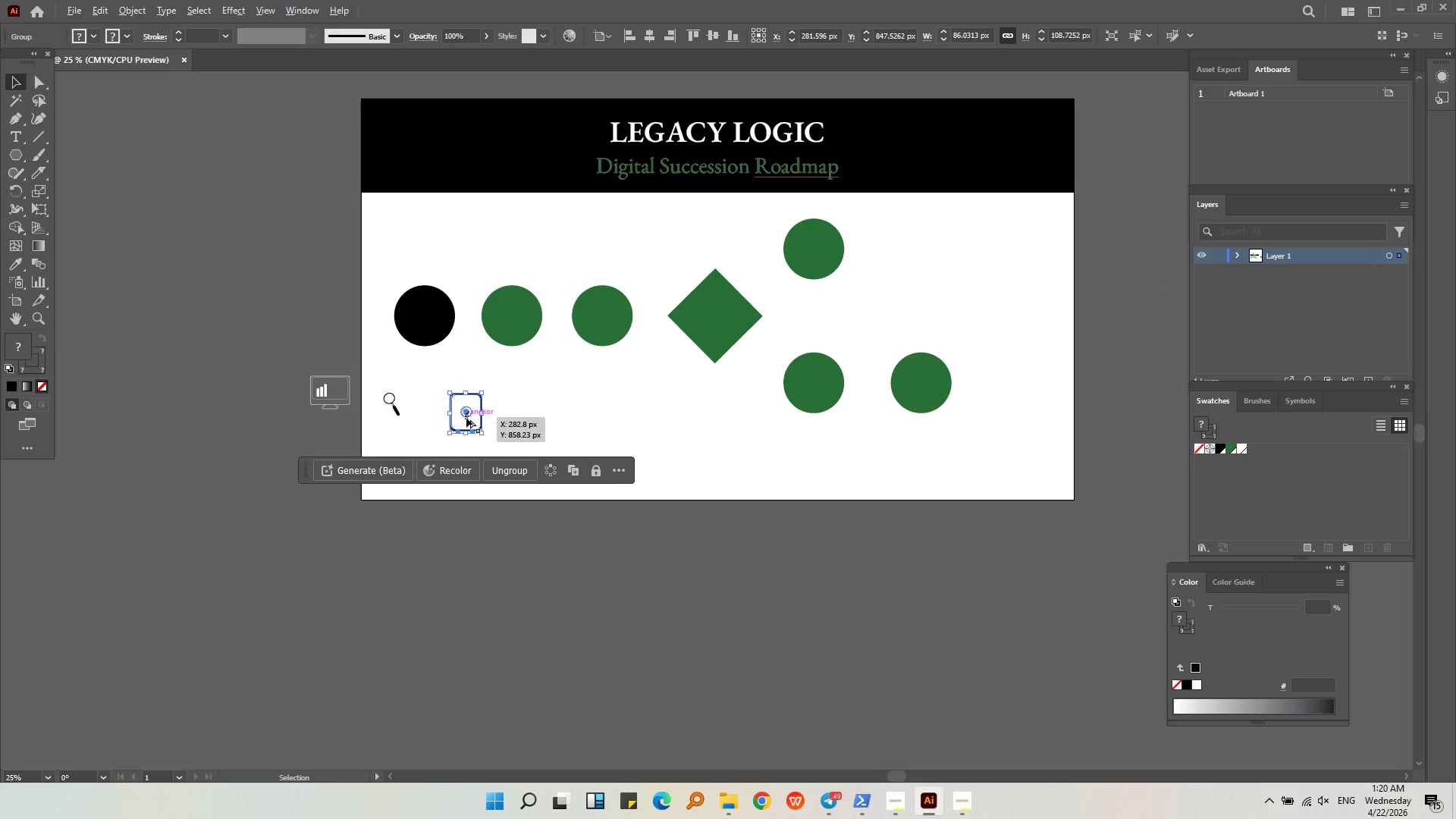 
scroll: coordinate [466, 418], scroll_direction: up, amount: 1.0
 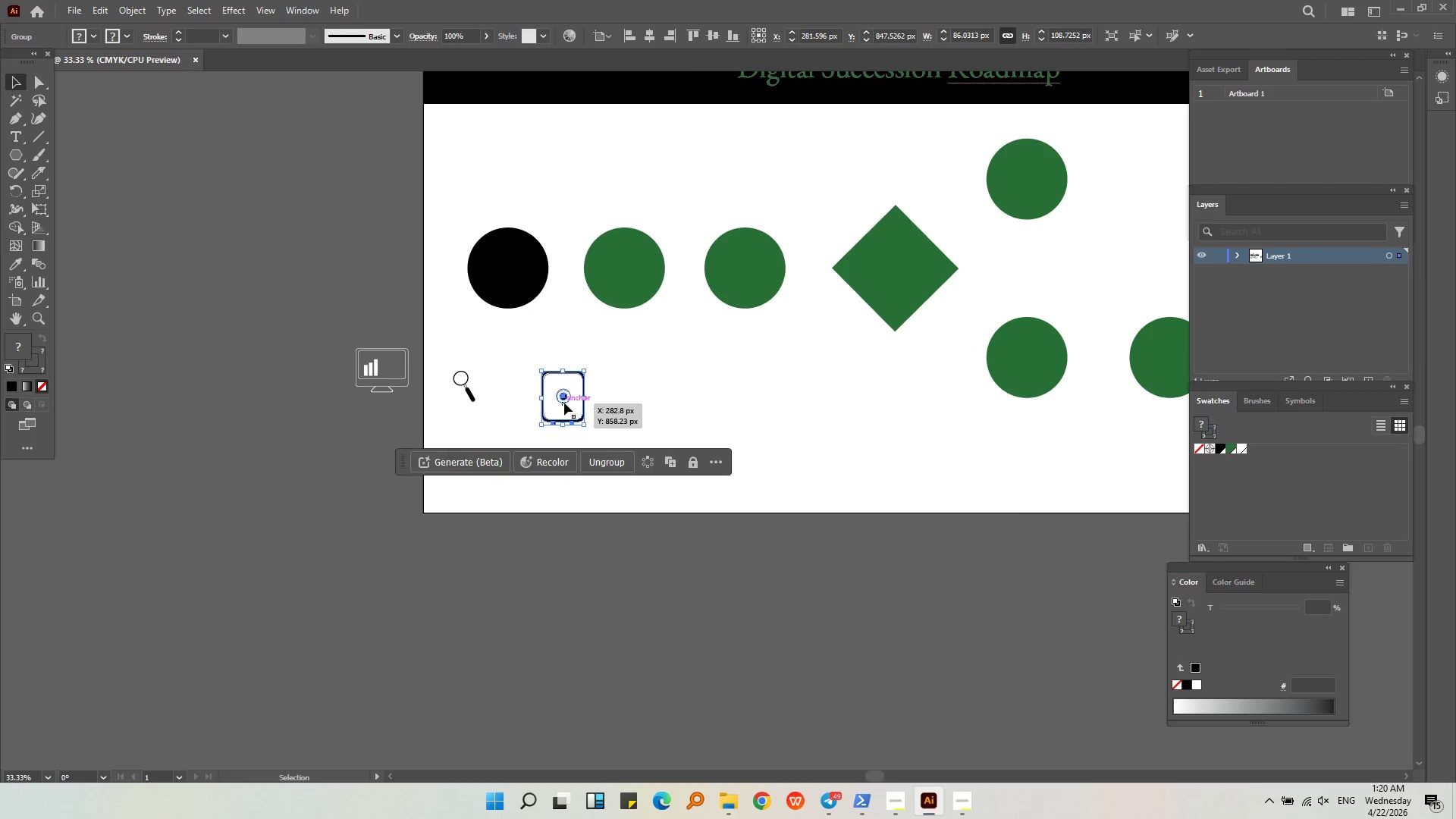 
left_click_drag(start_coordinate=[564, 403], to_coordinate=[359, 484])
 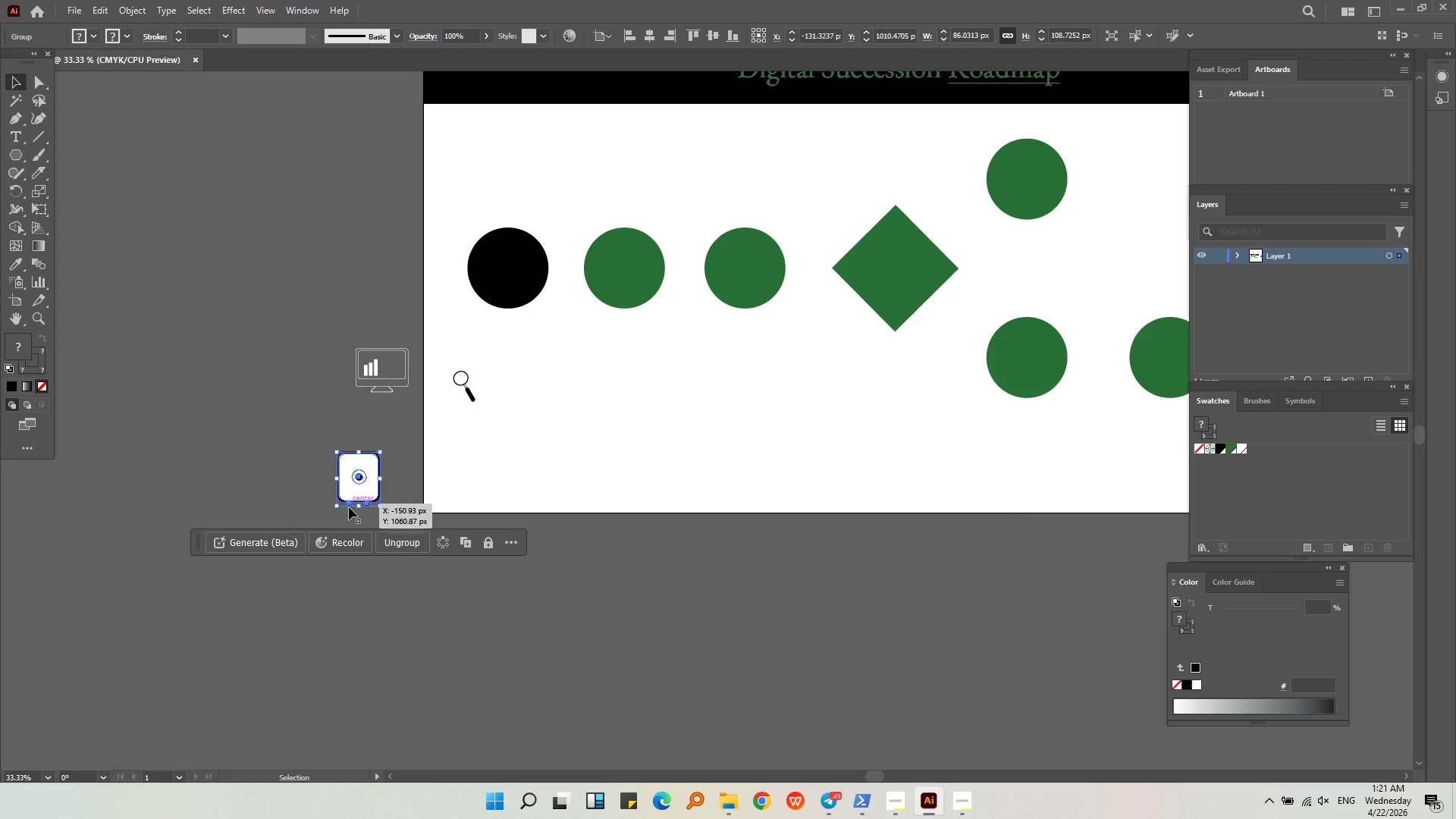 
hold_key(key=AltLeft, duration=0.31)
scroll: coordinate [349, 507], scroll_direction: up, amount: 4.0
 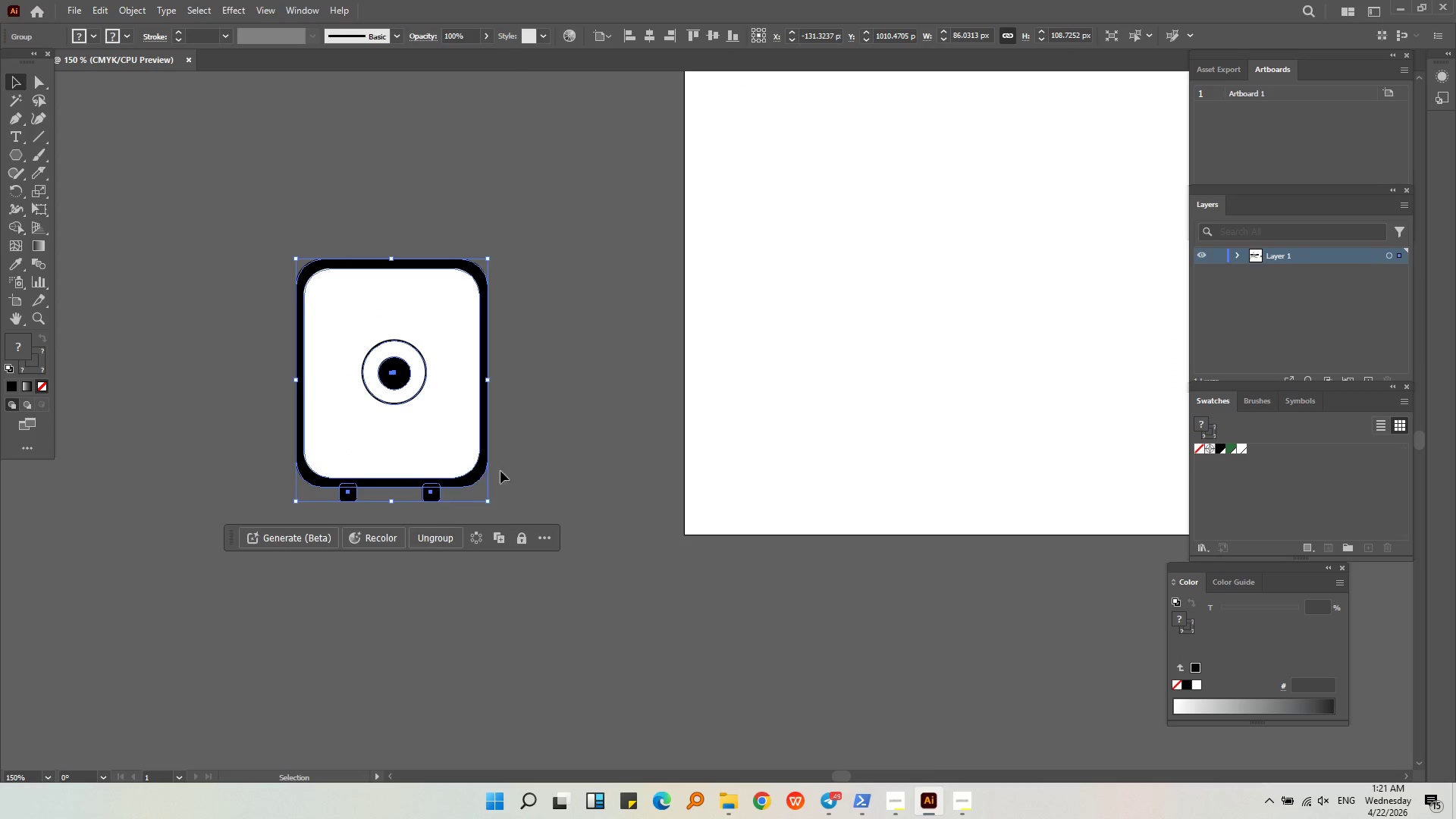 
left_click([532, 452])
 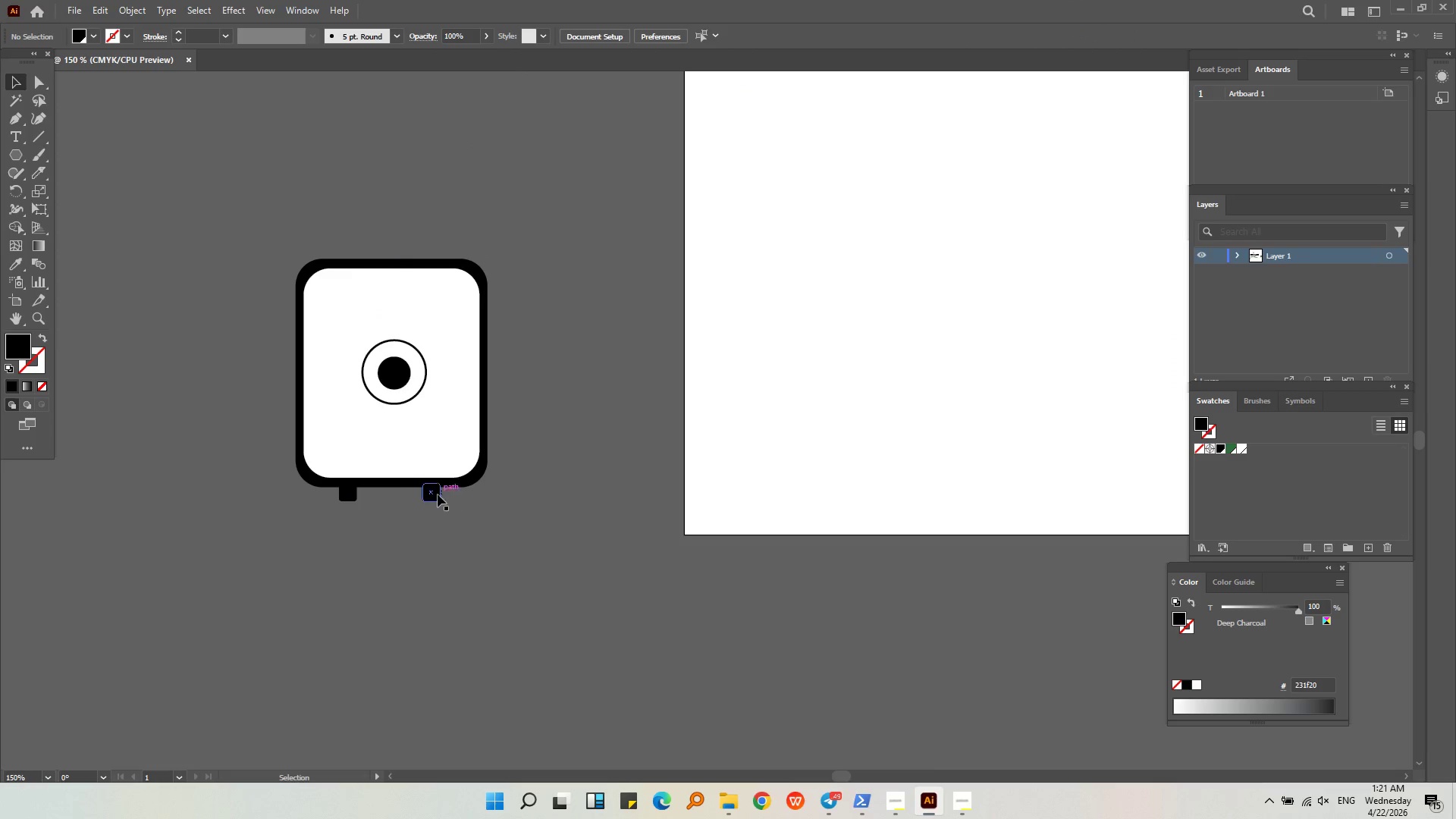 
left_click([438, 494])
 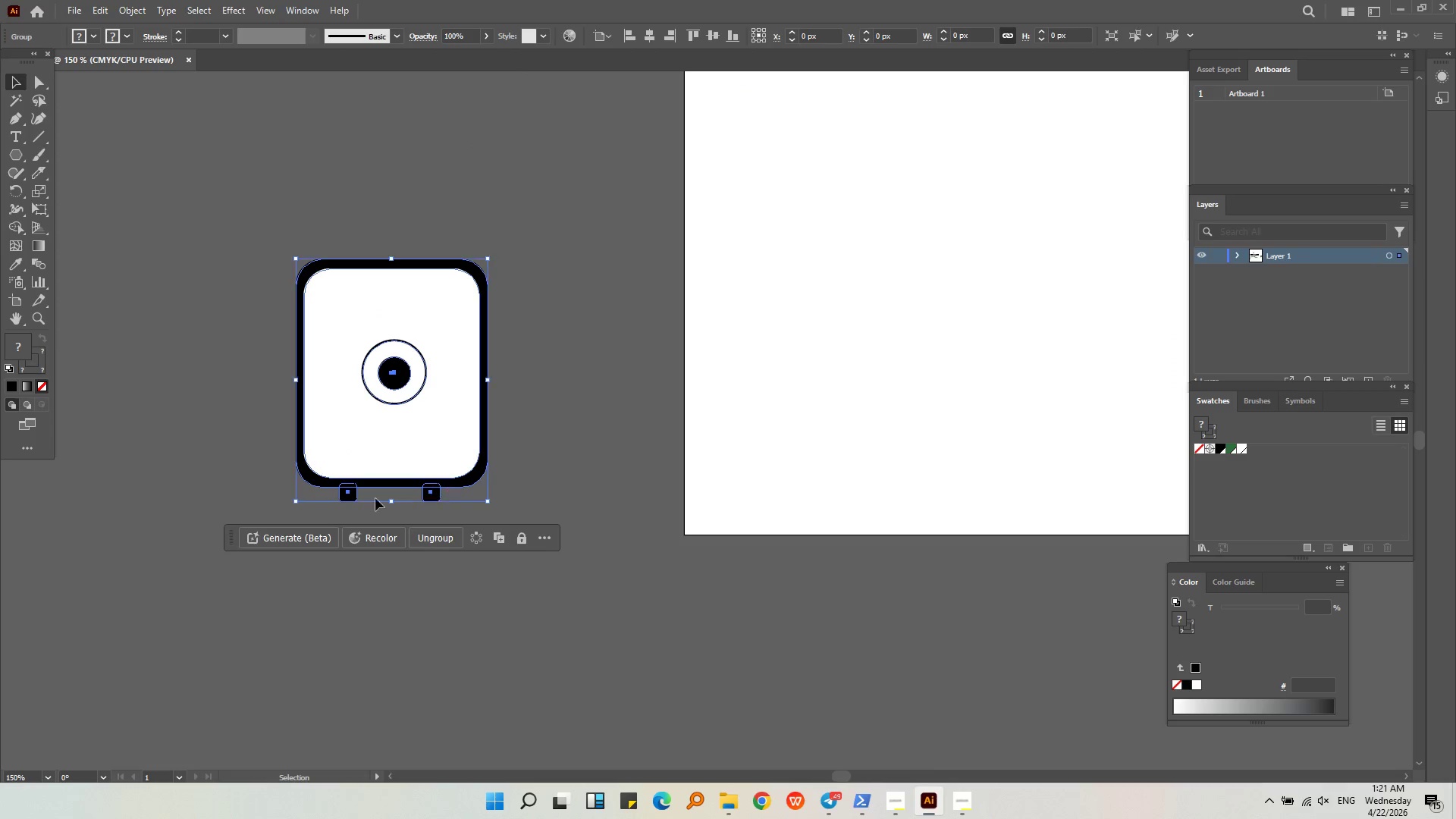 
key(Shift+ShiftLeft)
 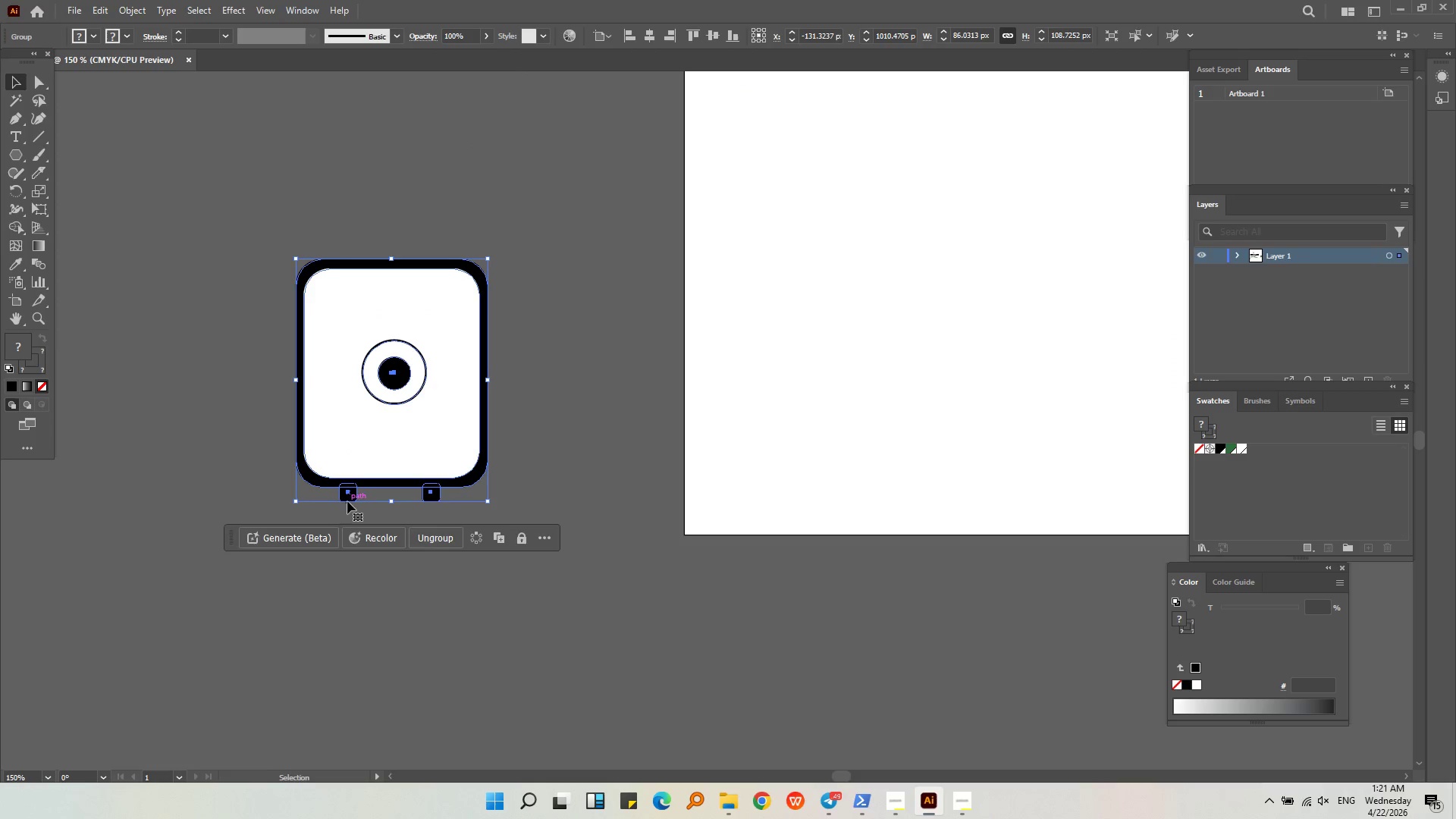 
key(Control+ControlLeft)
 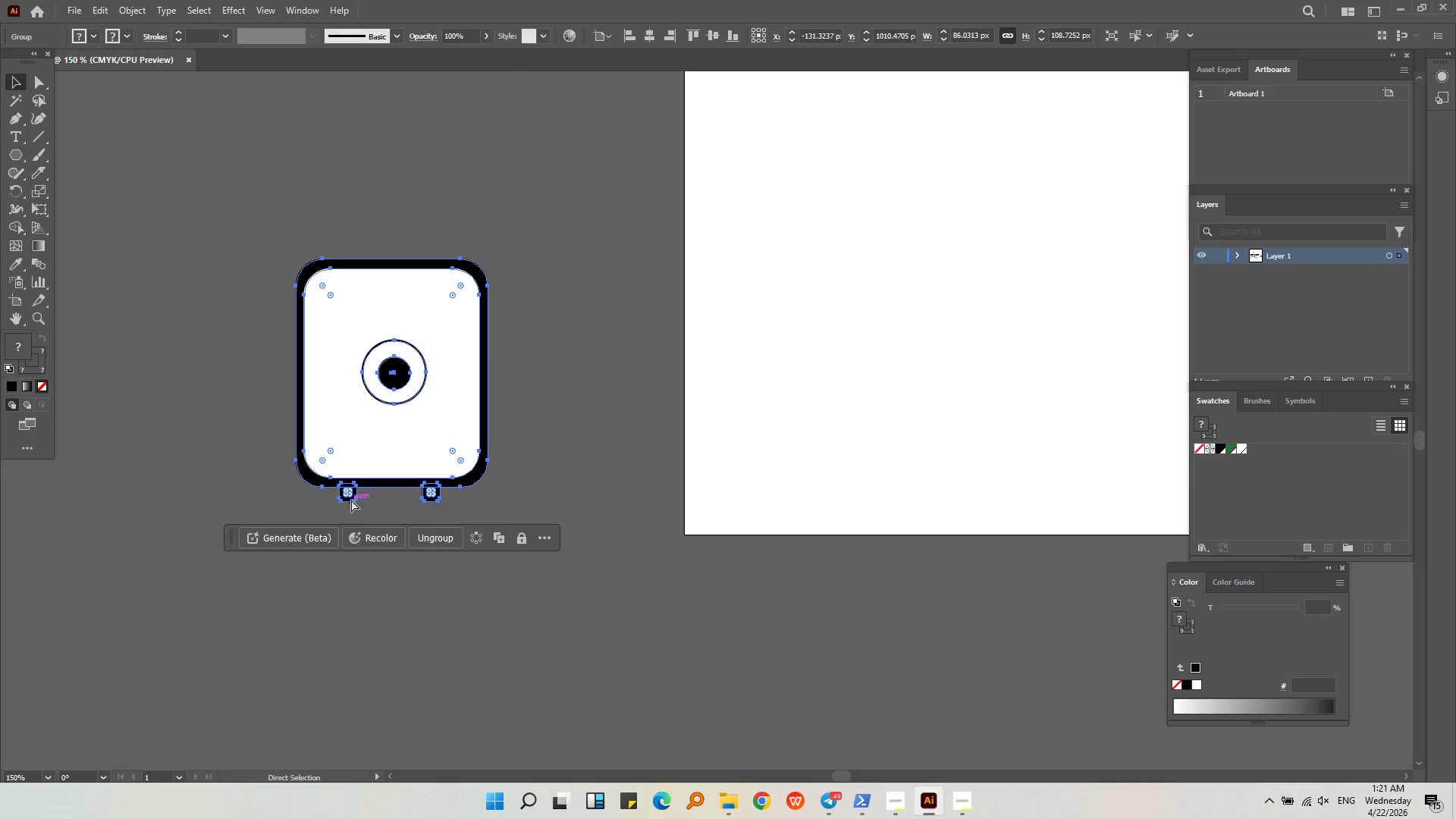 
key(Control+Shift+ControlLeft)
 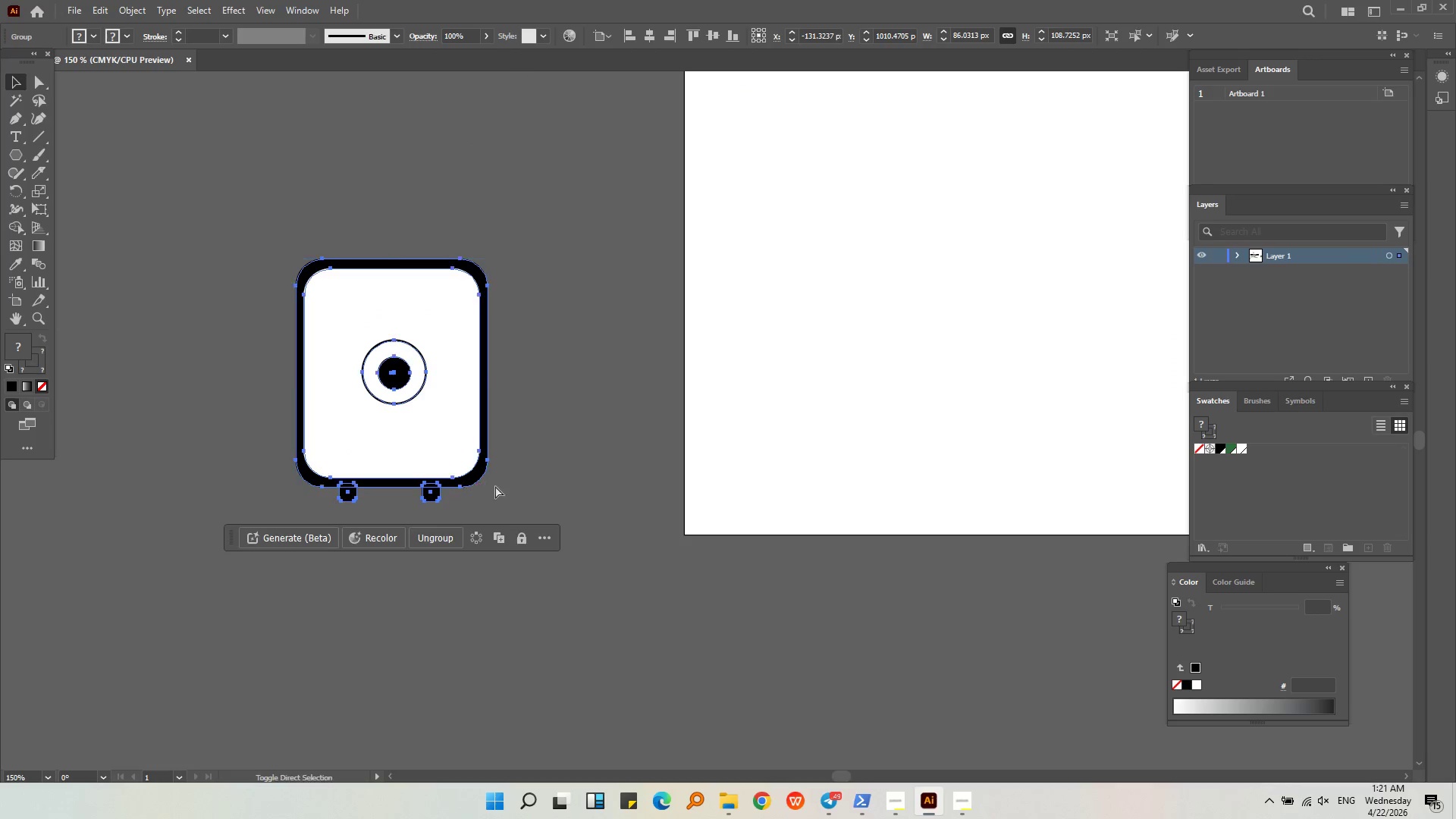 
key(Control+Shift+G)
 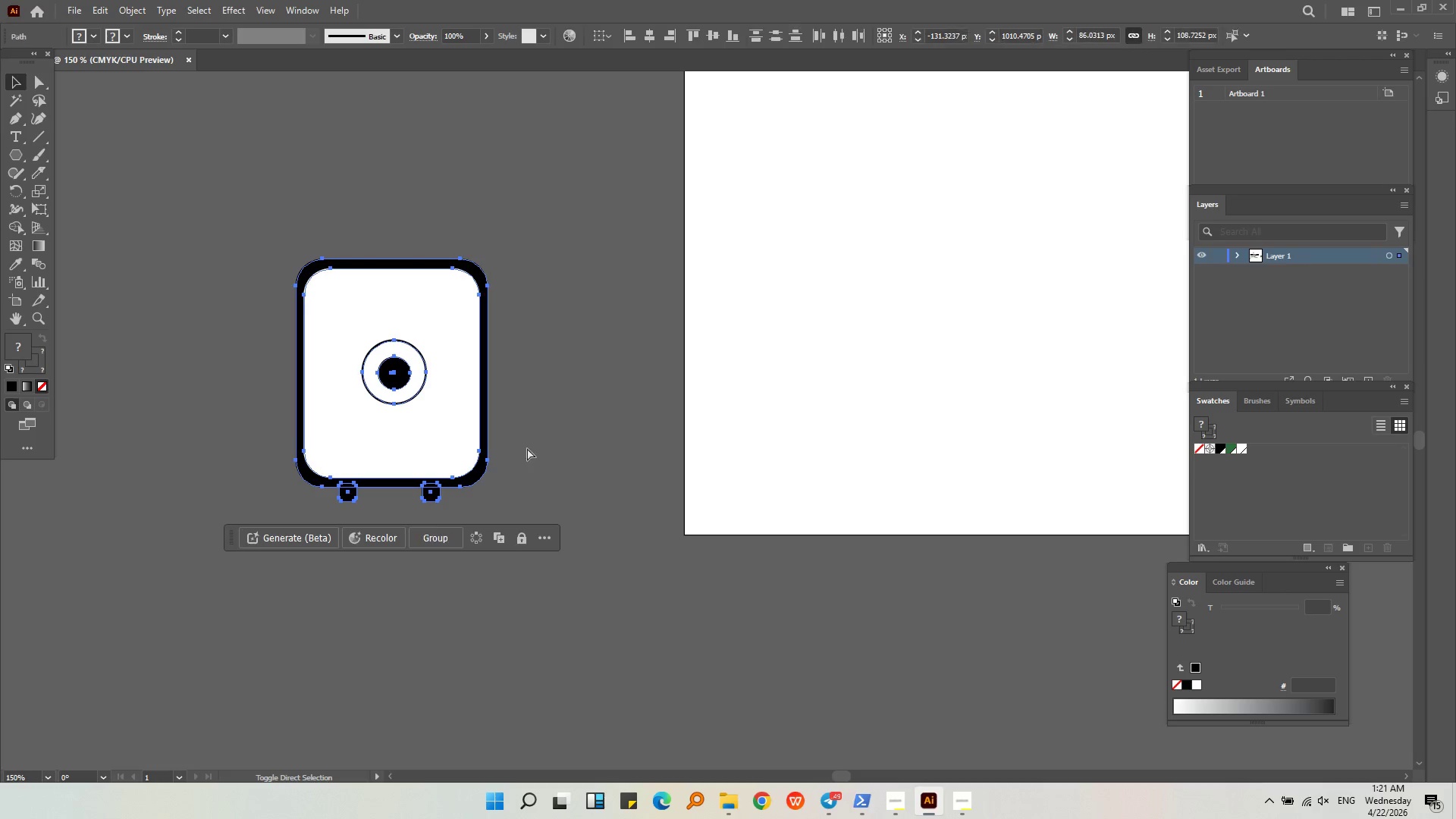 
left_click_drag(start_coordinate=[526, 452], to_coordinate=[519, 472])
 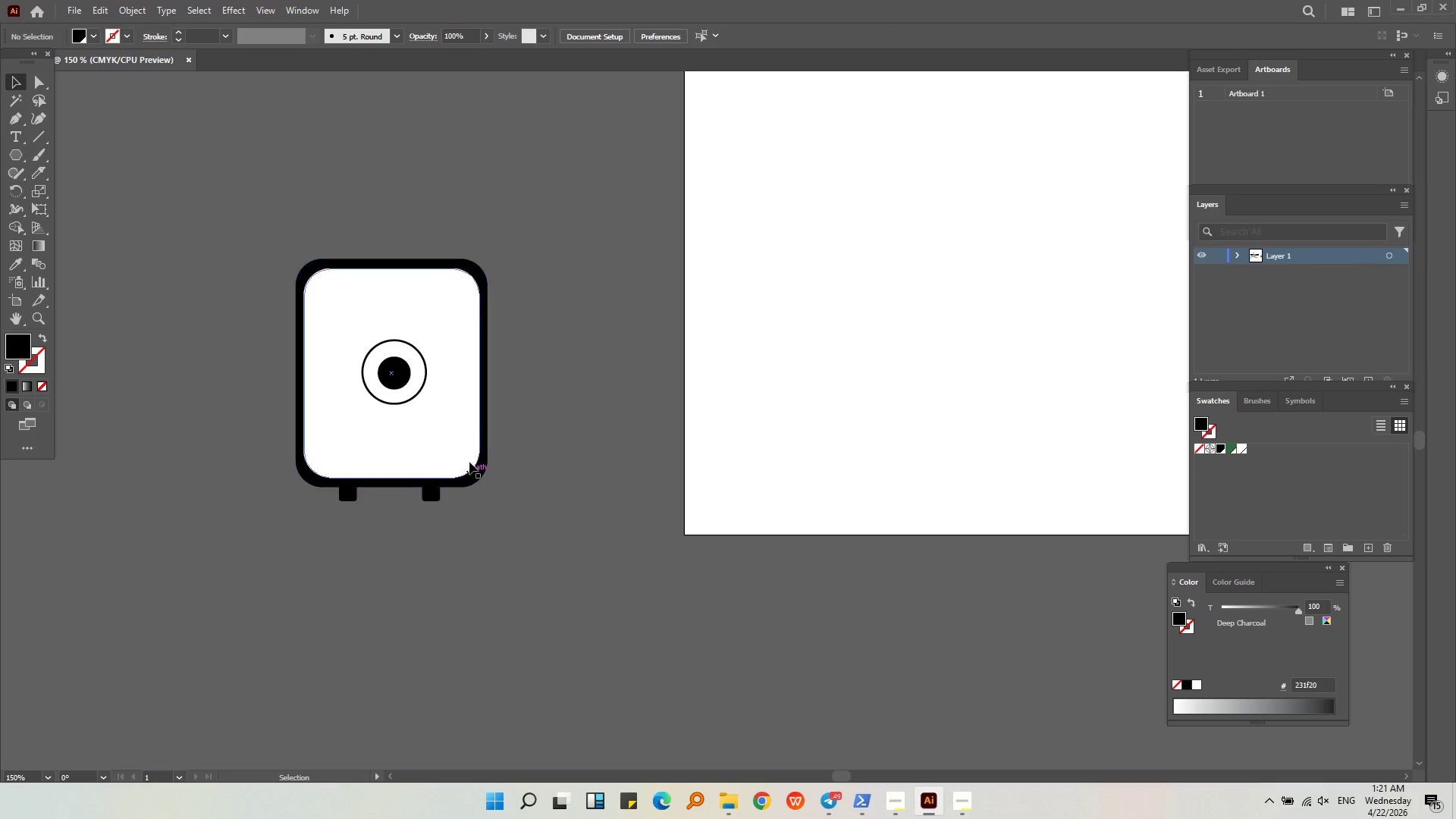 
left_click([463, 440])
 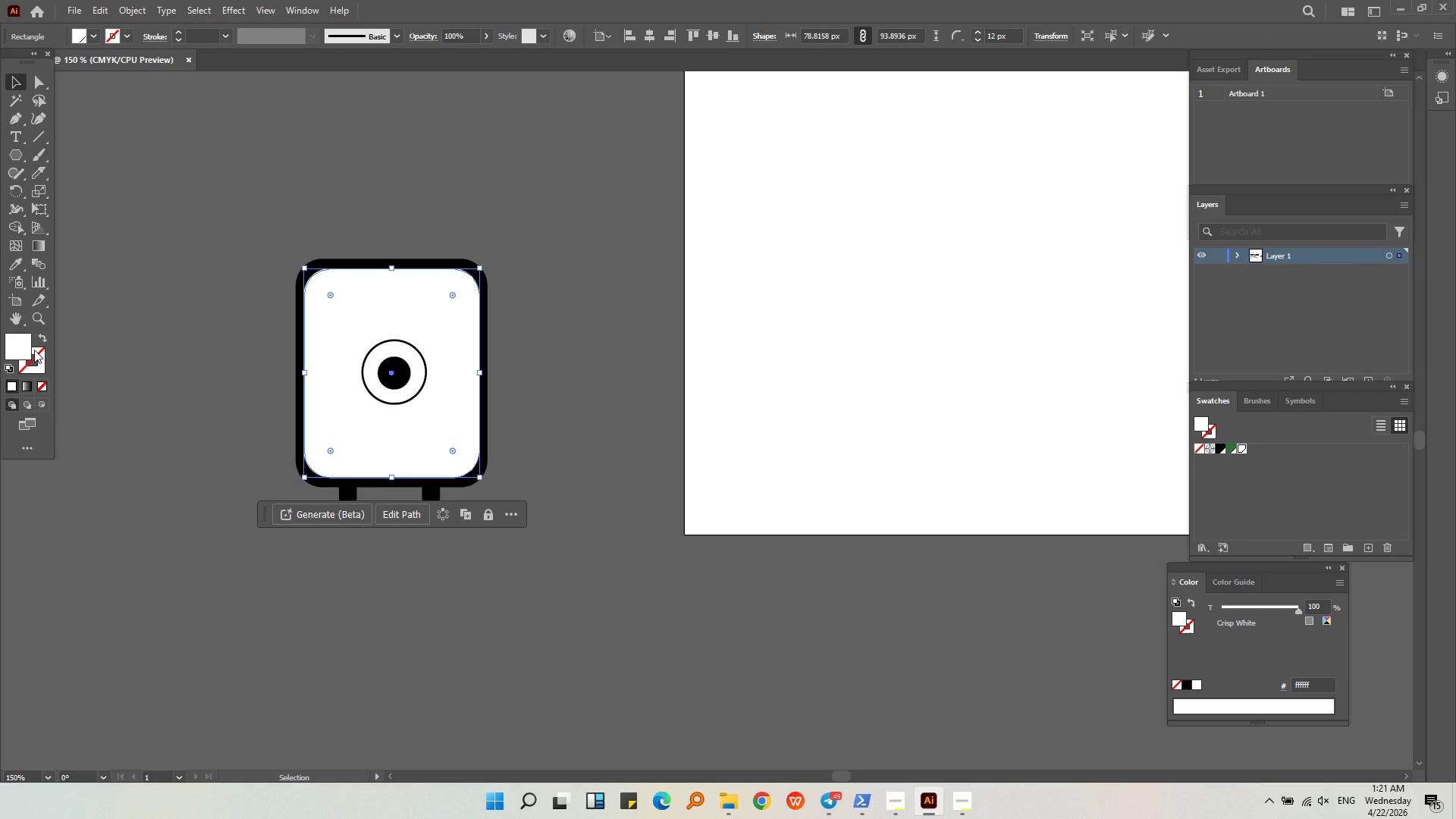 
left_click_drag(start_coordinate=[30, 352], to_coordinate=[36, 365])
 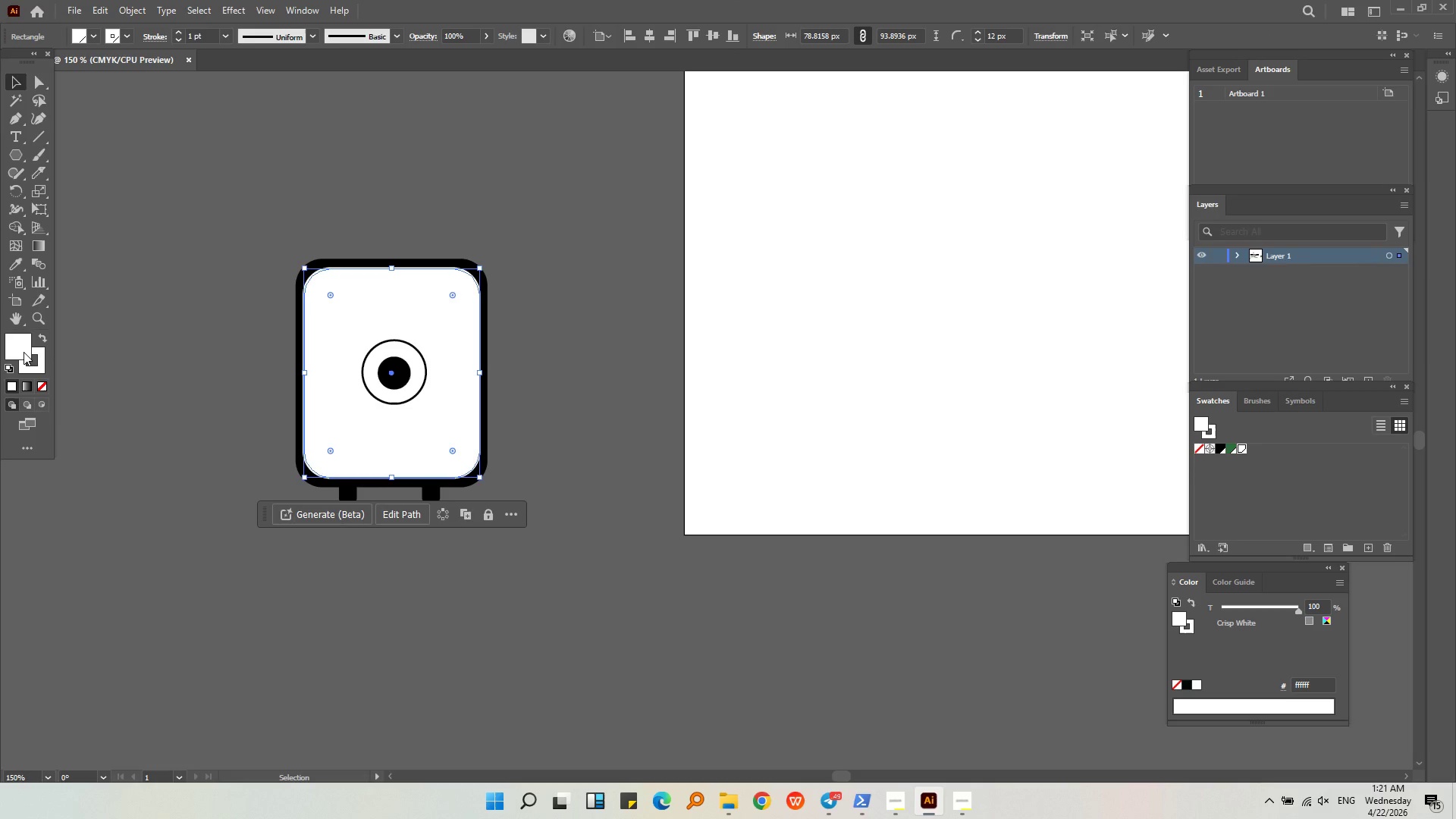 
double_click([24, 352])
 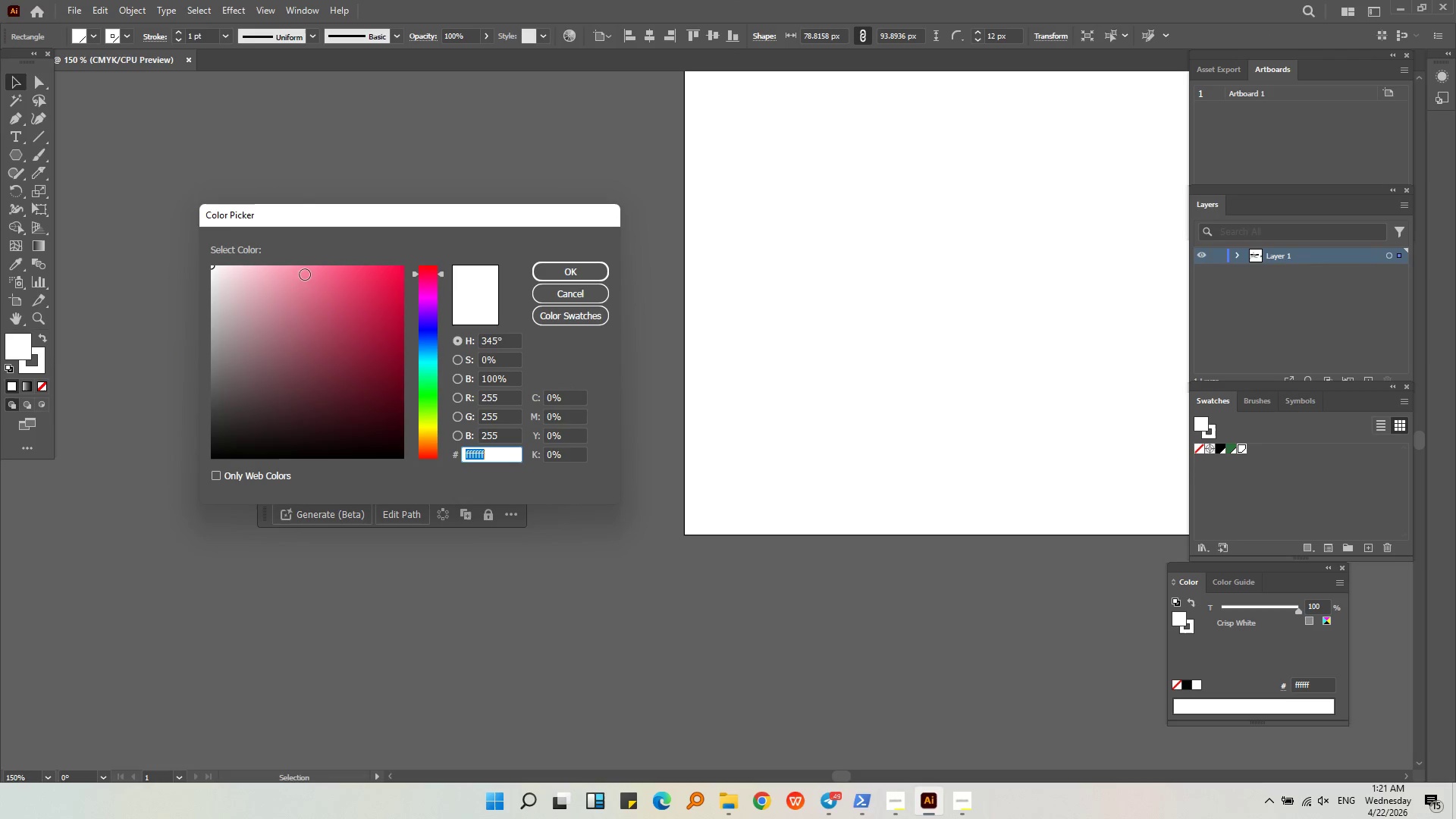 
left_click_drag(start_coordinate=[303, 274], to_coordinate=[199, 259])
 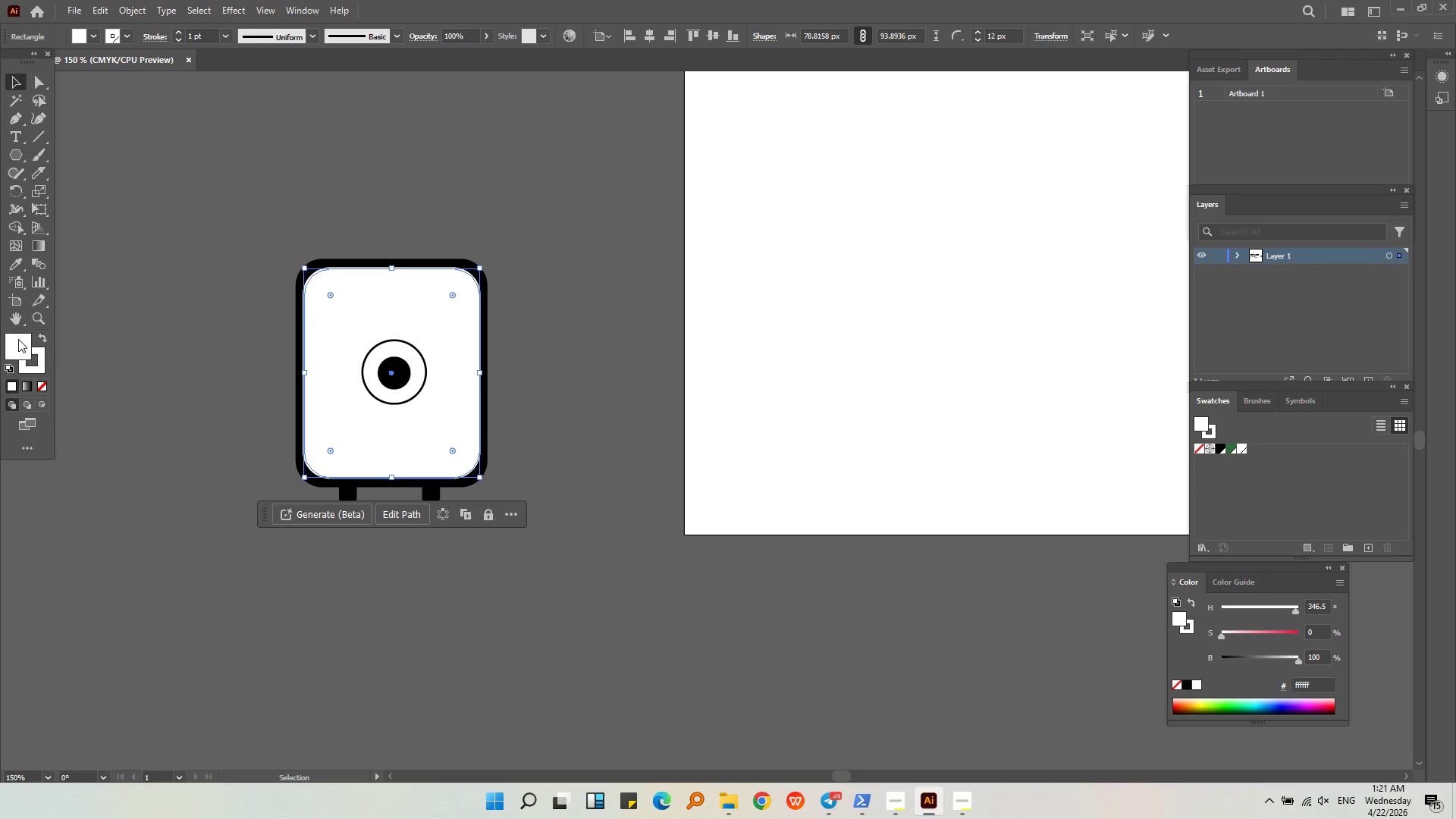 
double_click([43, 384])
 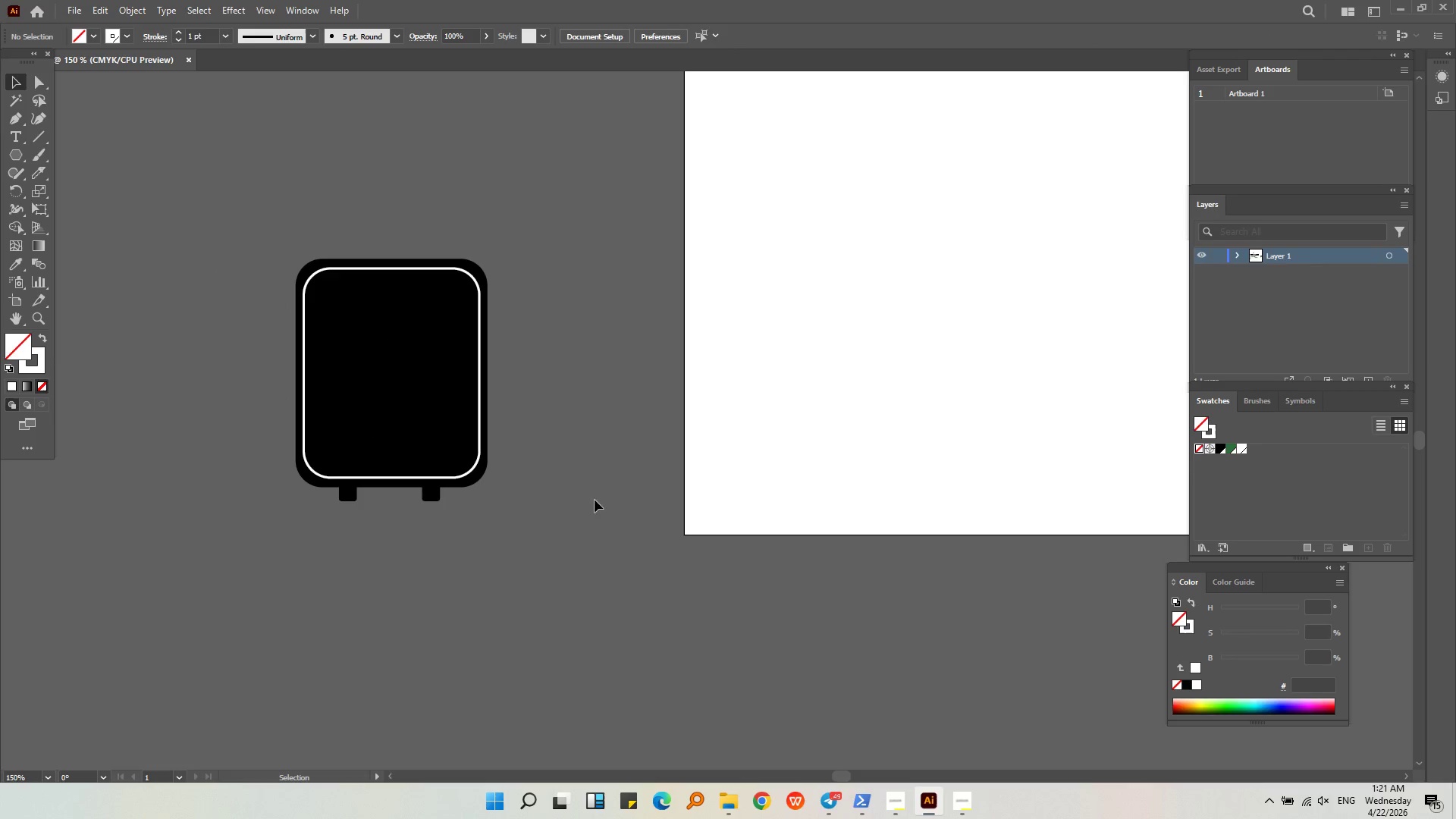 
left_click([500, 391])
 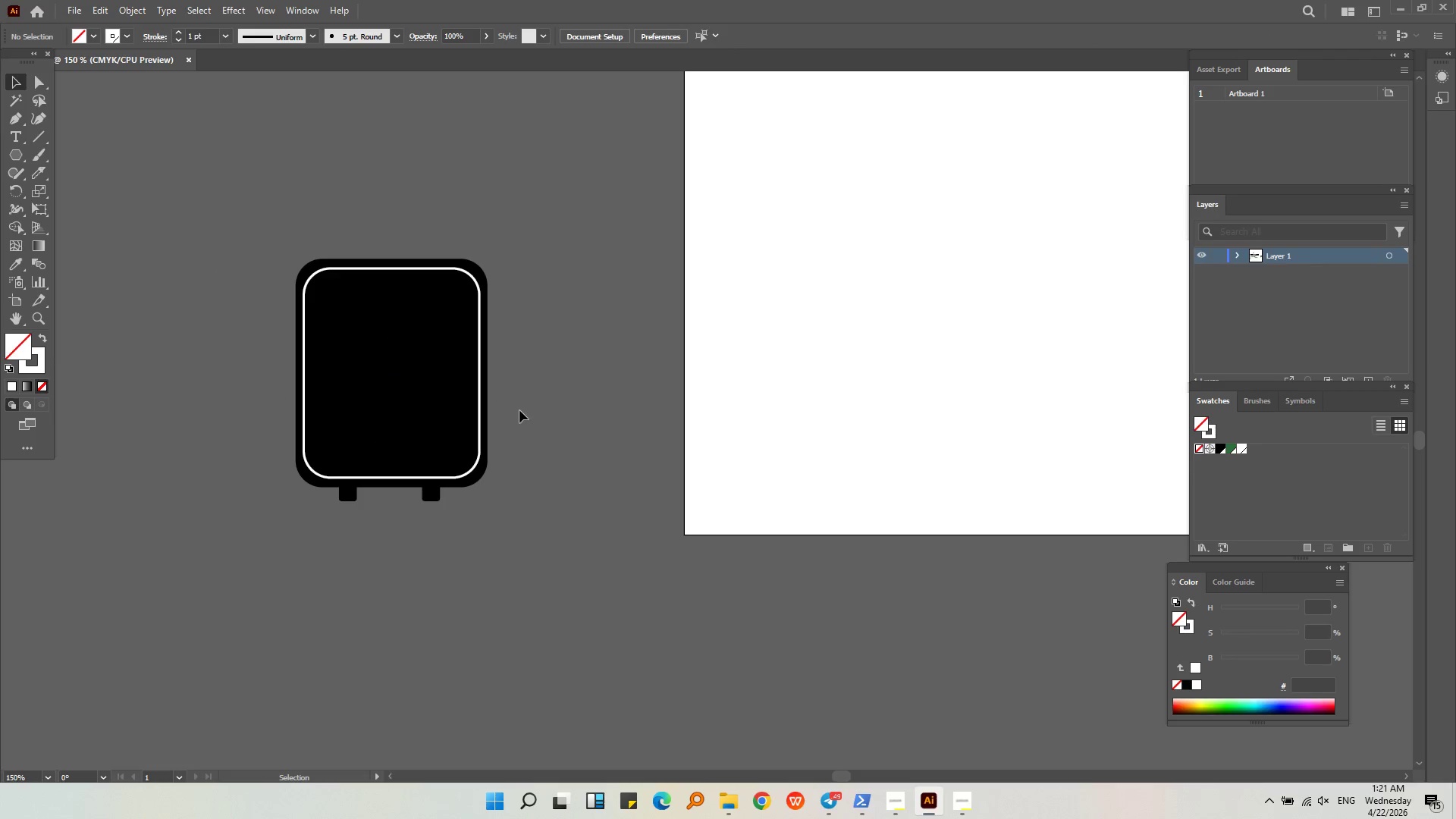 
left_click_drag(start_coordinate=[521, 413], to_coordinate=[458, 369])
 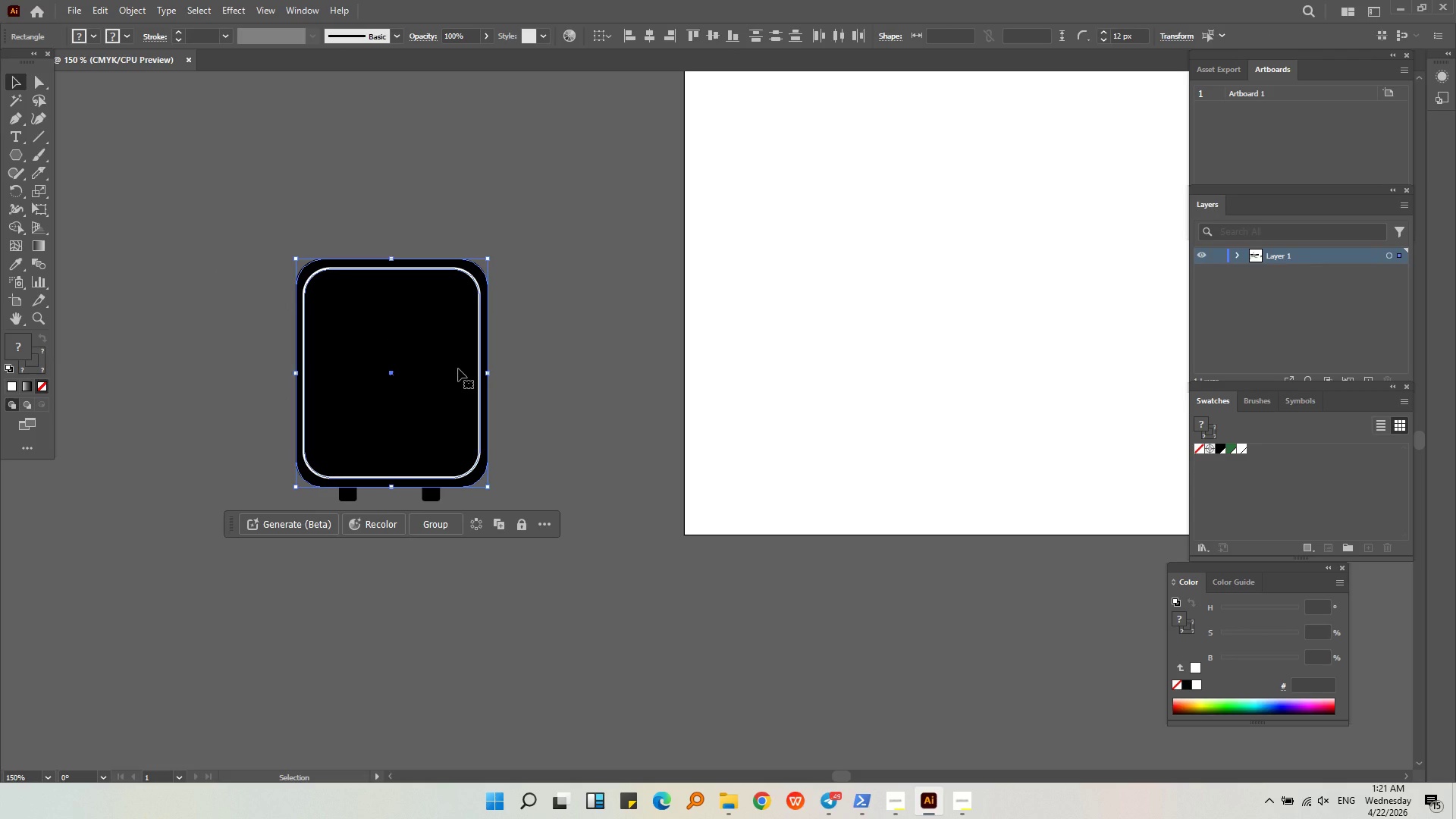 
key(Control+Z)
 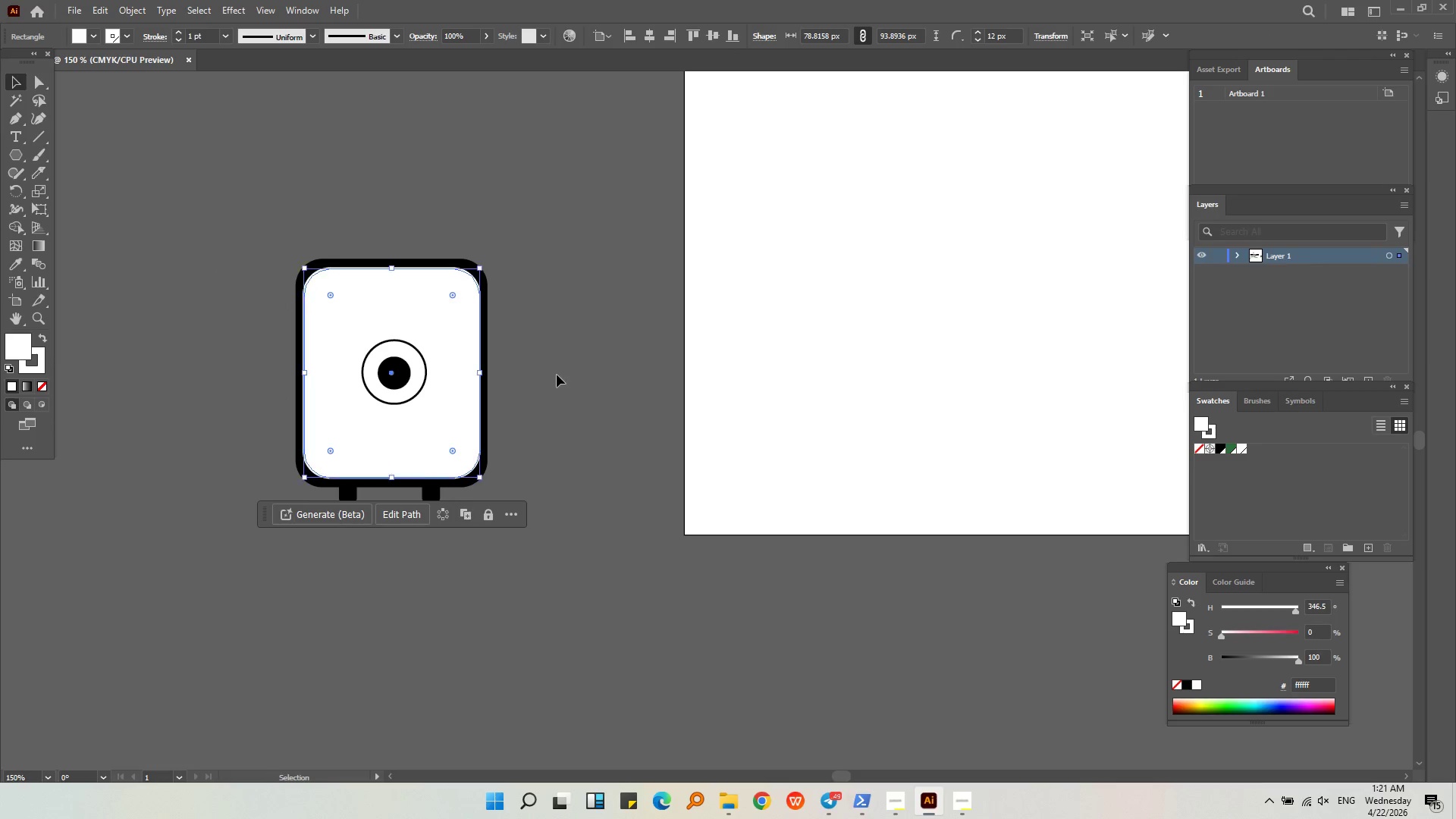 
left_click([557, 375])
 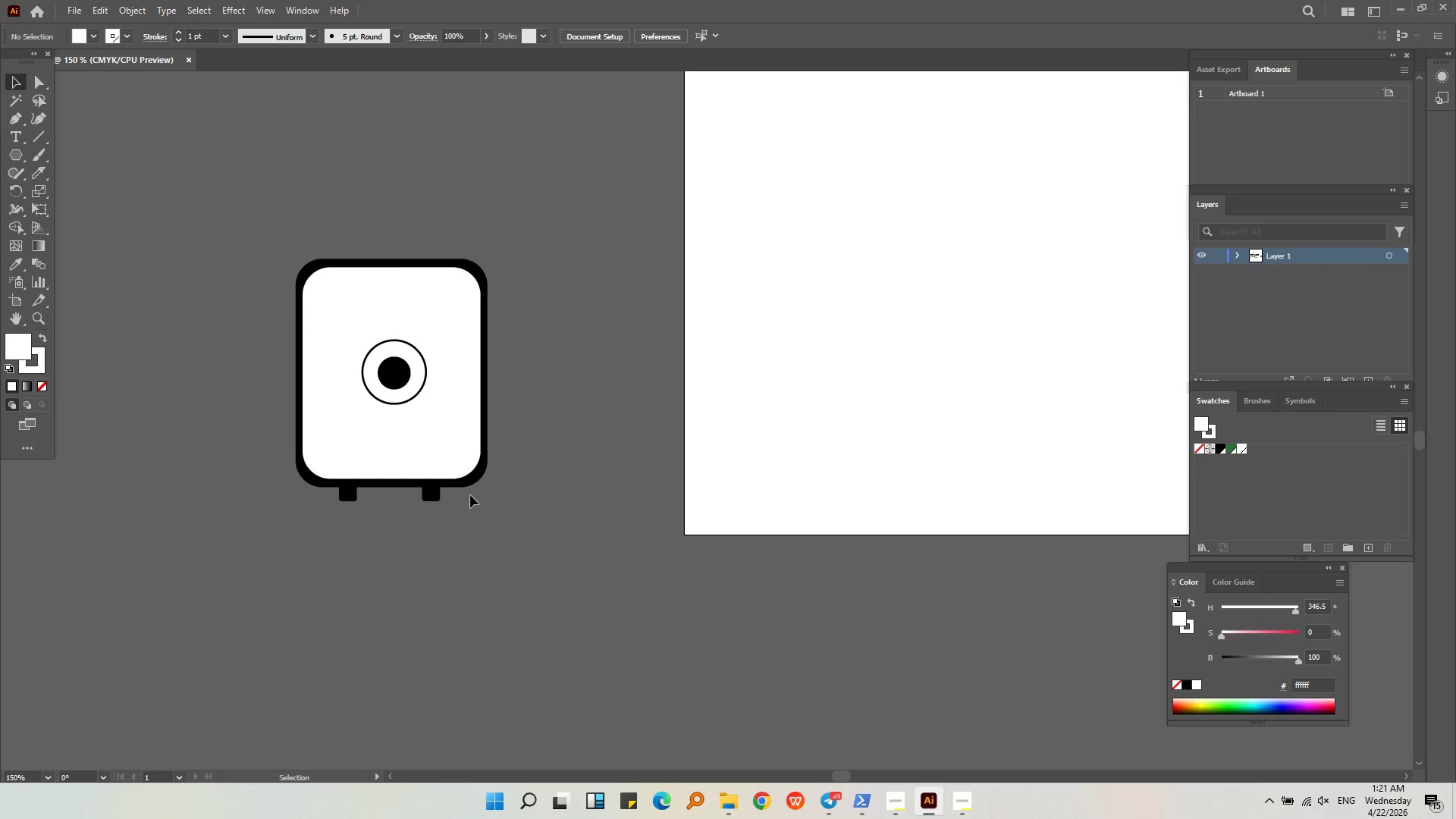 
left_click([471, 484])
 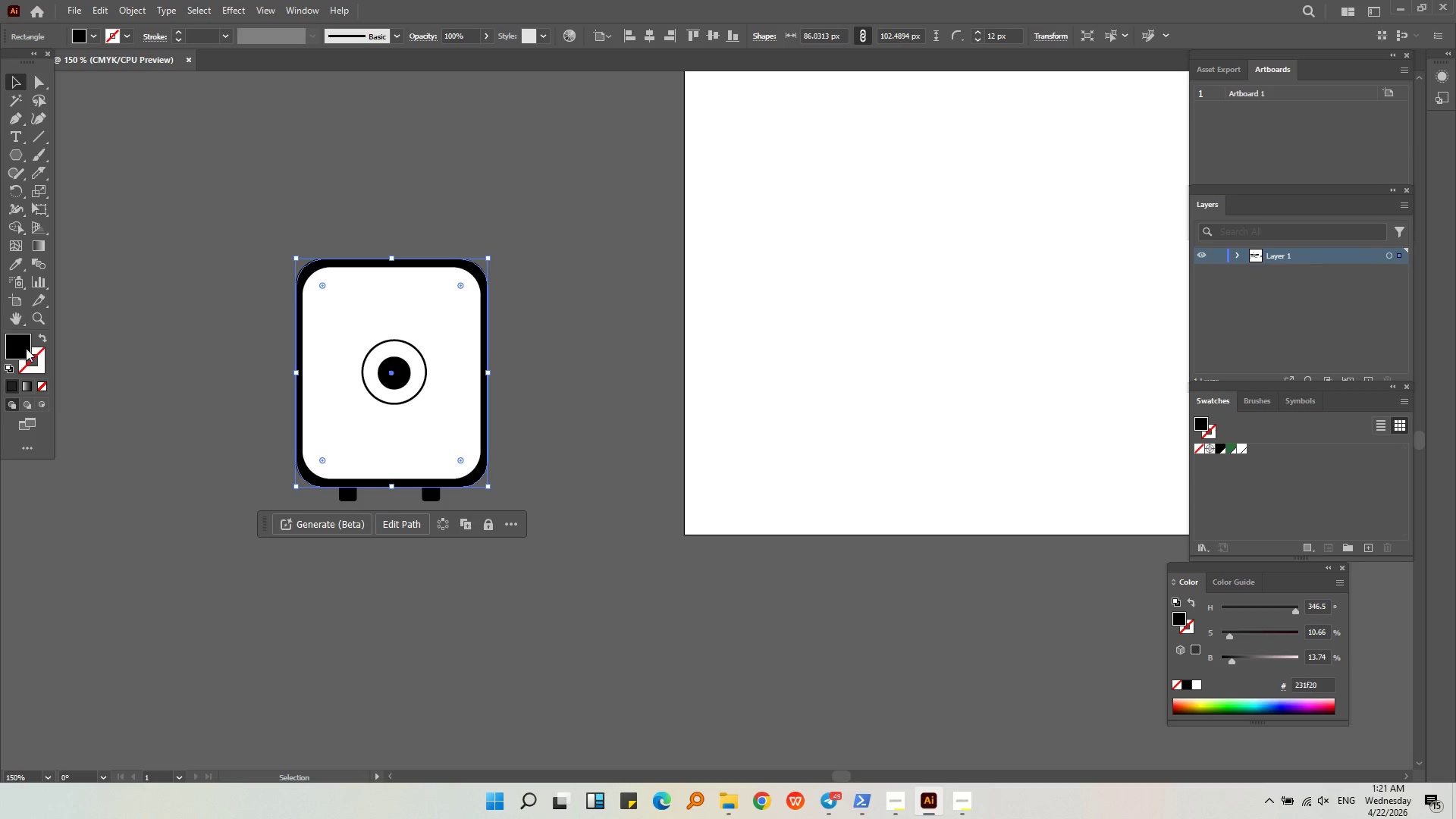 
double_click([32, 361])
 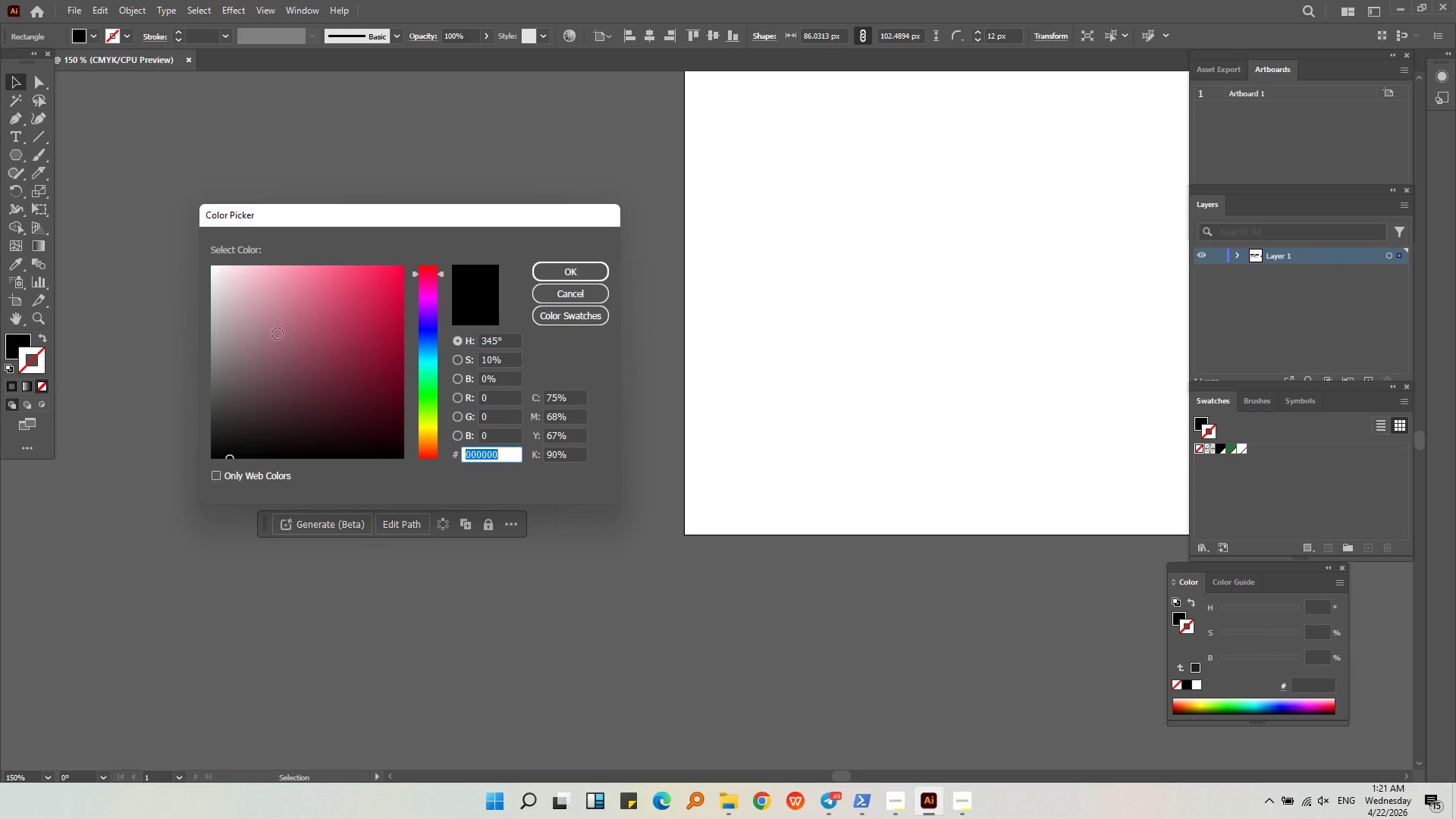 
left_click_drag(start_coordinate=[262, 325], to_coordinate=[174, 247])
 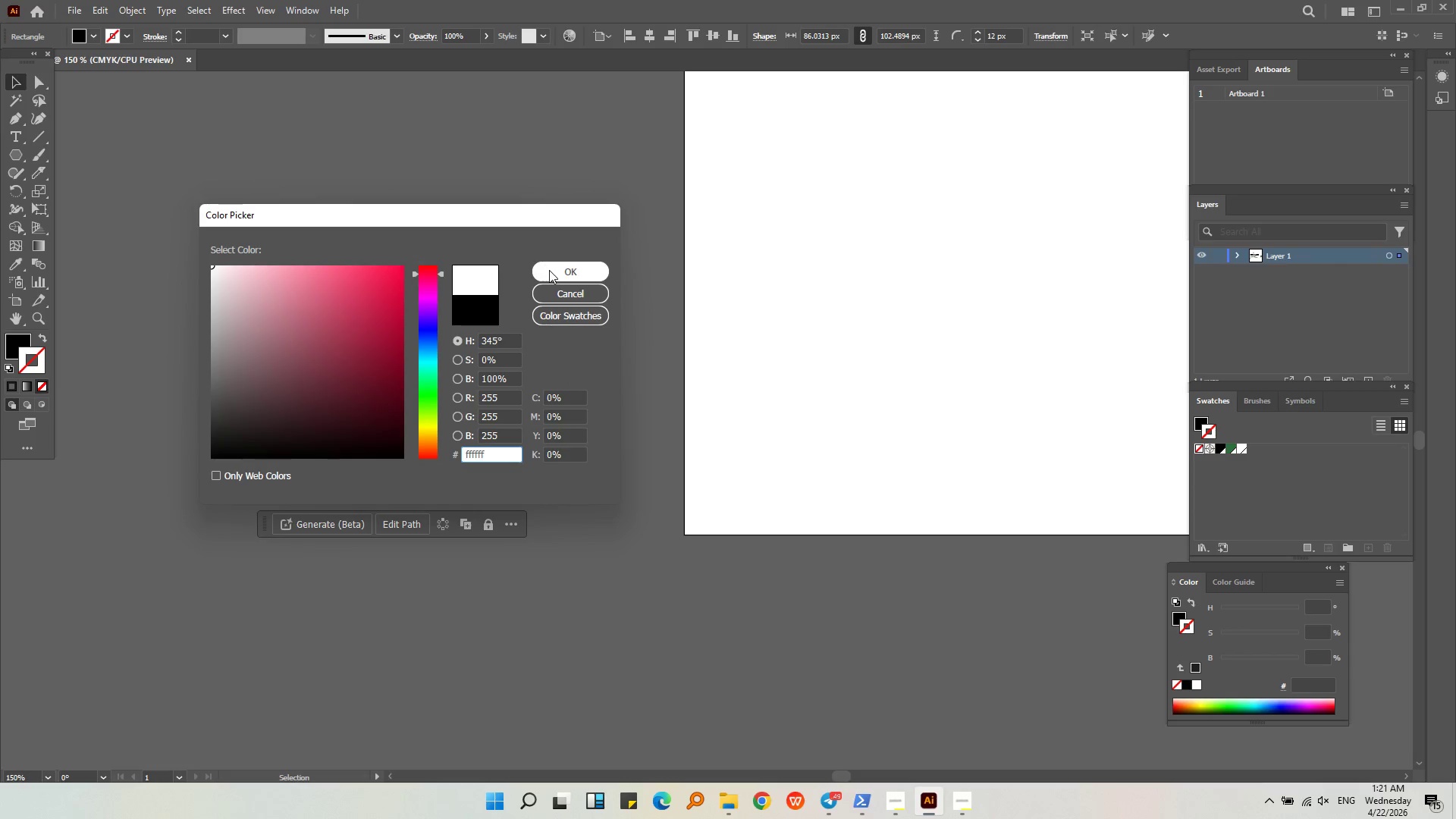 
left_click([549, 270])
 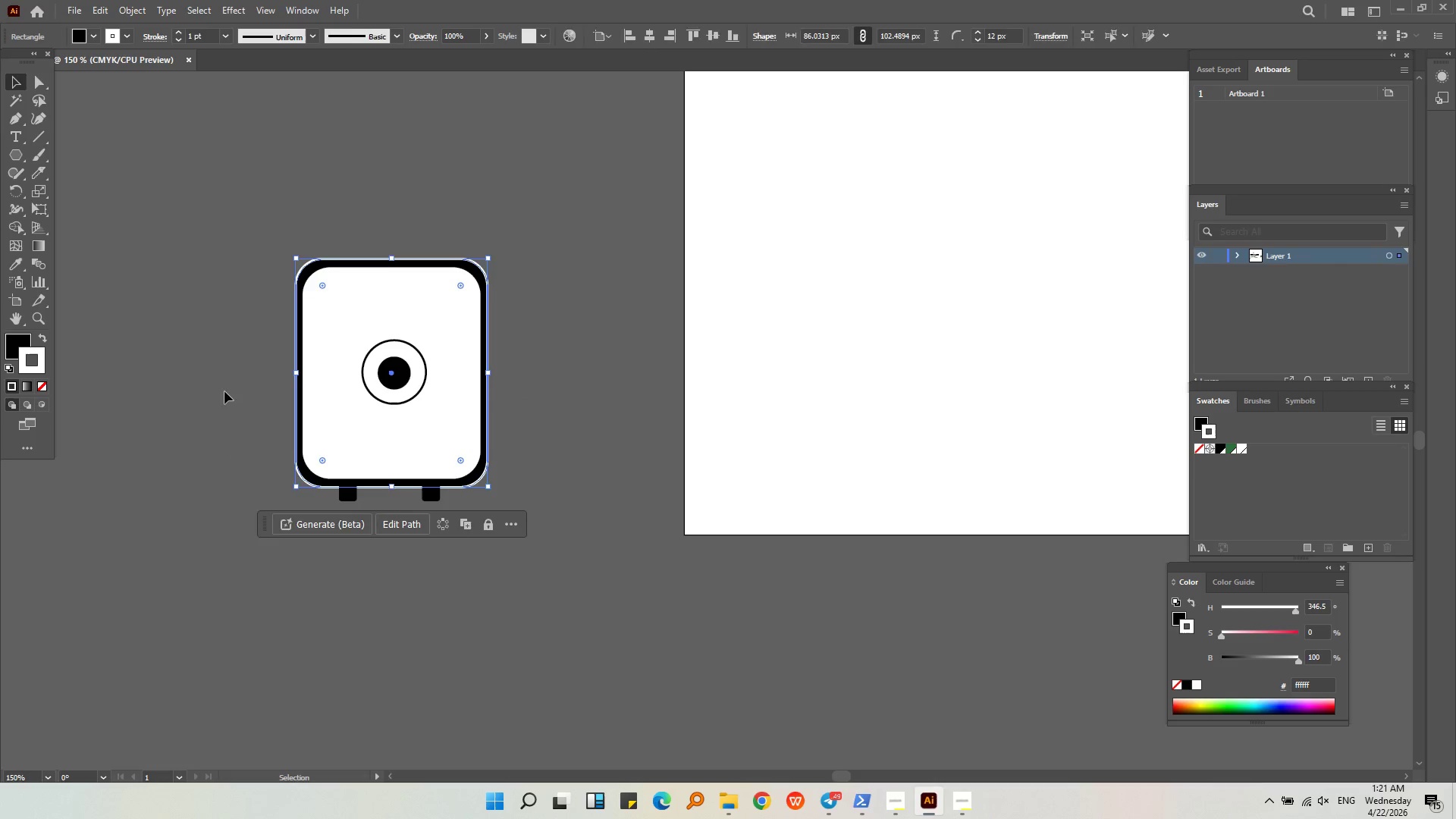 
left_click([309, 468])
 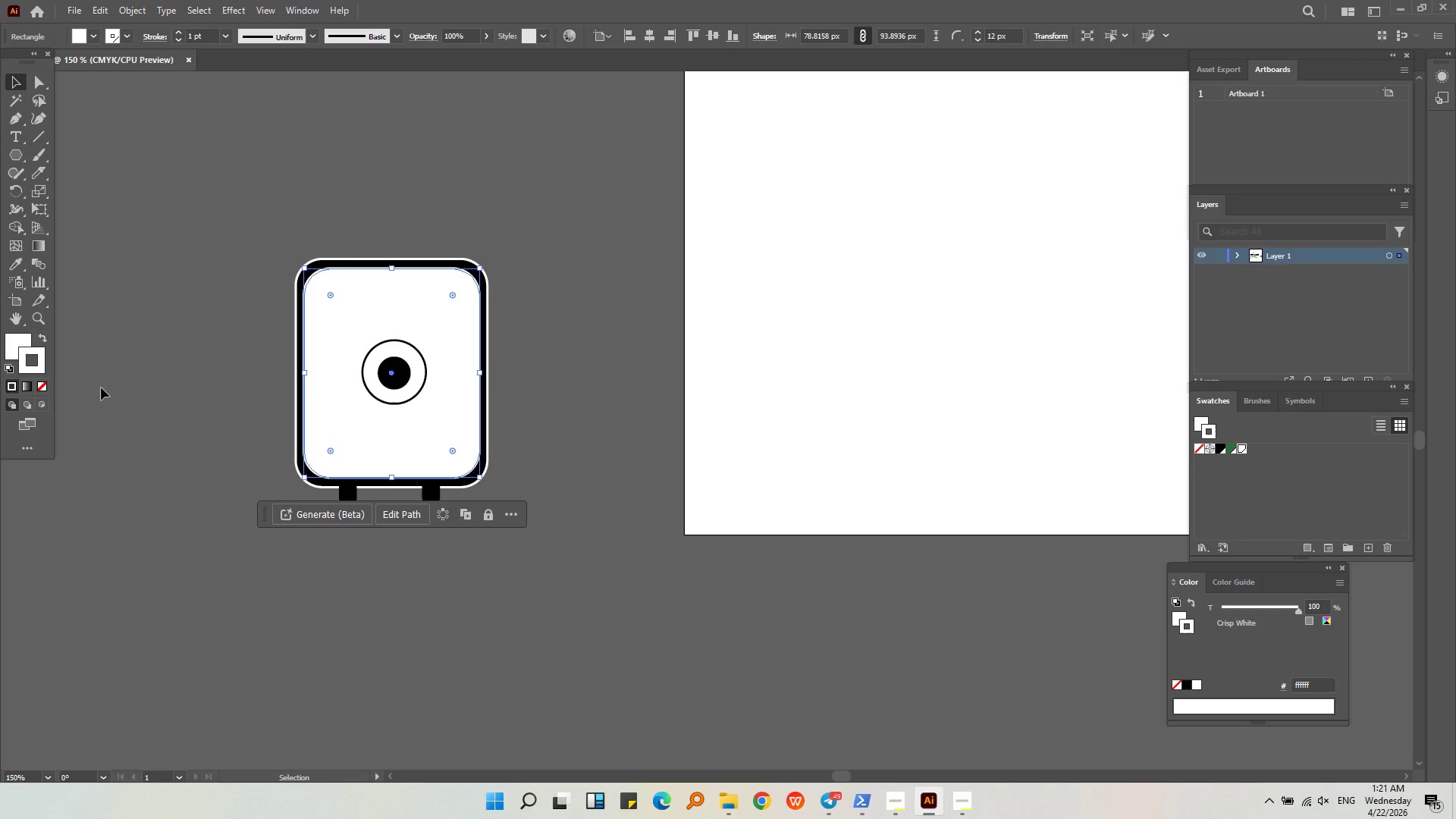 
left_click([226, 432])
 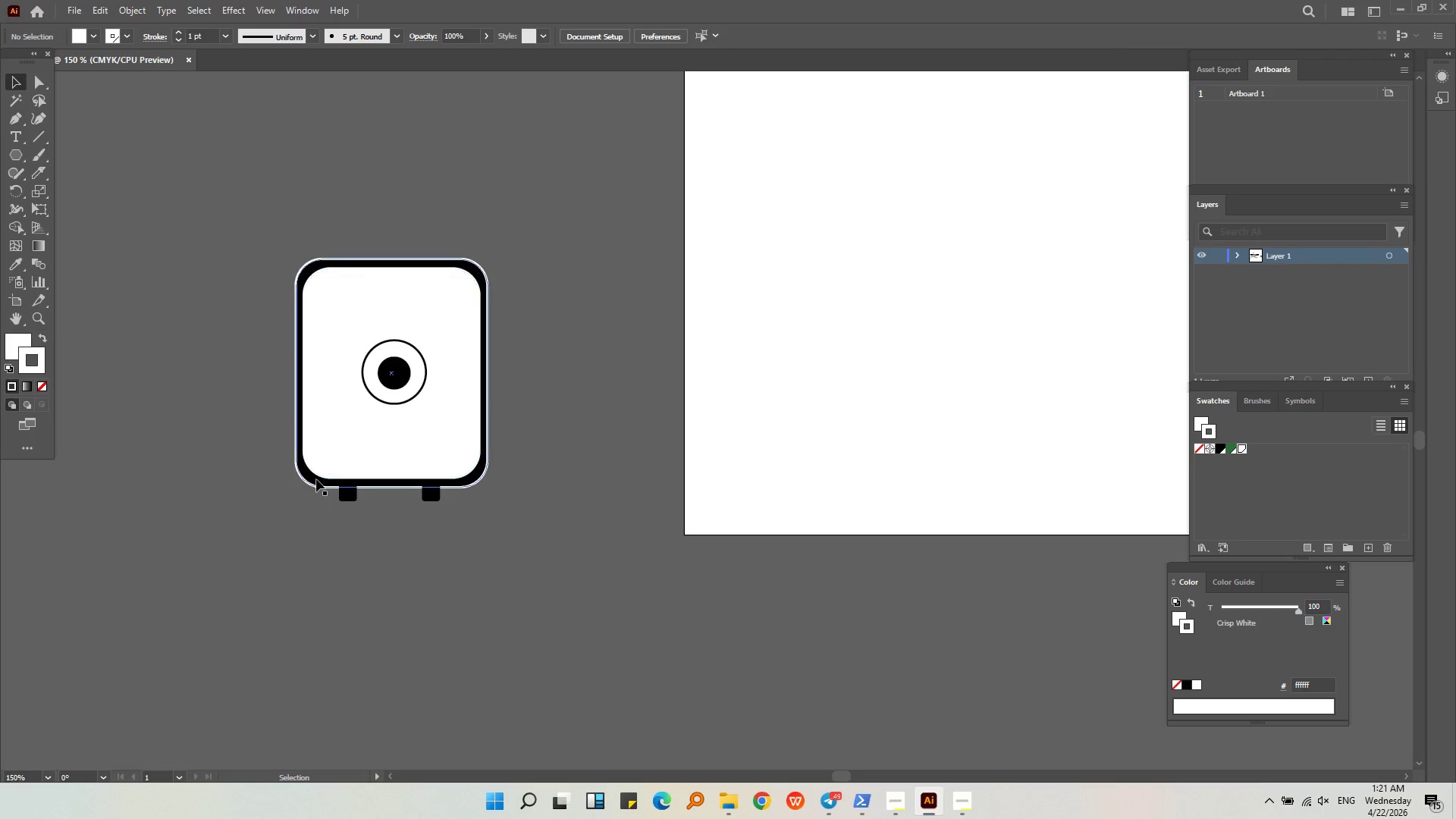 
left_click([315, 479])
 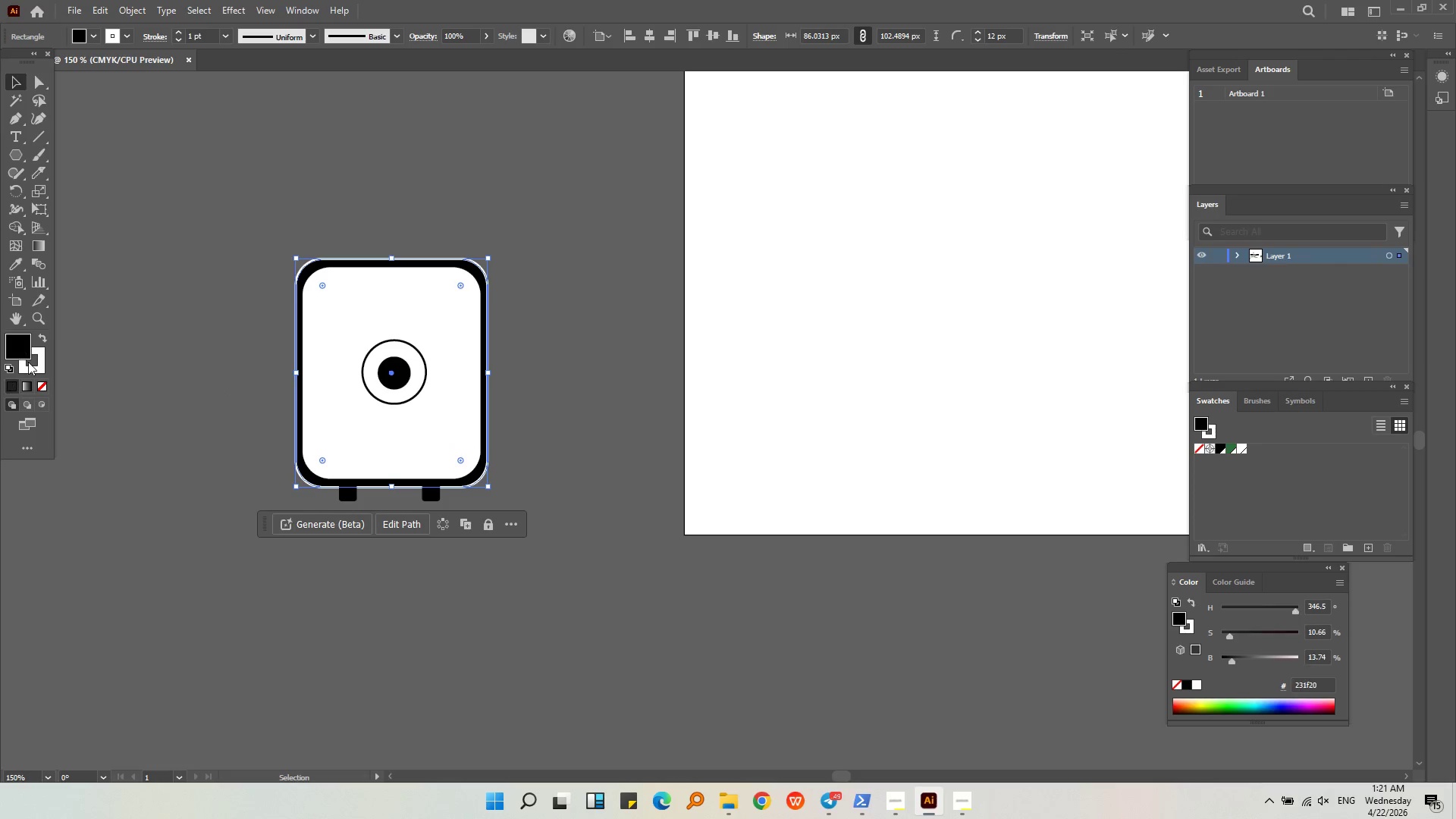 
double_click([44, 384])
 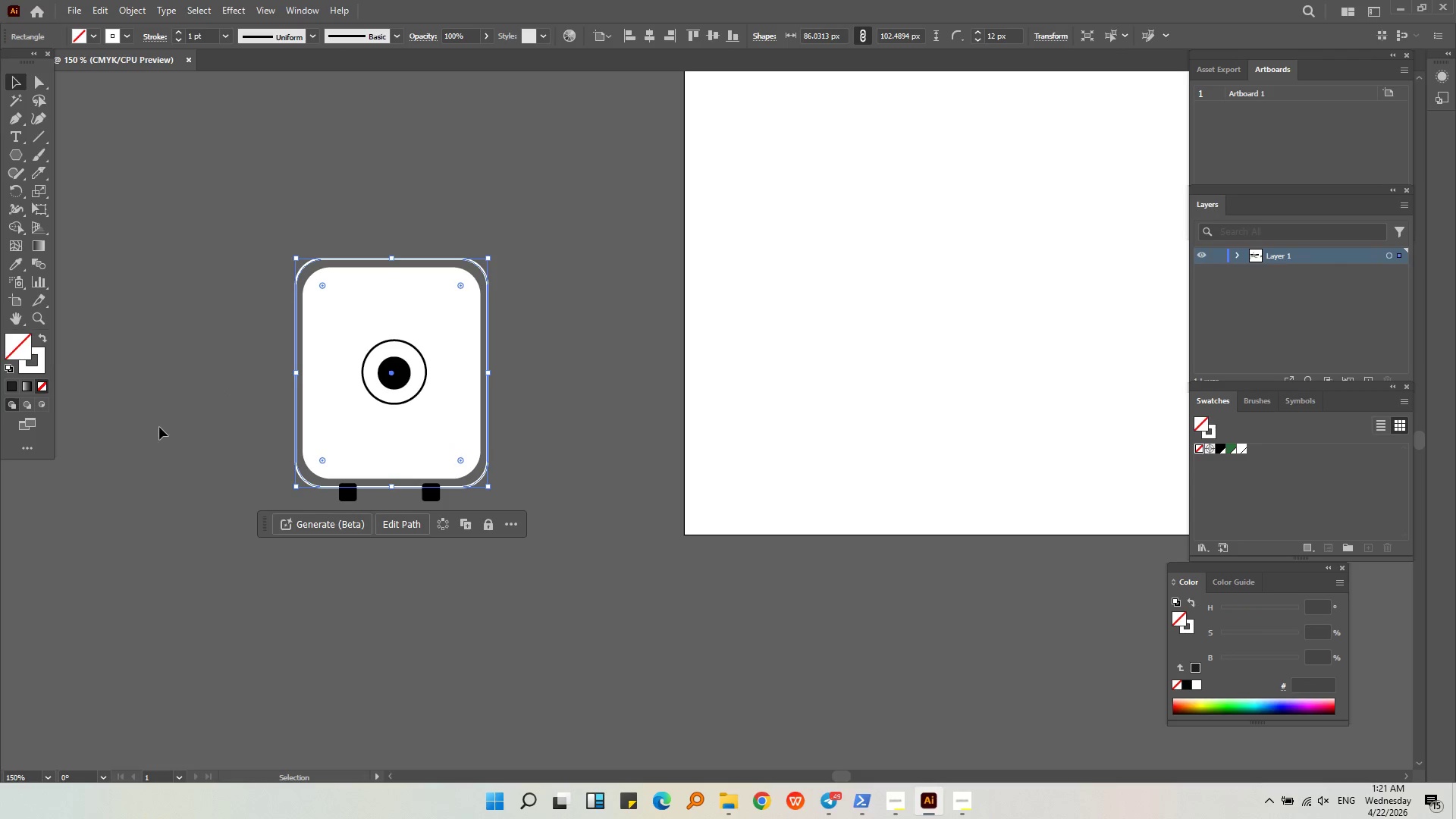 
triple_click([159, 427])
 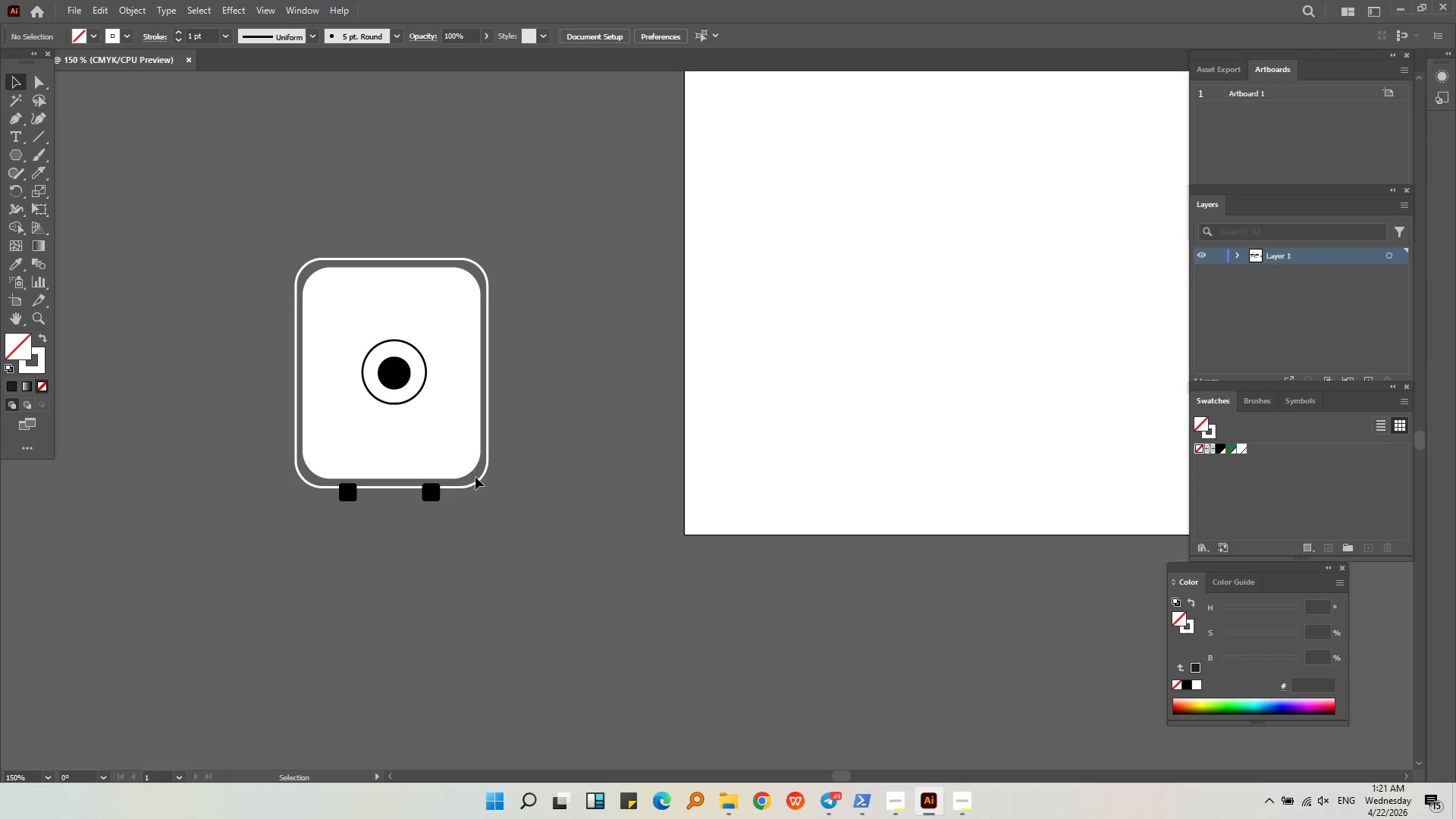 
left_click([470, 470])
 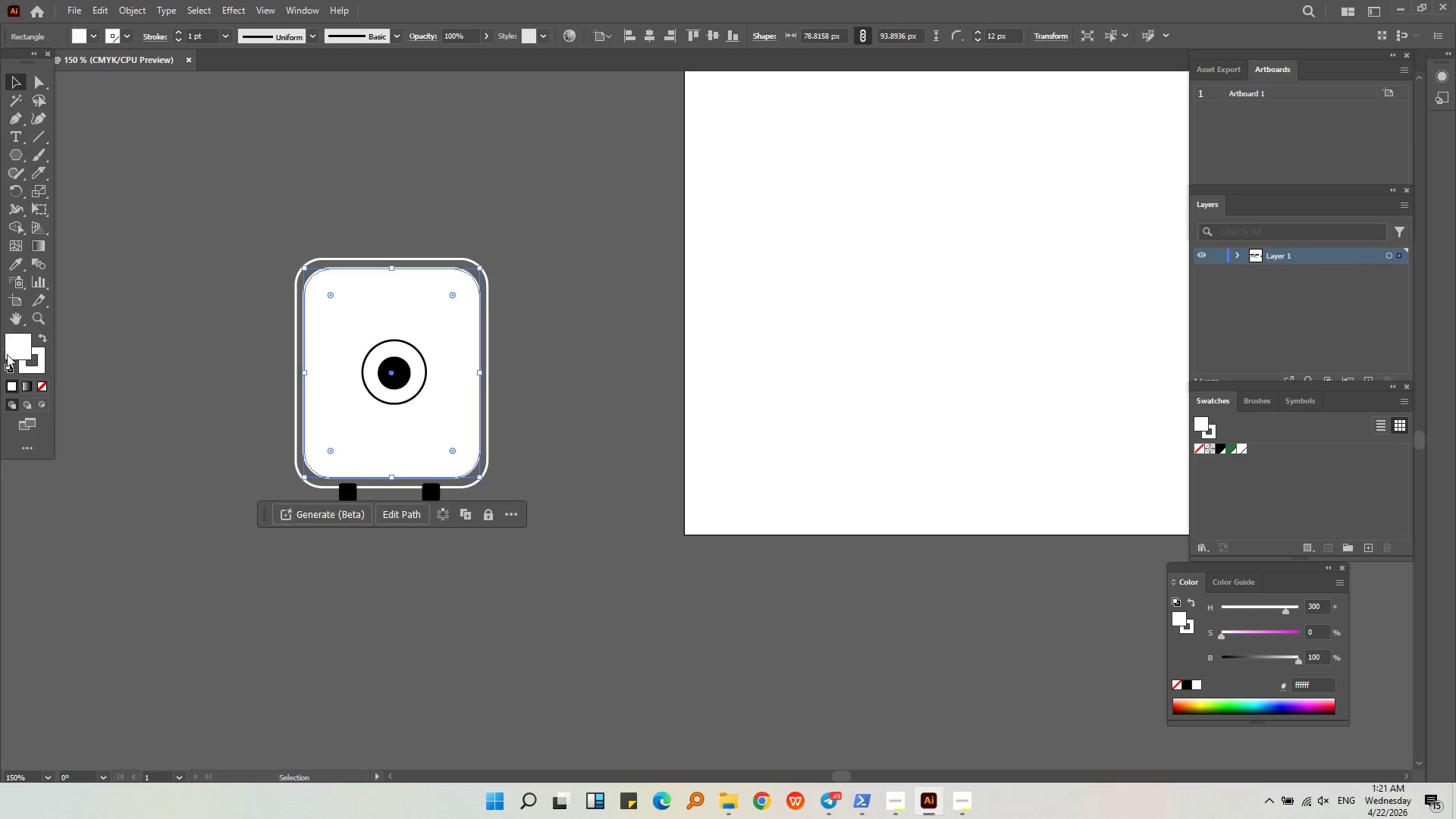 
left_click([20, 354])
 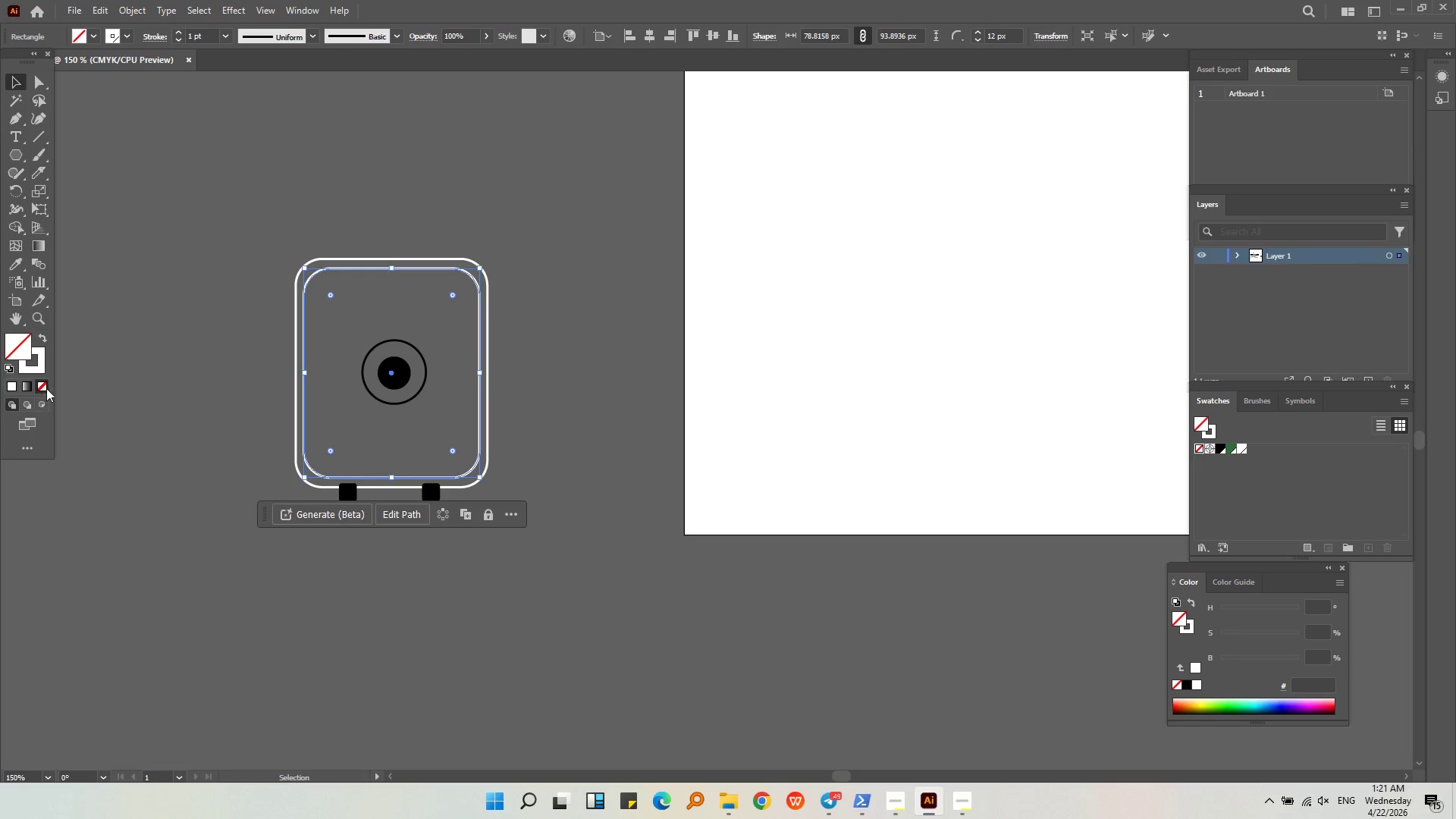 
double_click([158, 414])
 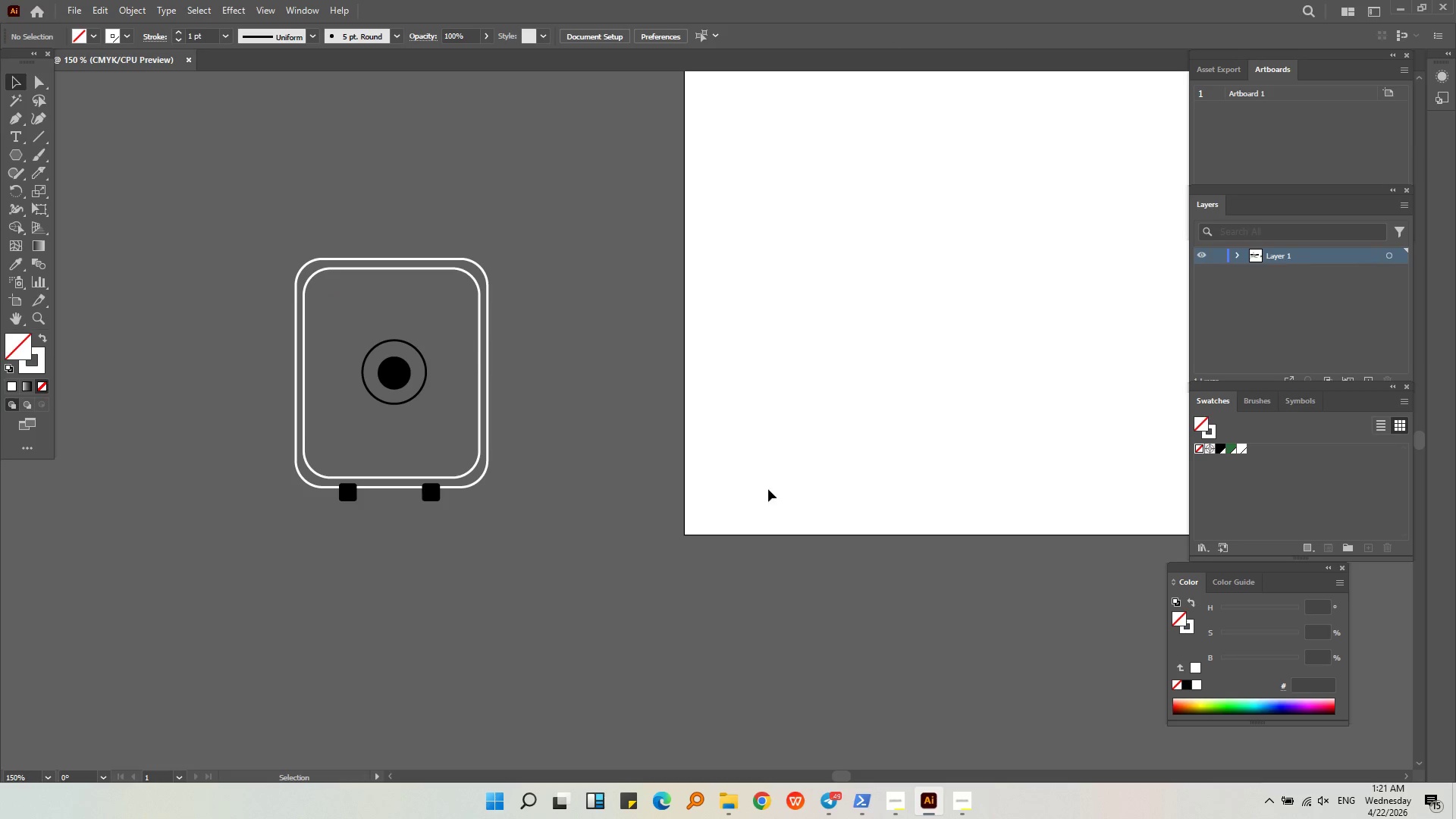 
key(Alt+AltLeft)
 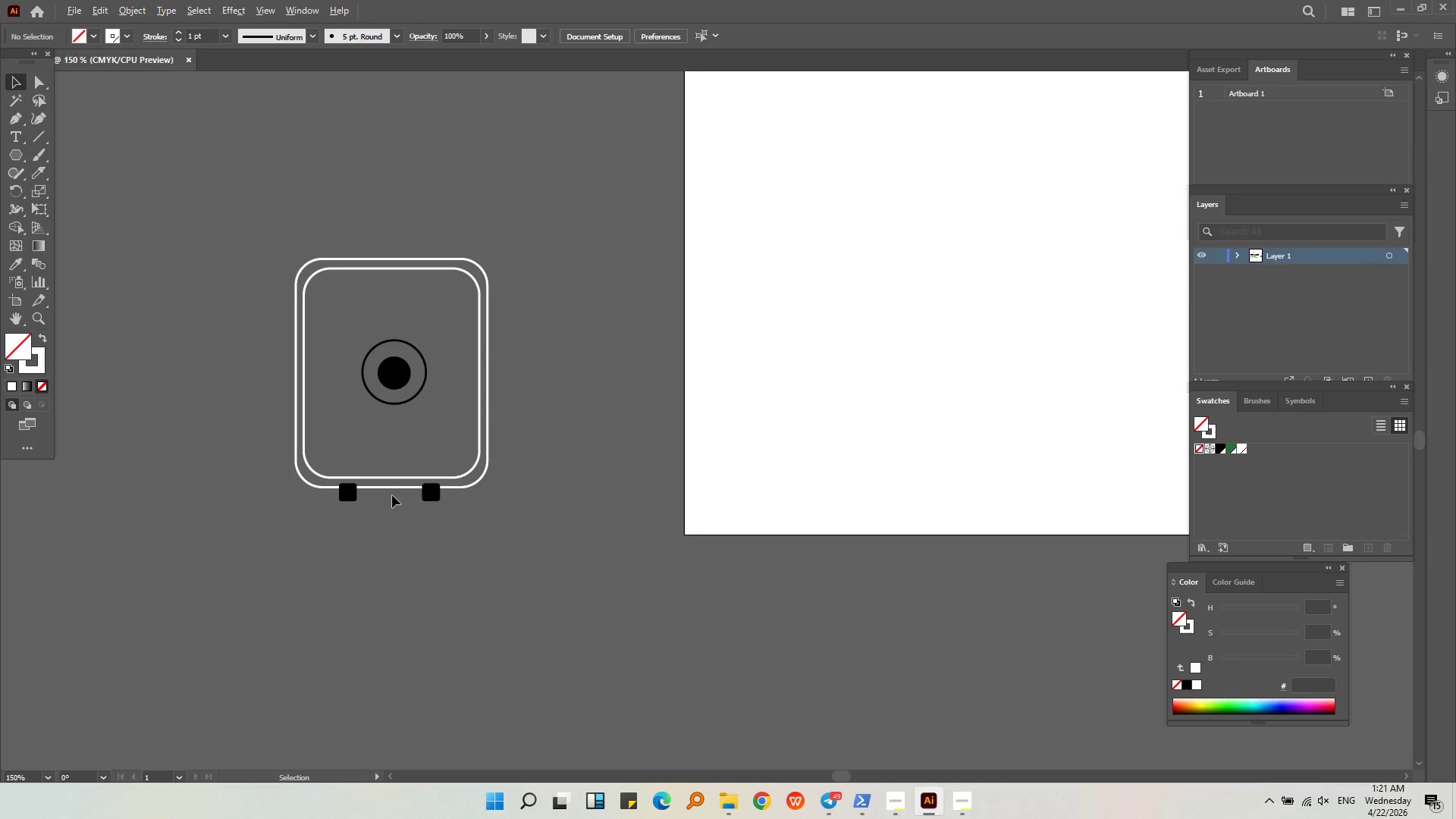 
scroll: coordinate [372, 492], scroll_direction: up, amount: 2.0
 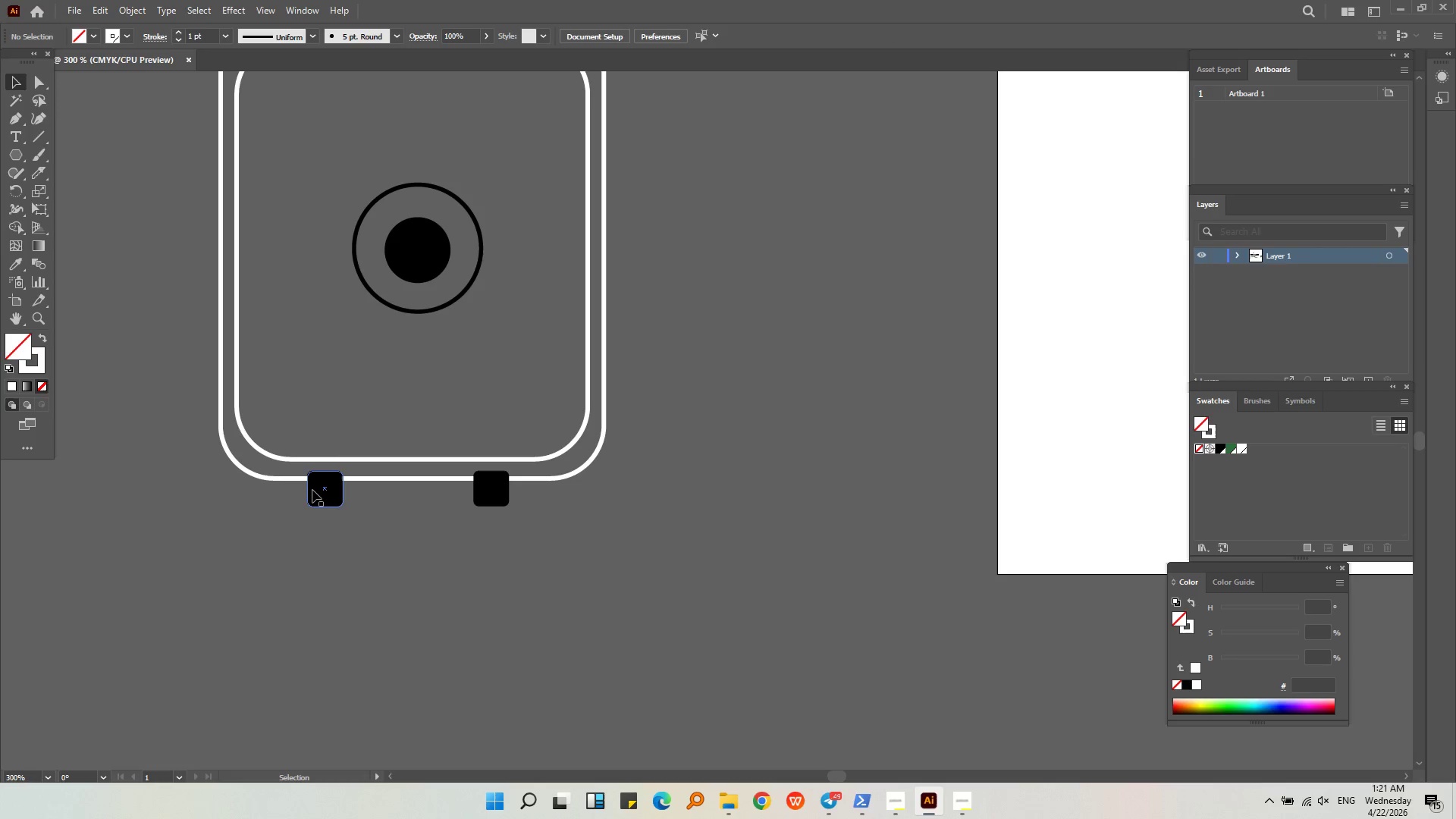 
left_click([312, 490])
 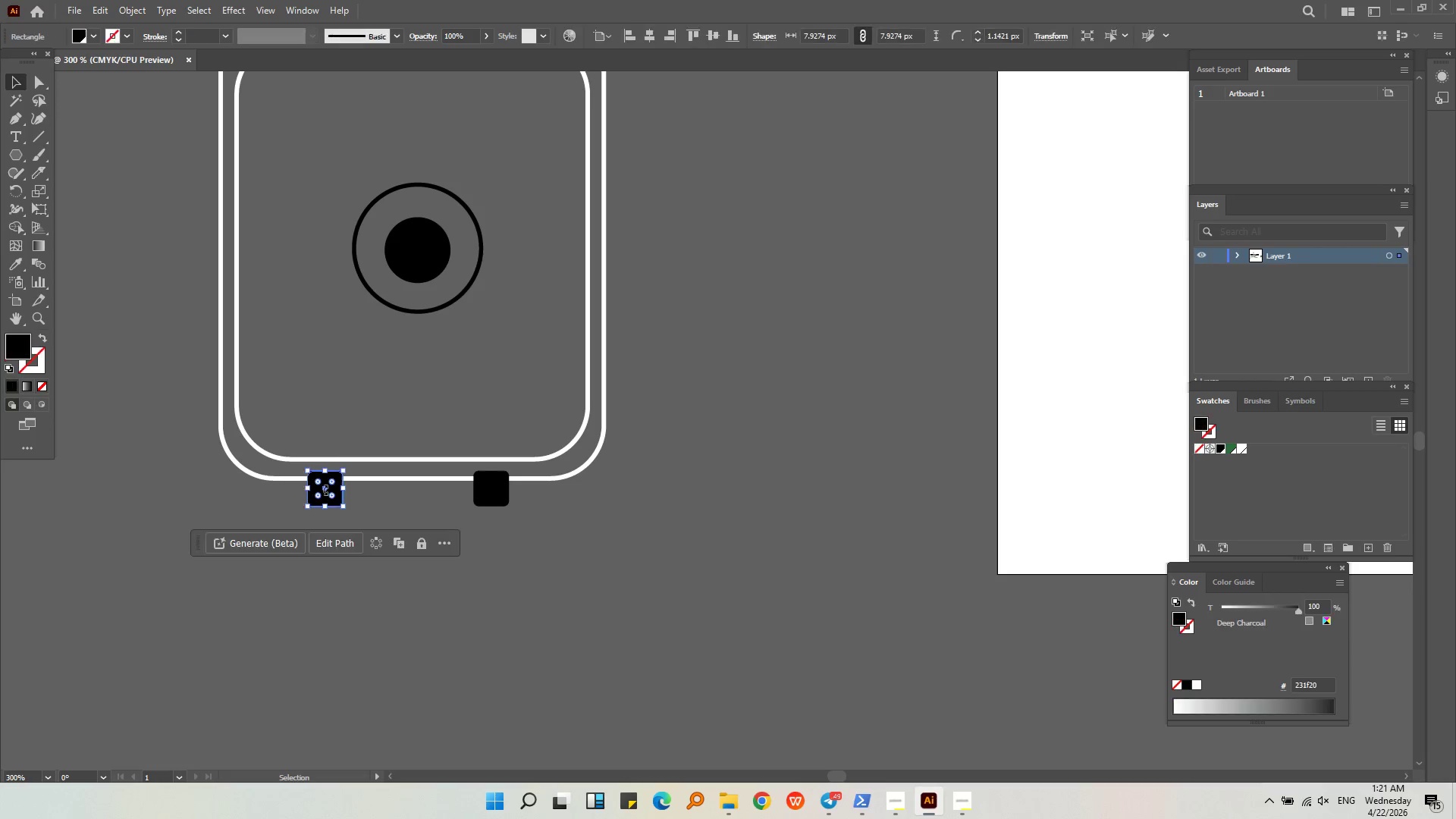 
hold_key(key=ShiftLeft, duration=0.72)
left_click([485, 491])
 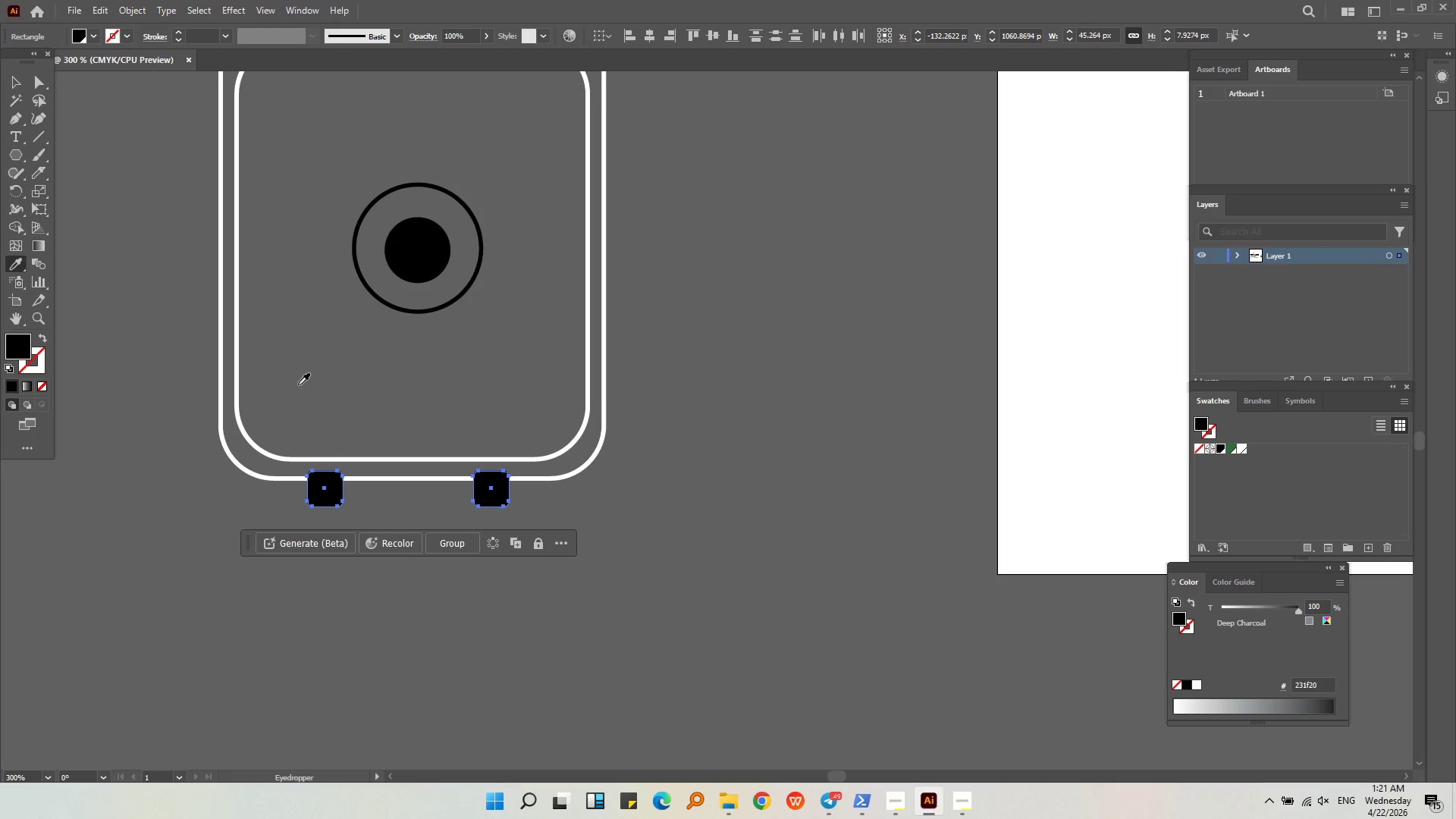 
left_click([236, 375])
 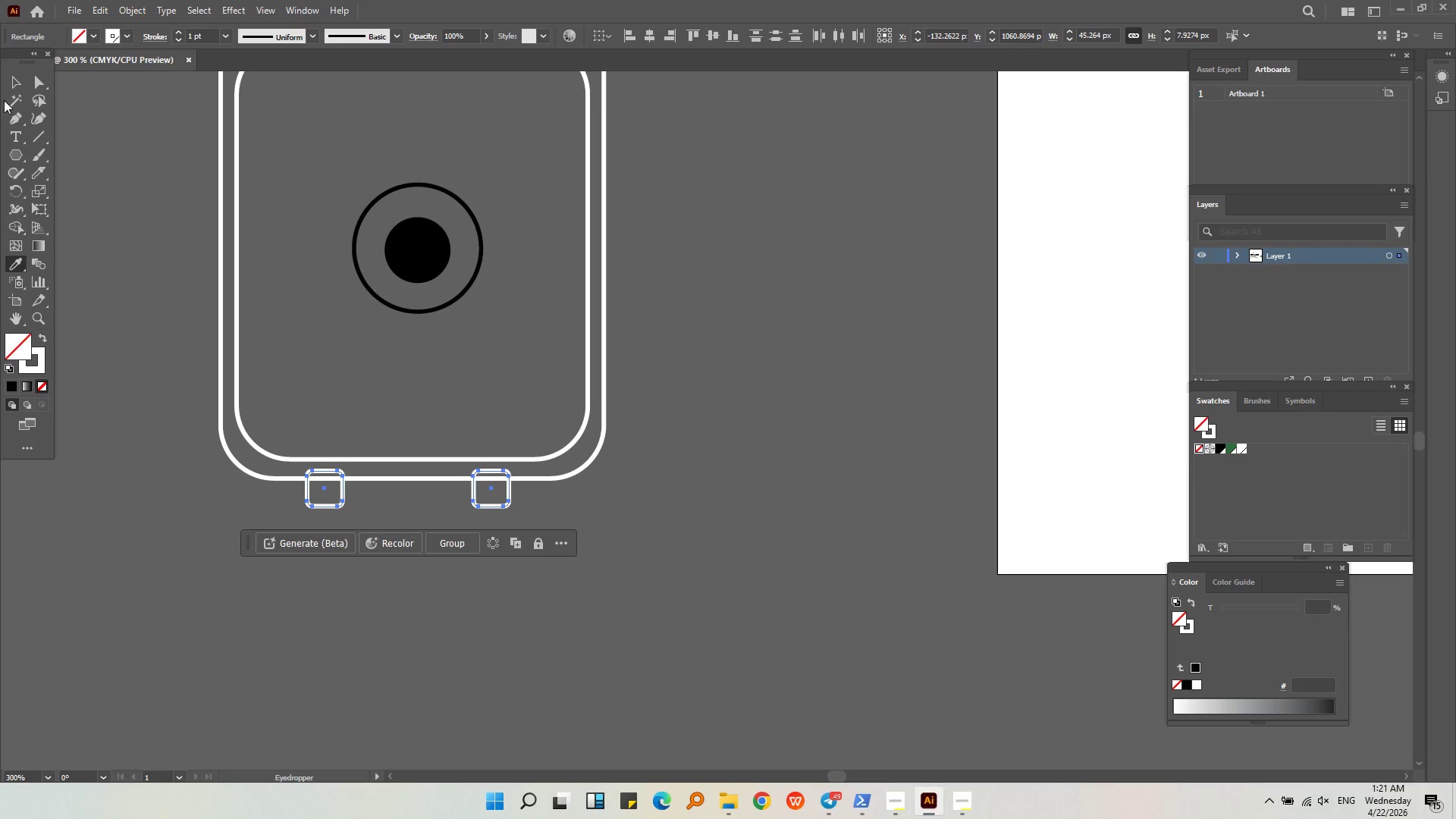 
left_click([10, 79])
 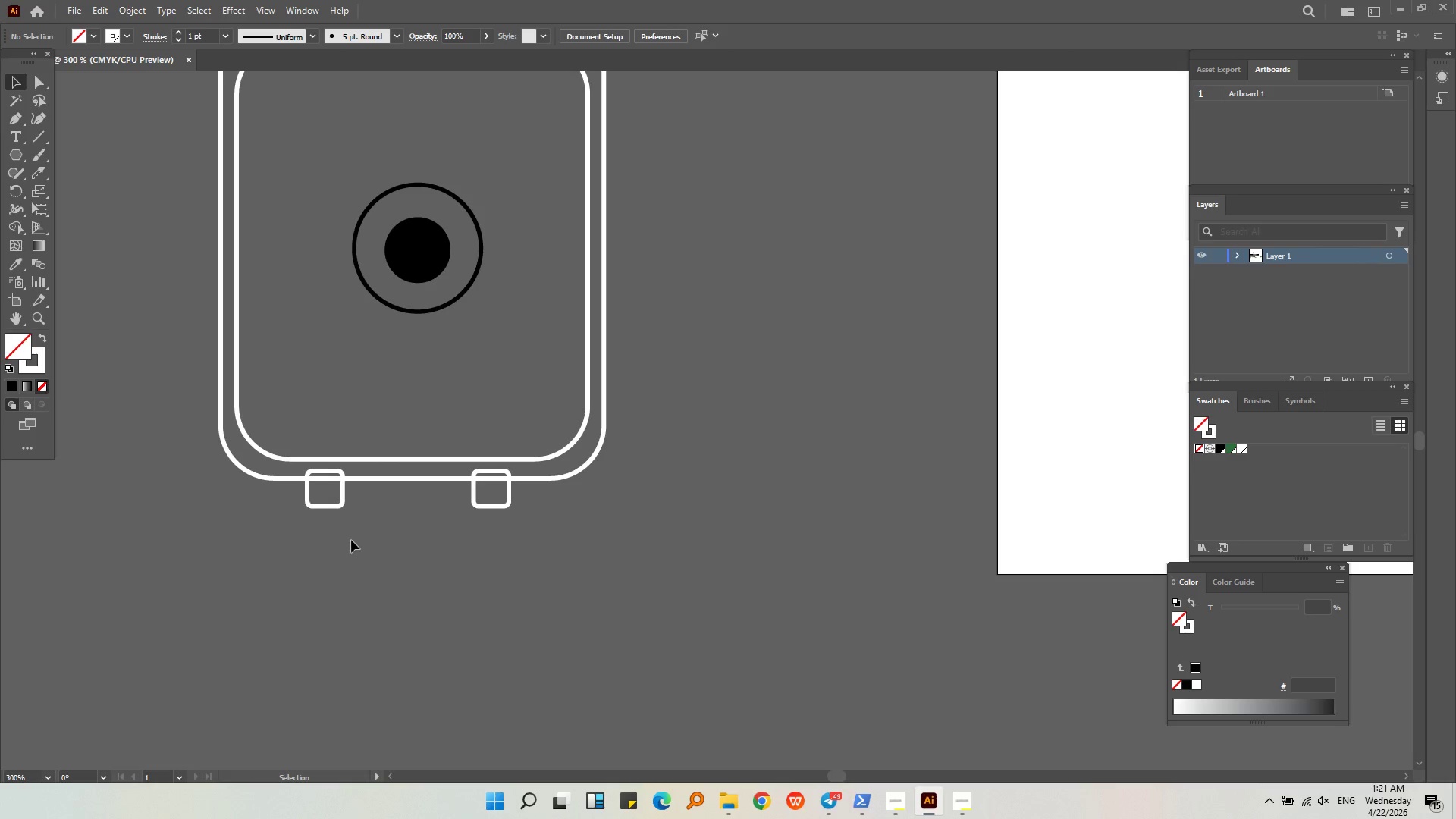 
left_click([334, 508])
 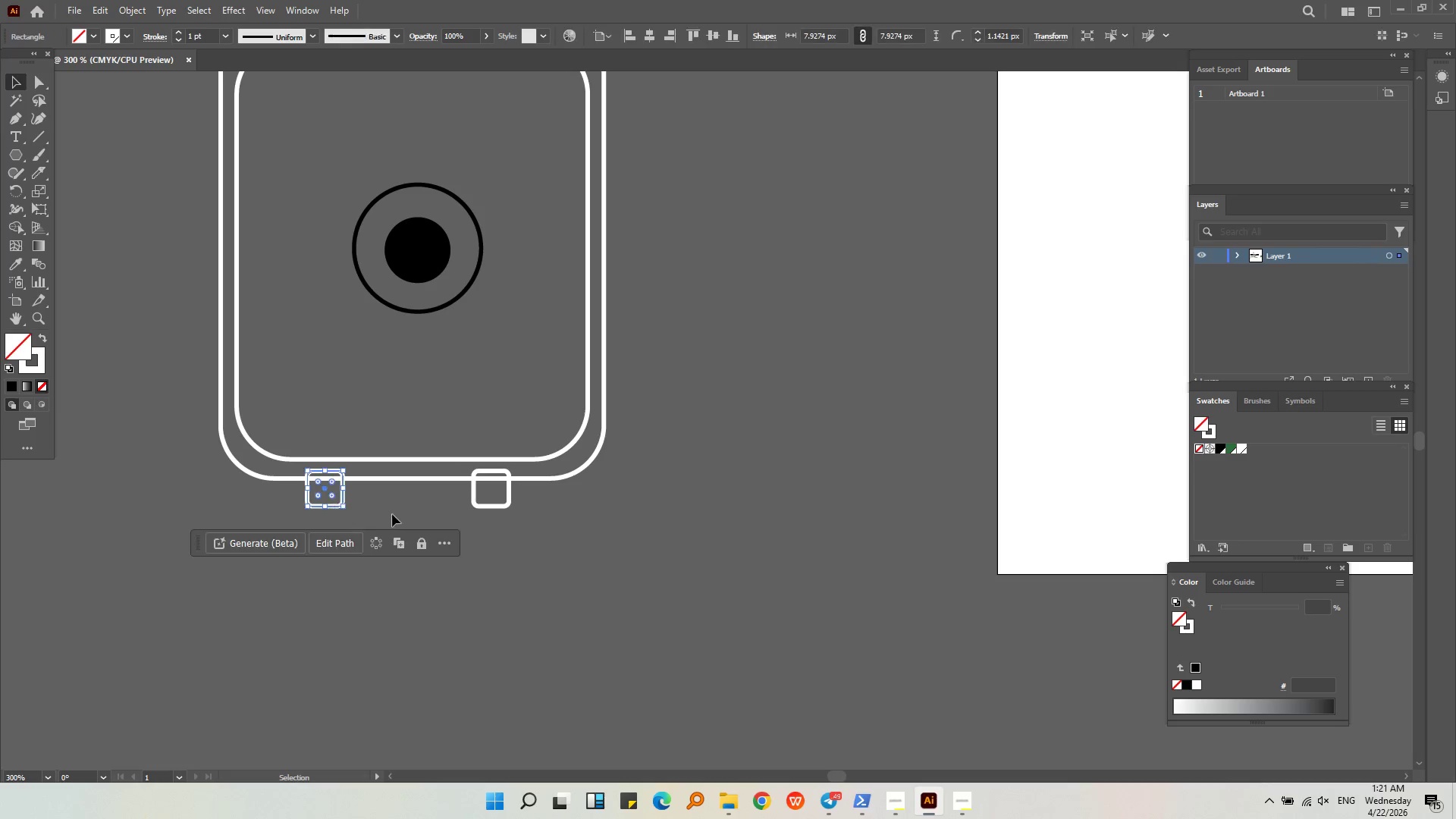 
hold_key(key=ShiftLeft, duration=0.91)
left_click([491, 508])
 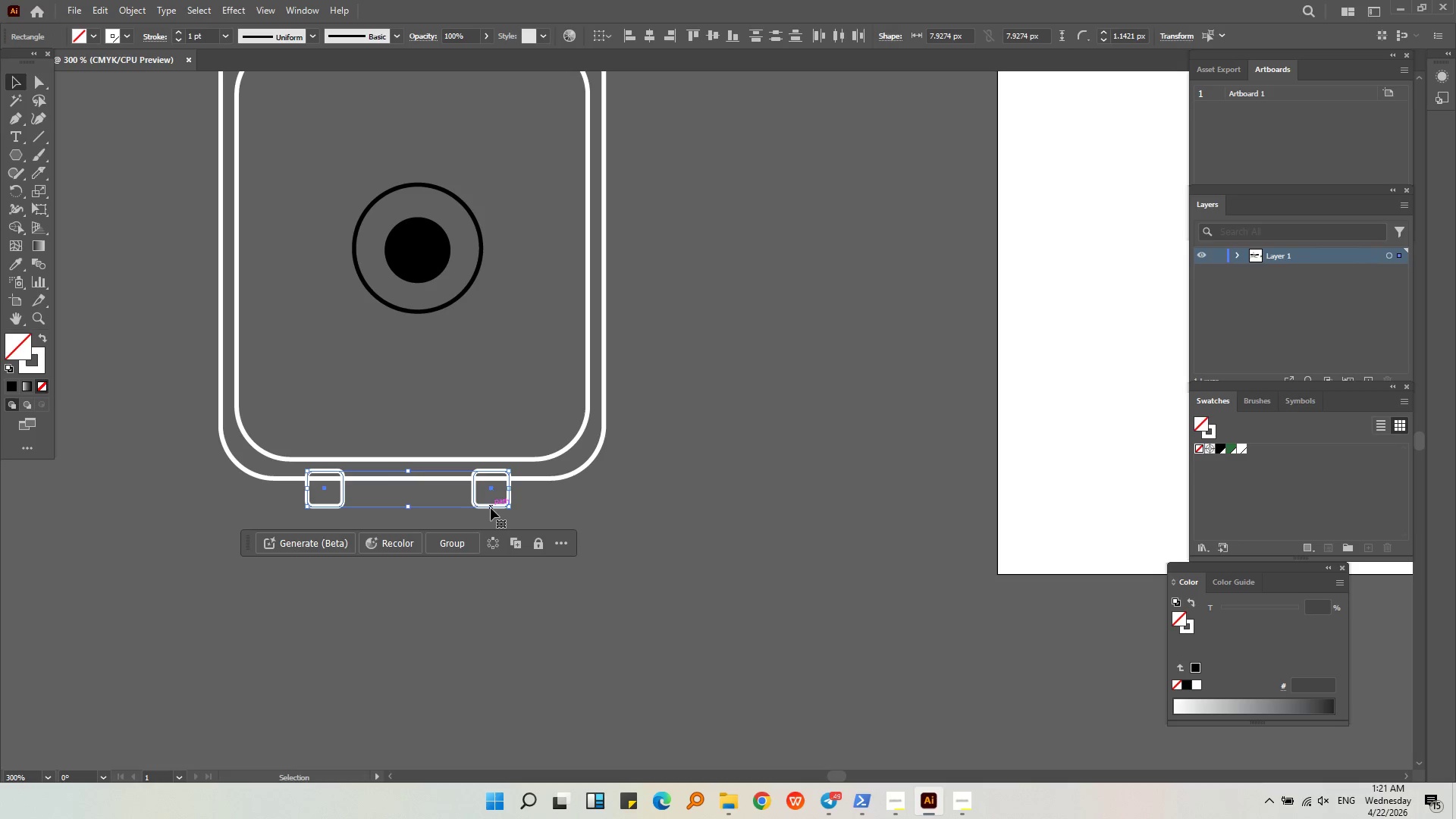 
key(Alt+AltLeft)
 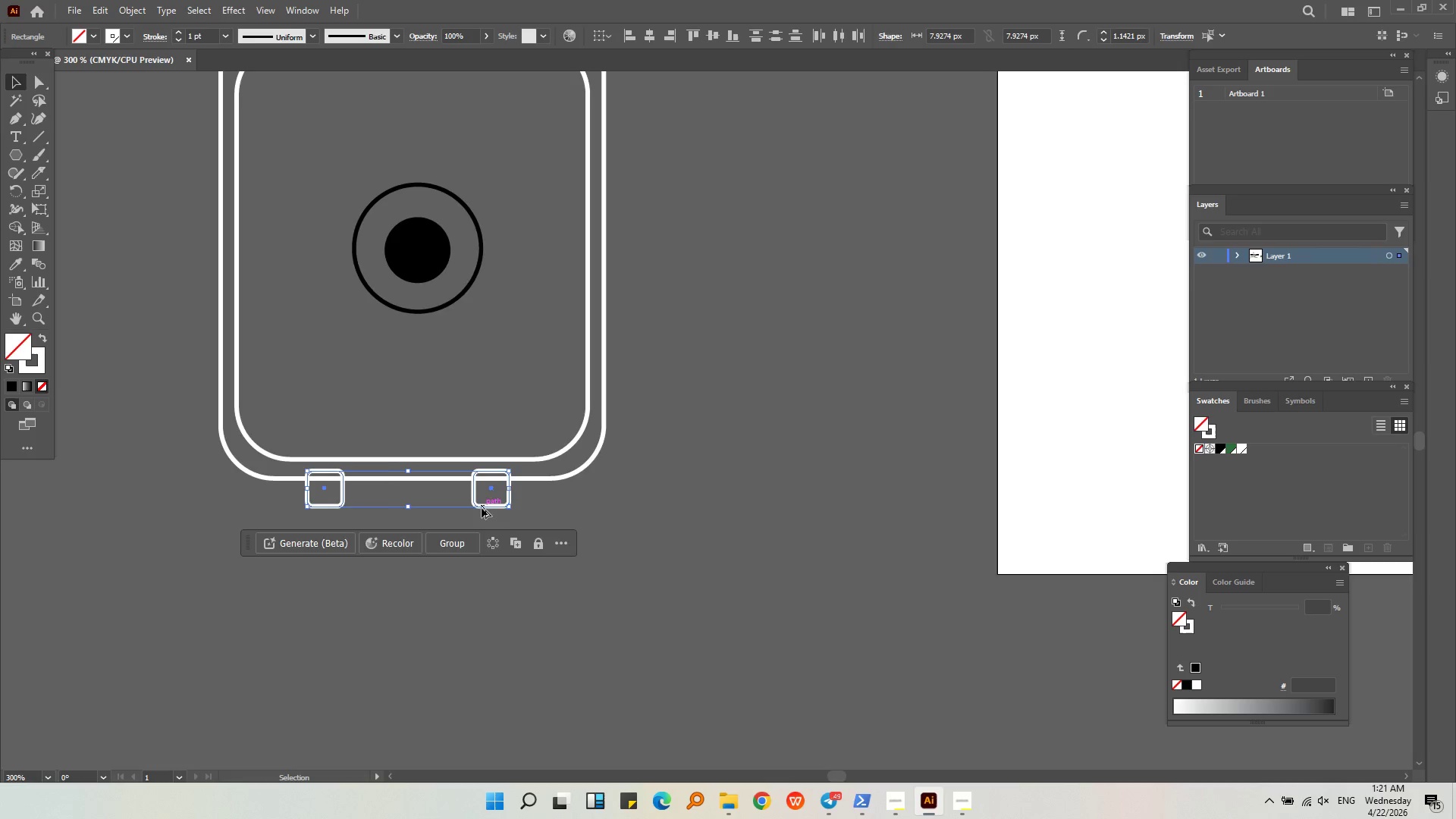 
scroll: coordinate [482, 508], scroll_direction: up, amount: 3.0
 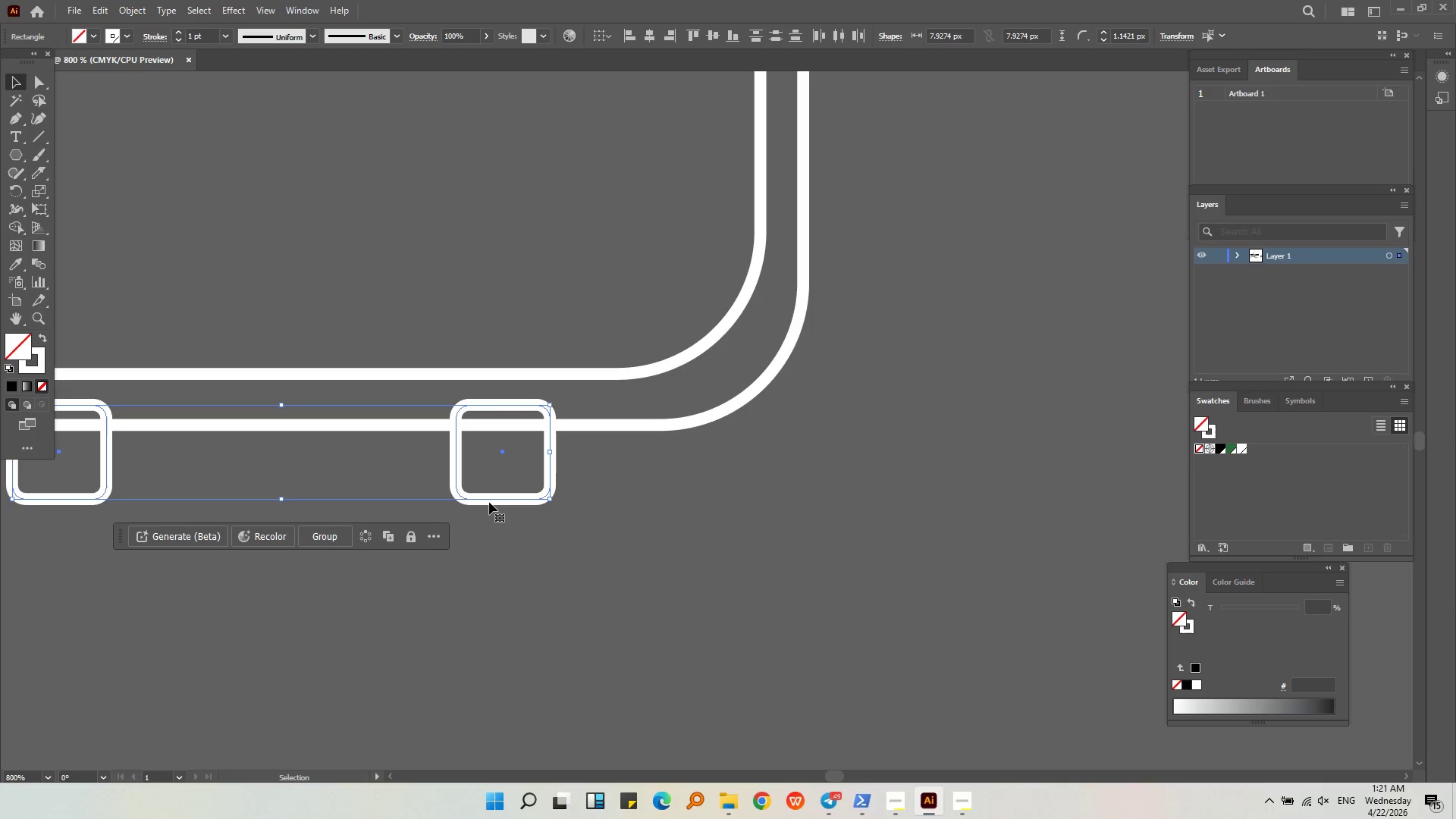 
left_click_drag(start_coordinate=[489, 500], to_coordinate=[487, 517])
 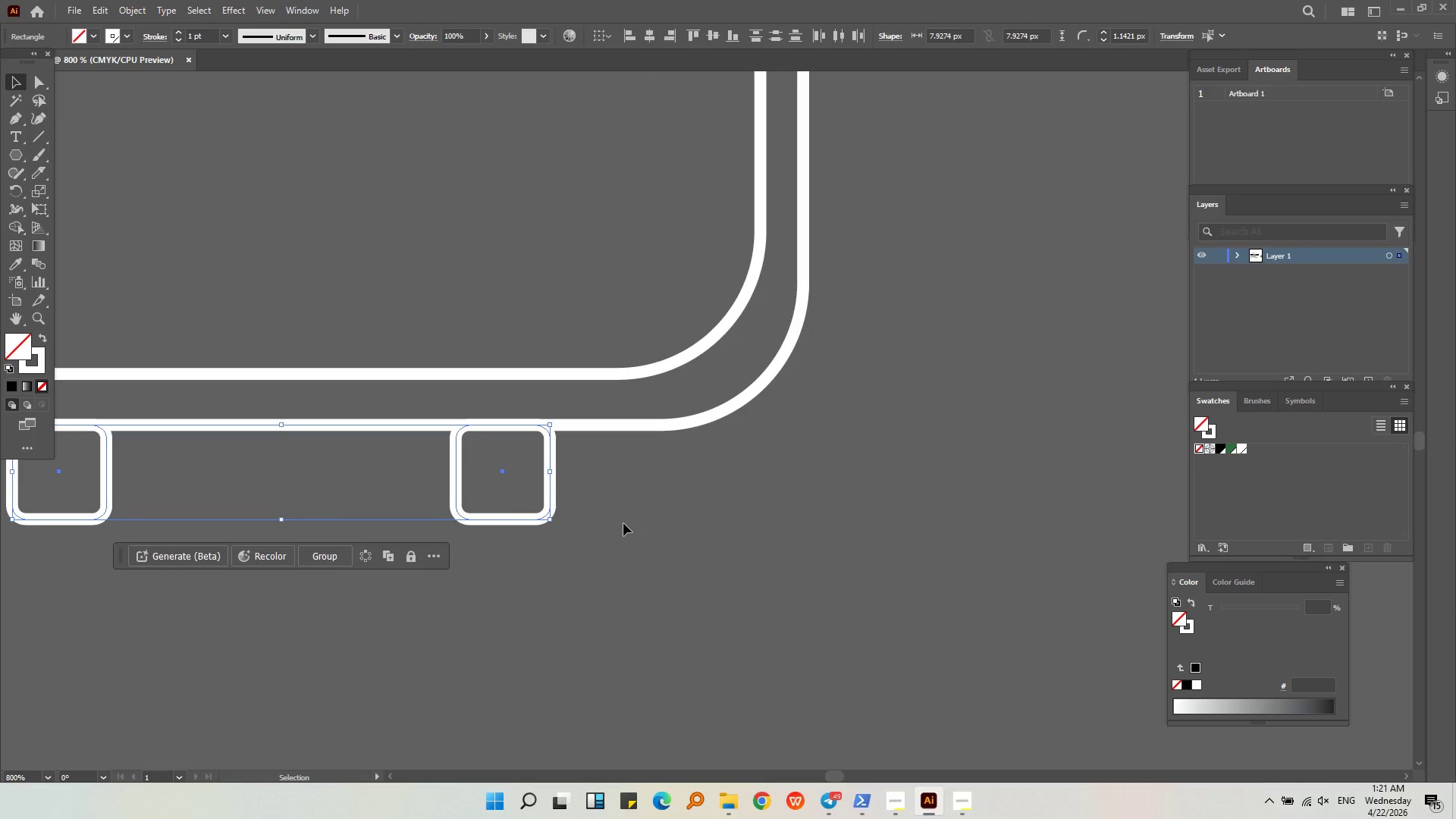 
hold_key(key=ShiftLeft, duration=0.94)
 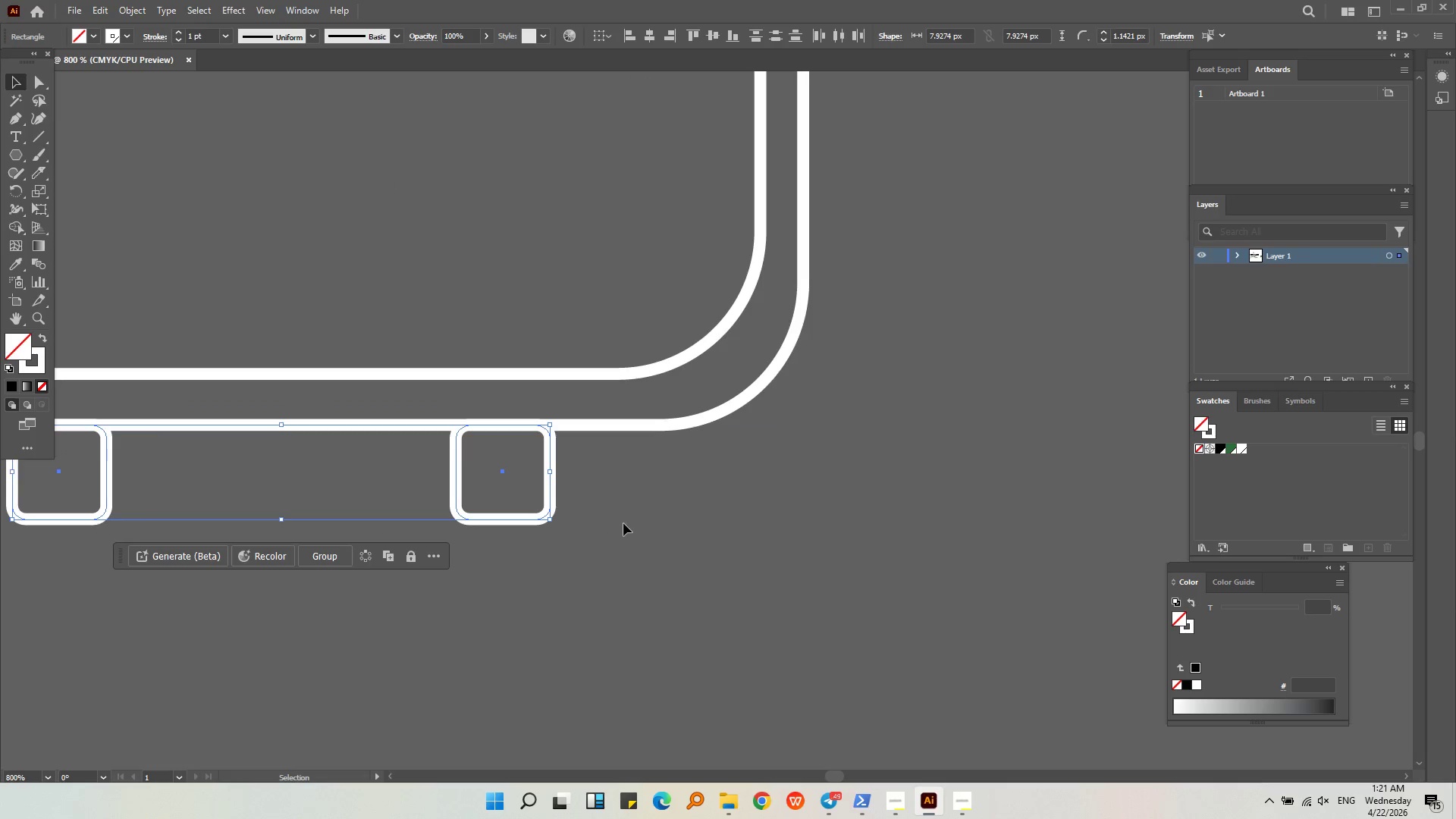 
left_click([623, 523])
 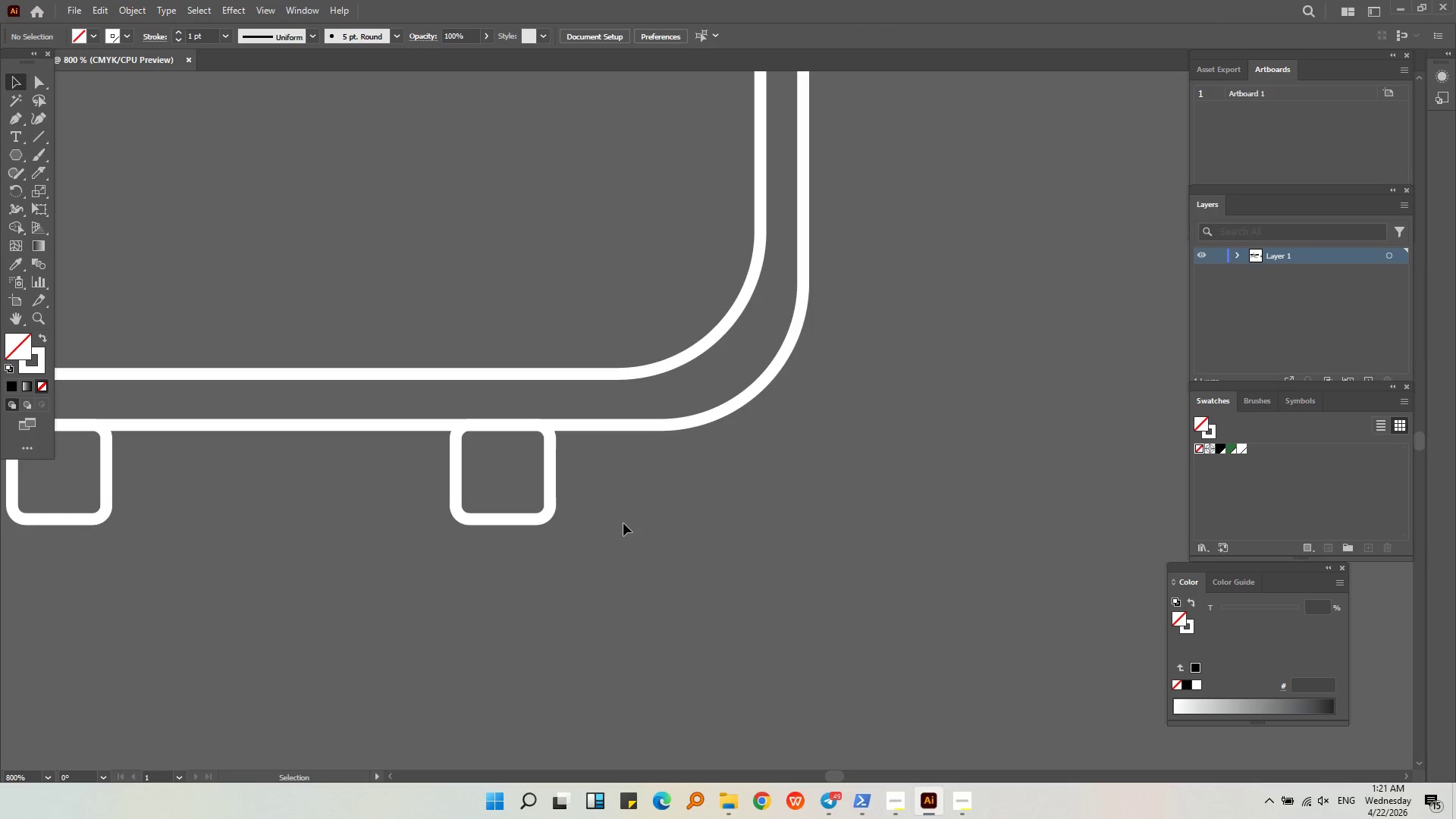 
hold_key(key=AltLeft, duration=0.44)
scroll: coordinate [623, 523], scroll_direction: down, amount: 2.0
 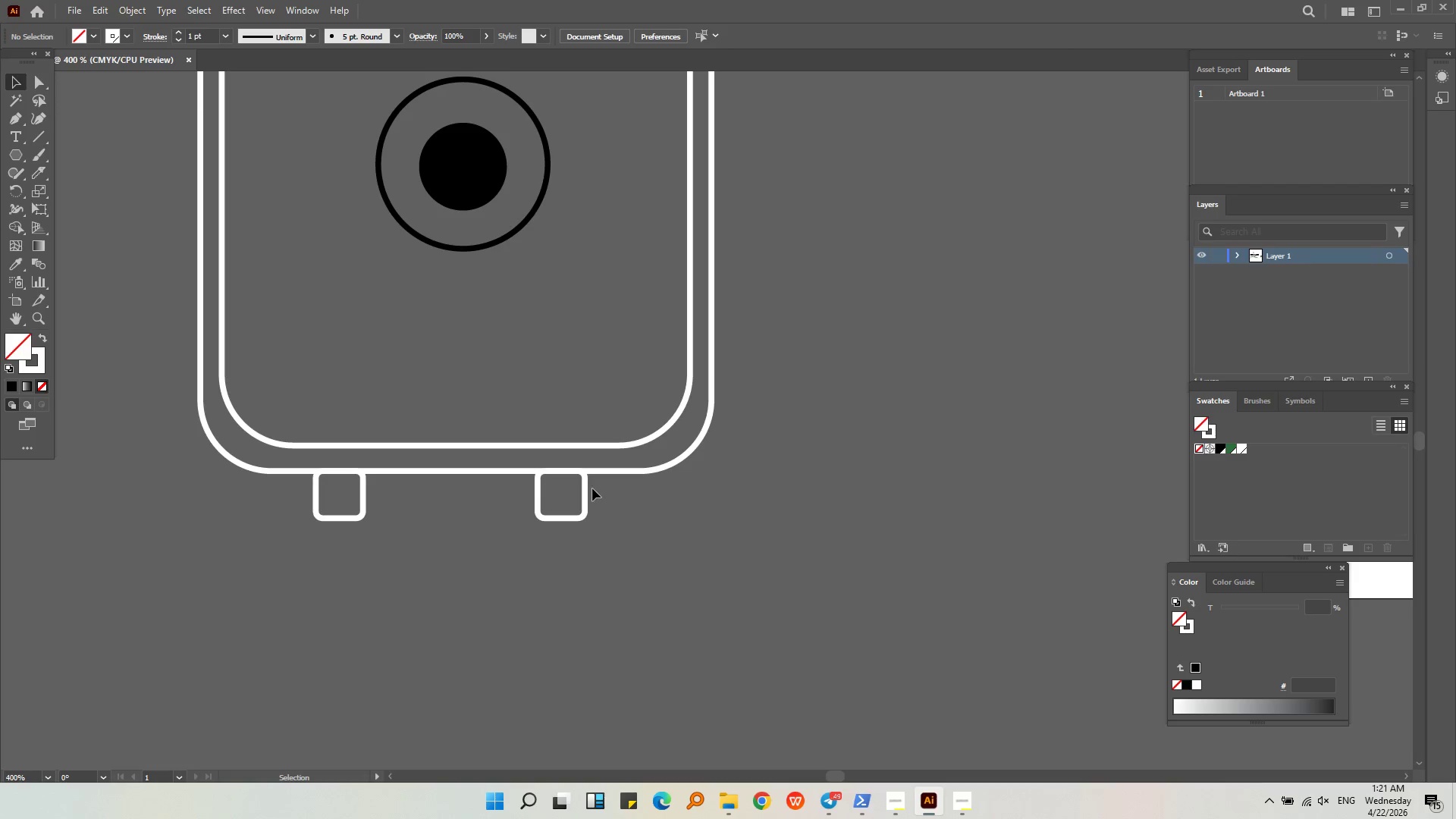 
left_click([574, 471])
 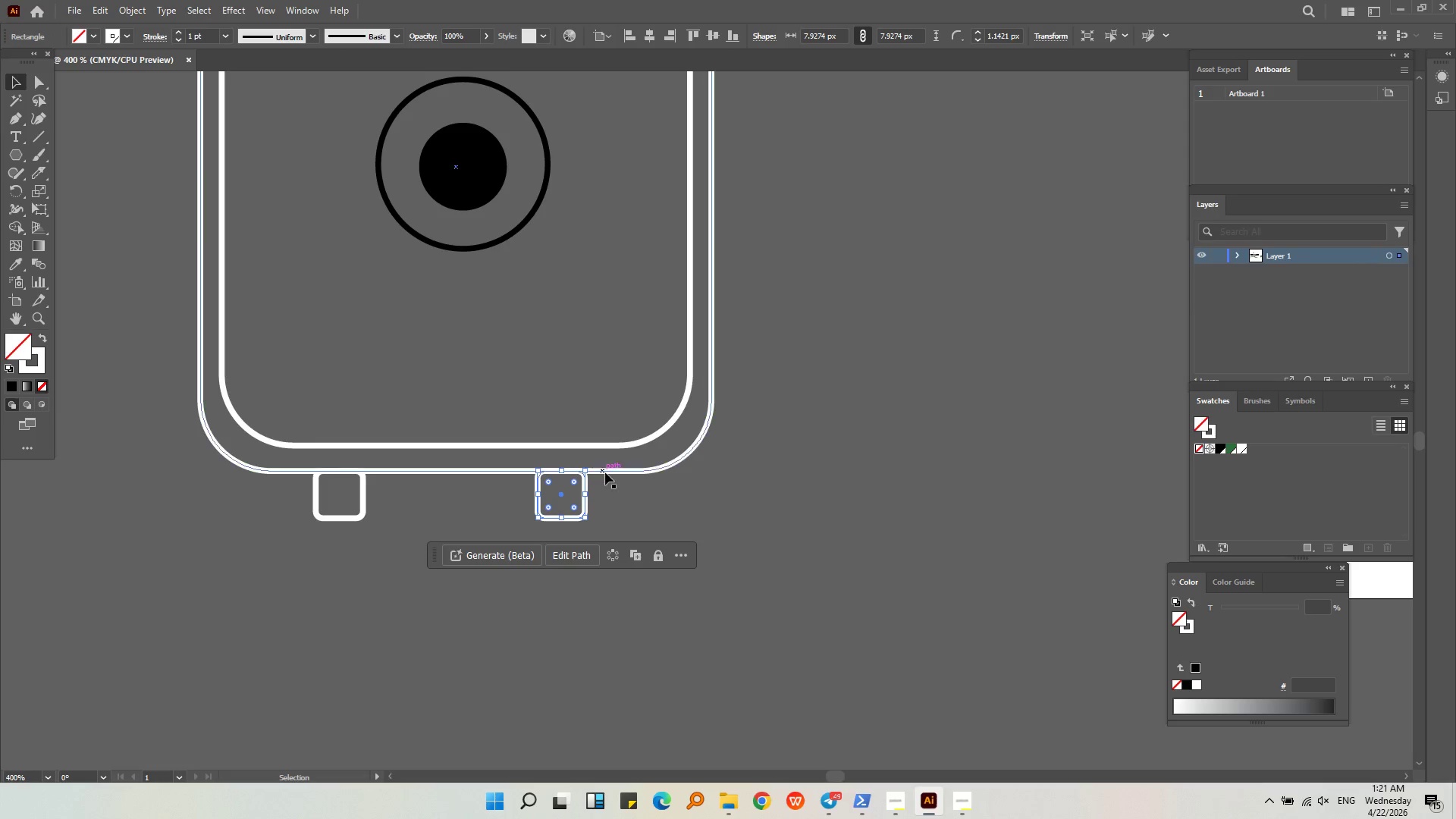 
hold_key(key=ShiftLeft, duration=0.97)
left_click([613, 470])
 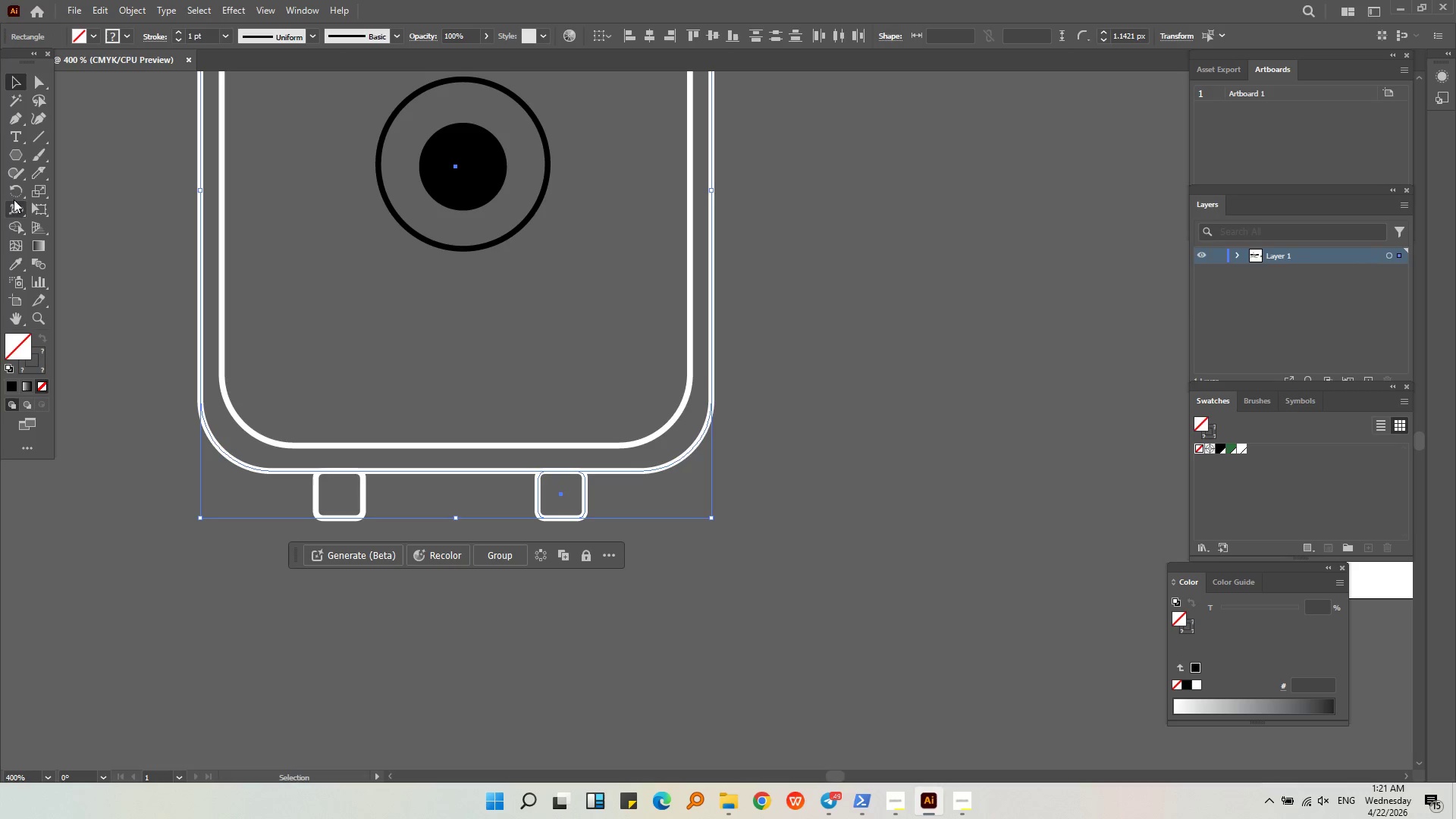 
left_click([14, 228])
 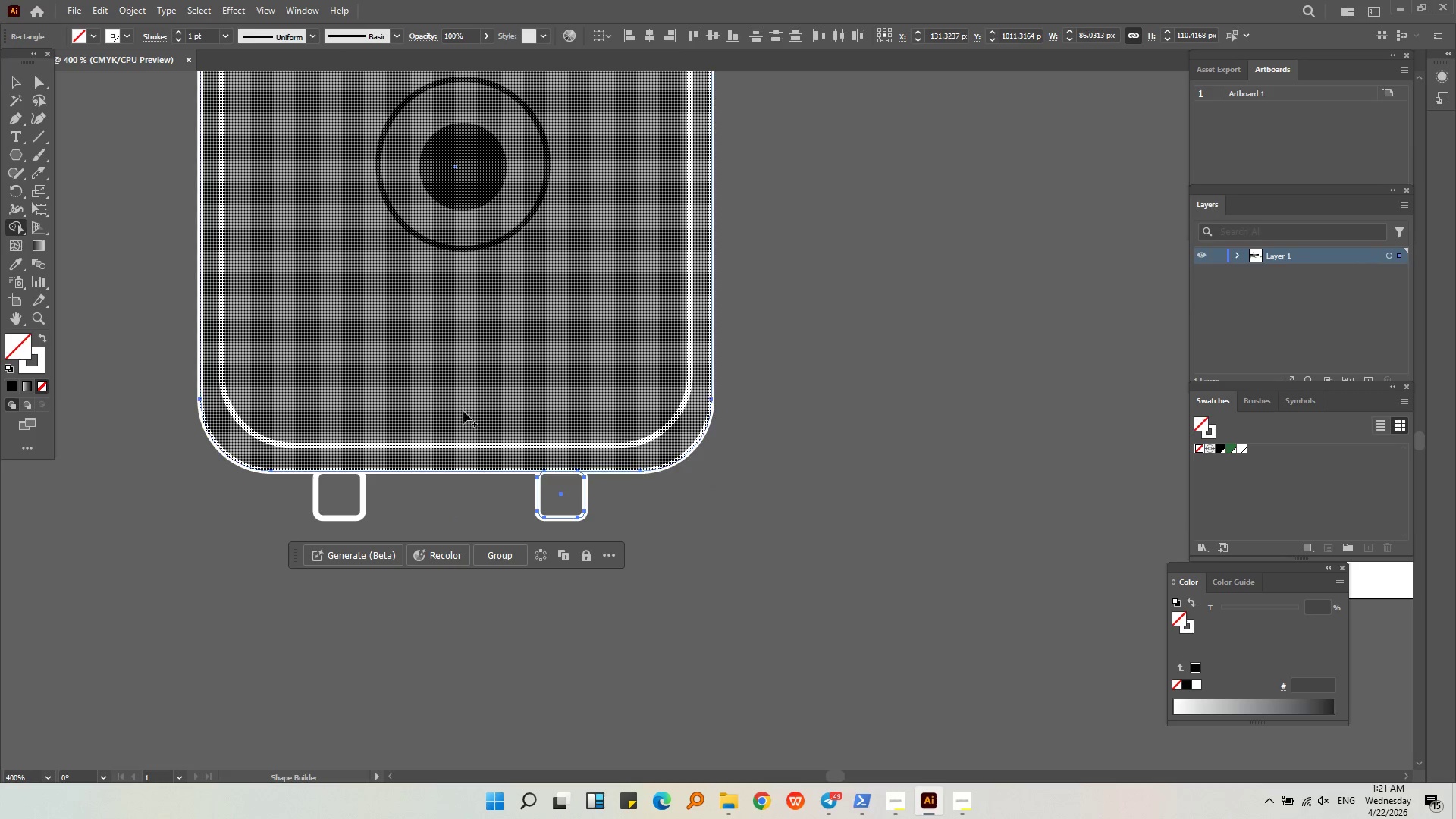 
key(Alt+AltLeft)
 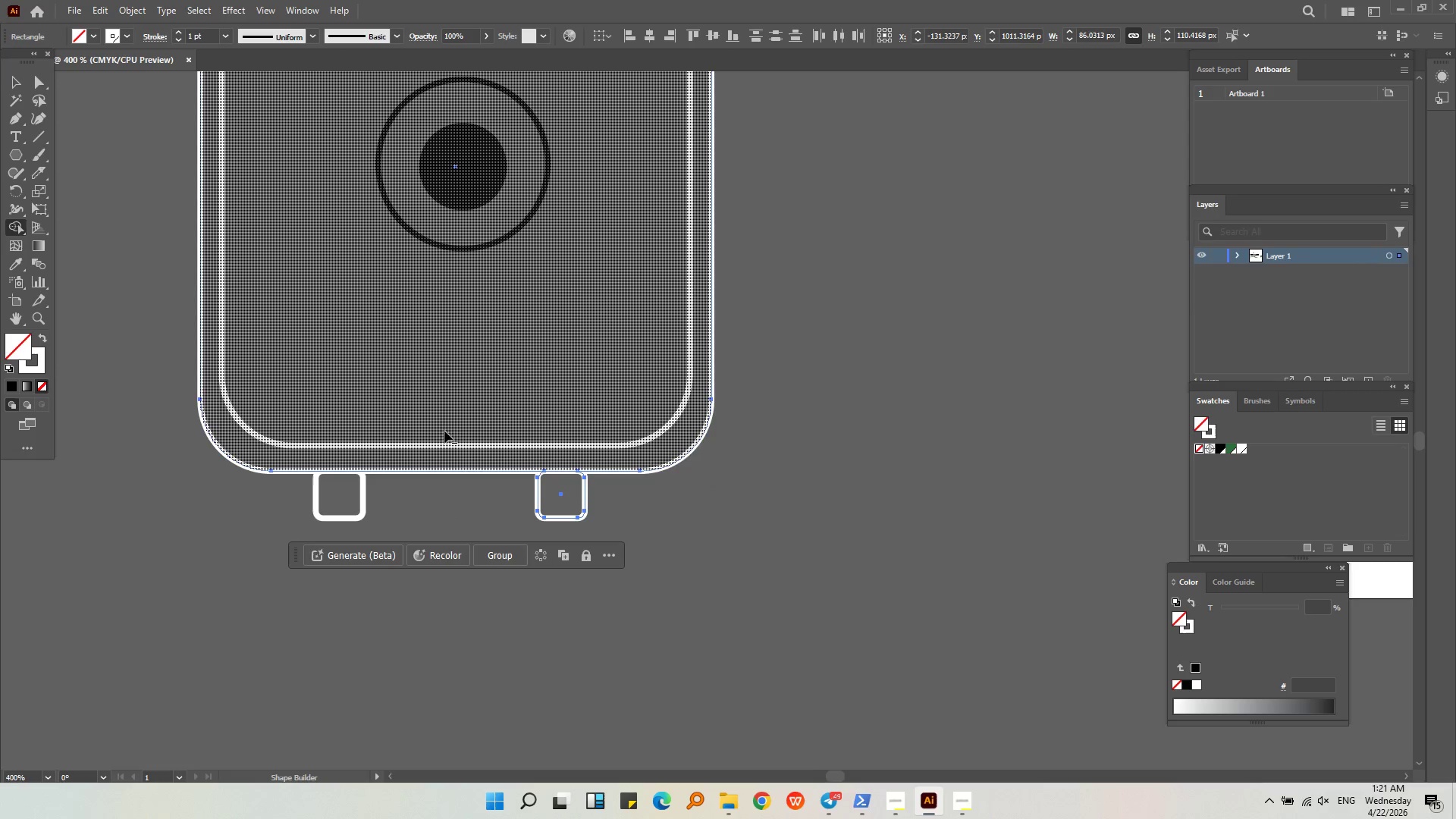 
scroll: coordinate [515, 481], scroll_direction: up, amount: 3.0
 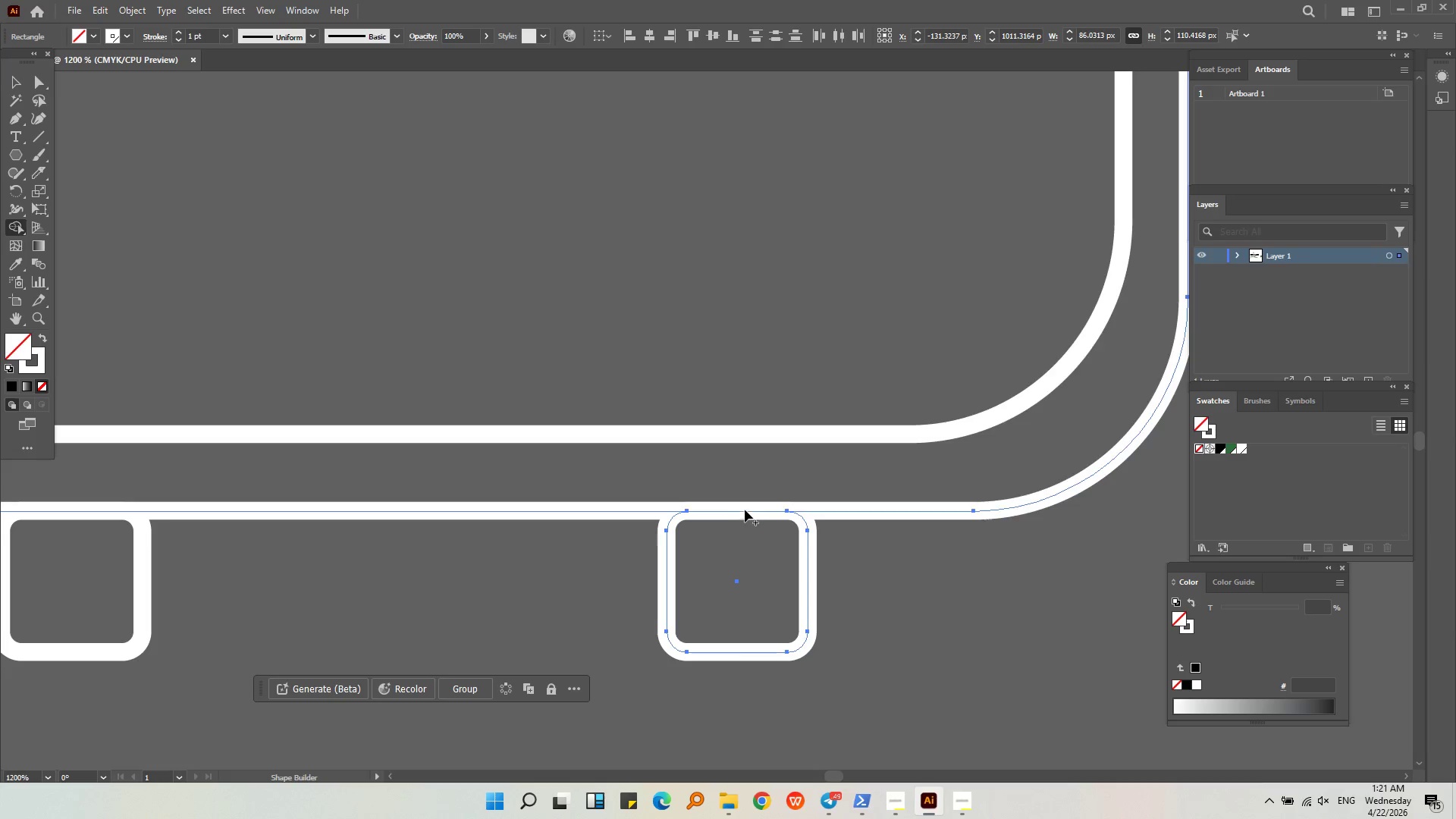 
left_click_drag(start_coordinate=[745, 504], to_coordinate=[745, 538])
 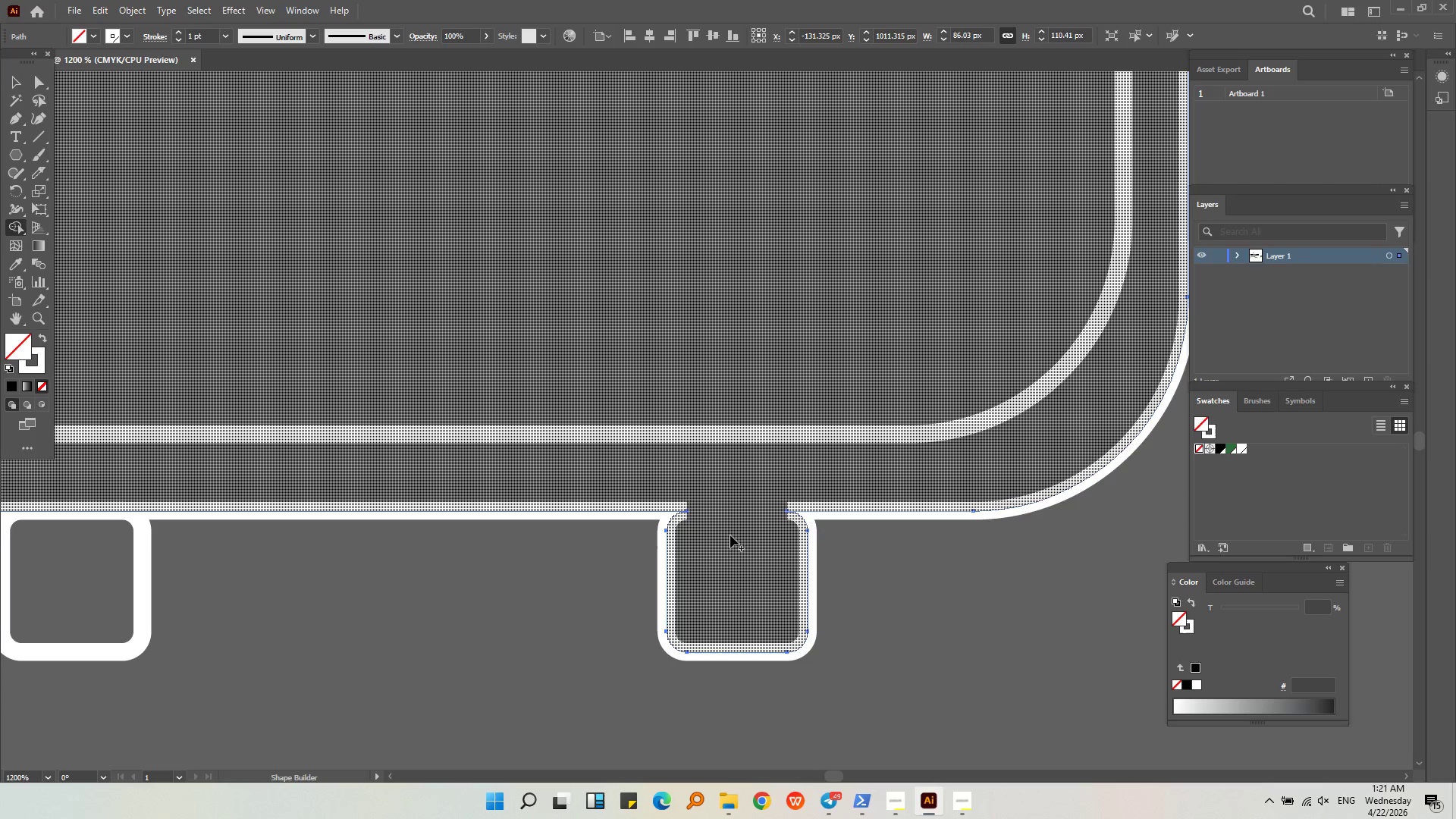 
left_click_drag(start_coordinate=[679, 496], to_coordinate=[686, 551])
 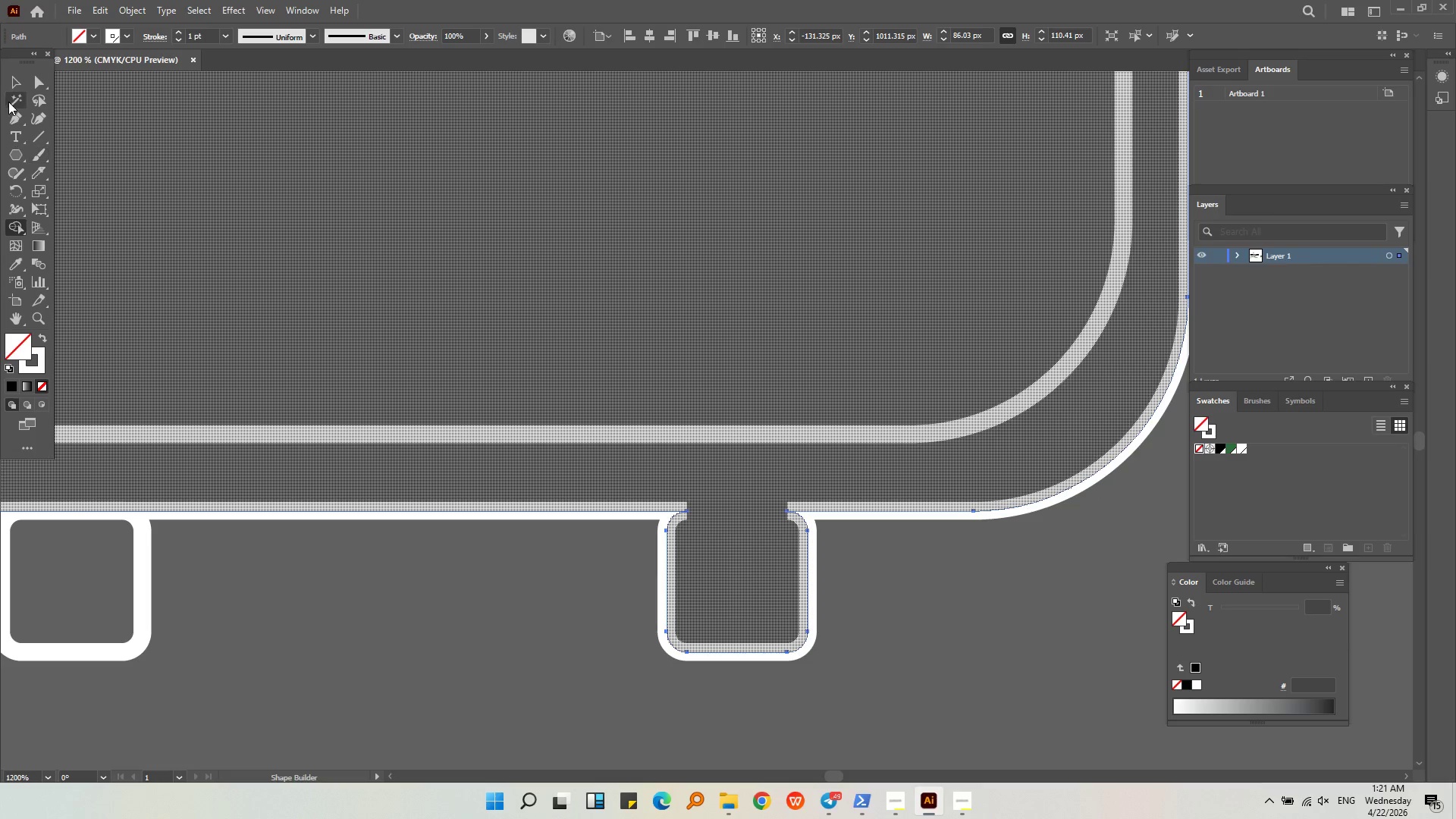 
left_click_drag(start_coordinate=[70, 490], to_coordinate=[83, 540])
 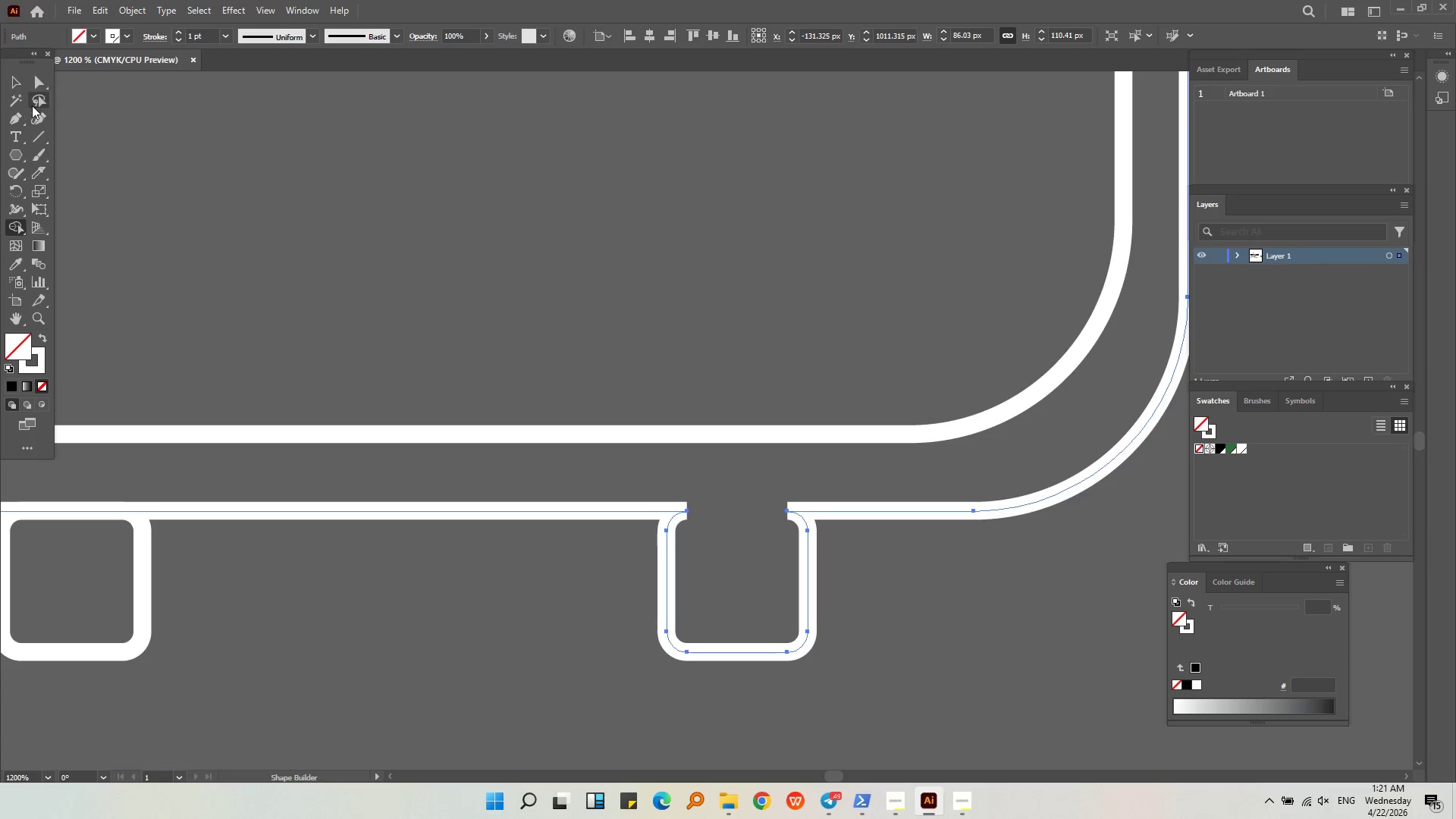 
left_click([20, 89])
 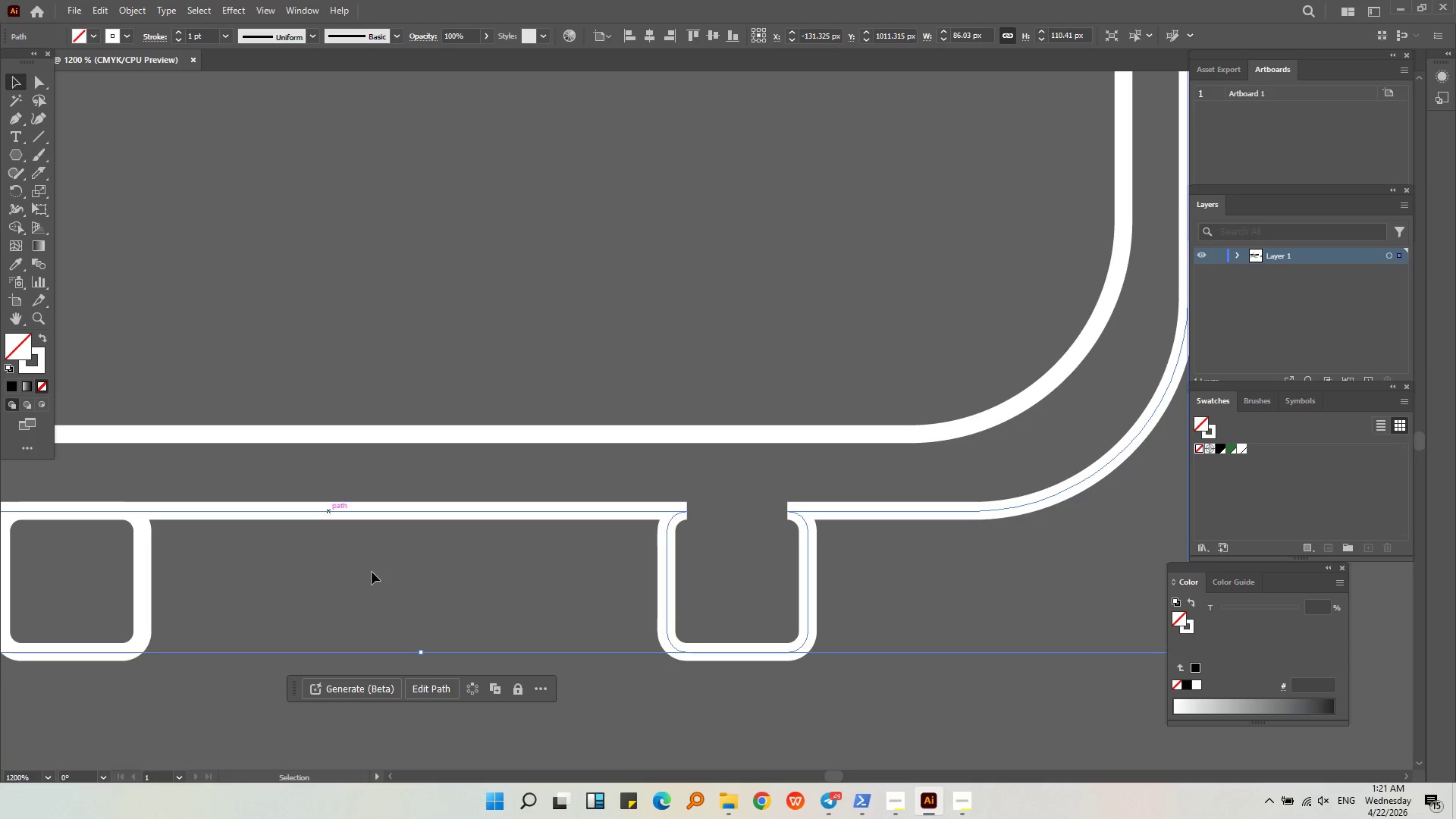 
left_click([376, 580])
 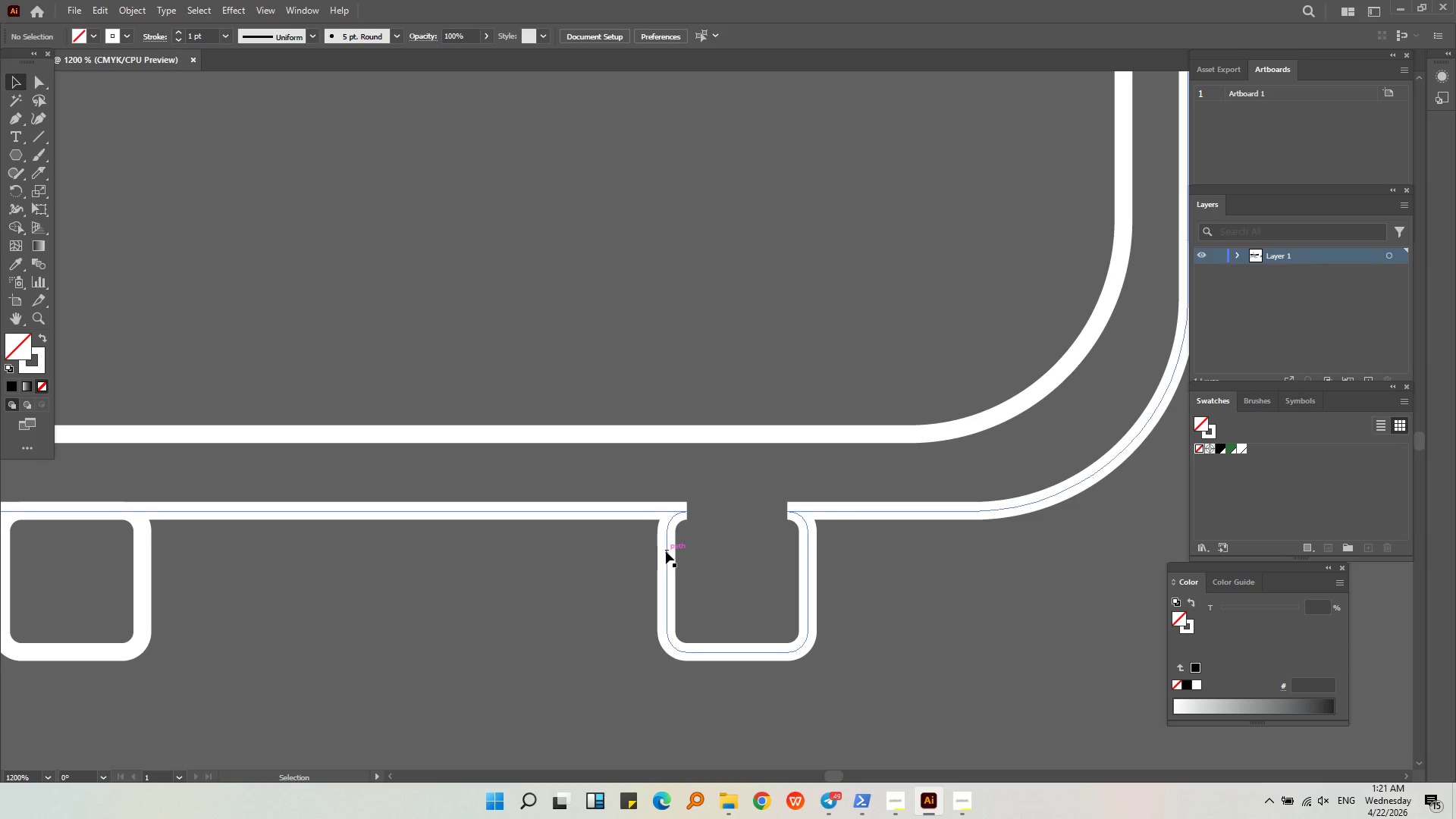 
left_click([664, 551])
 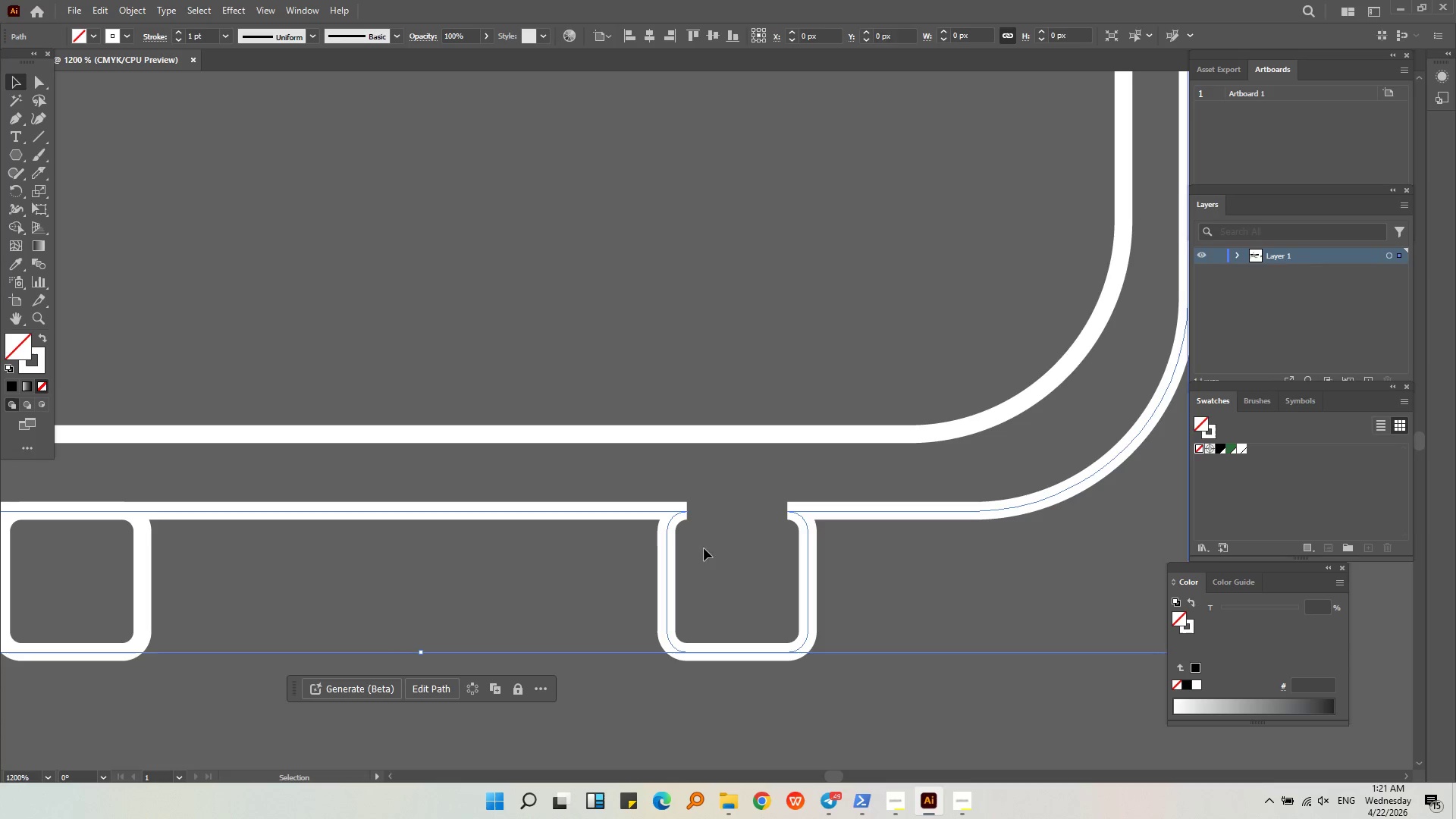 
key(Alt+AltLeft)
 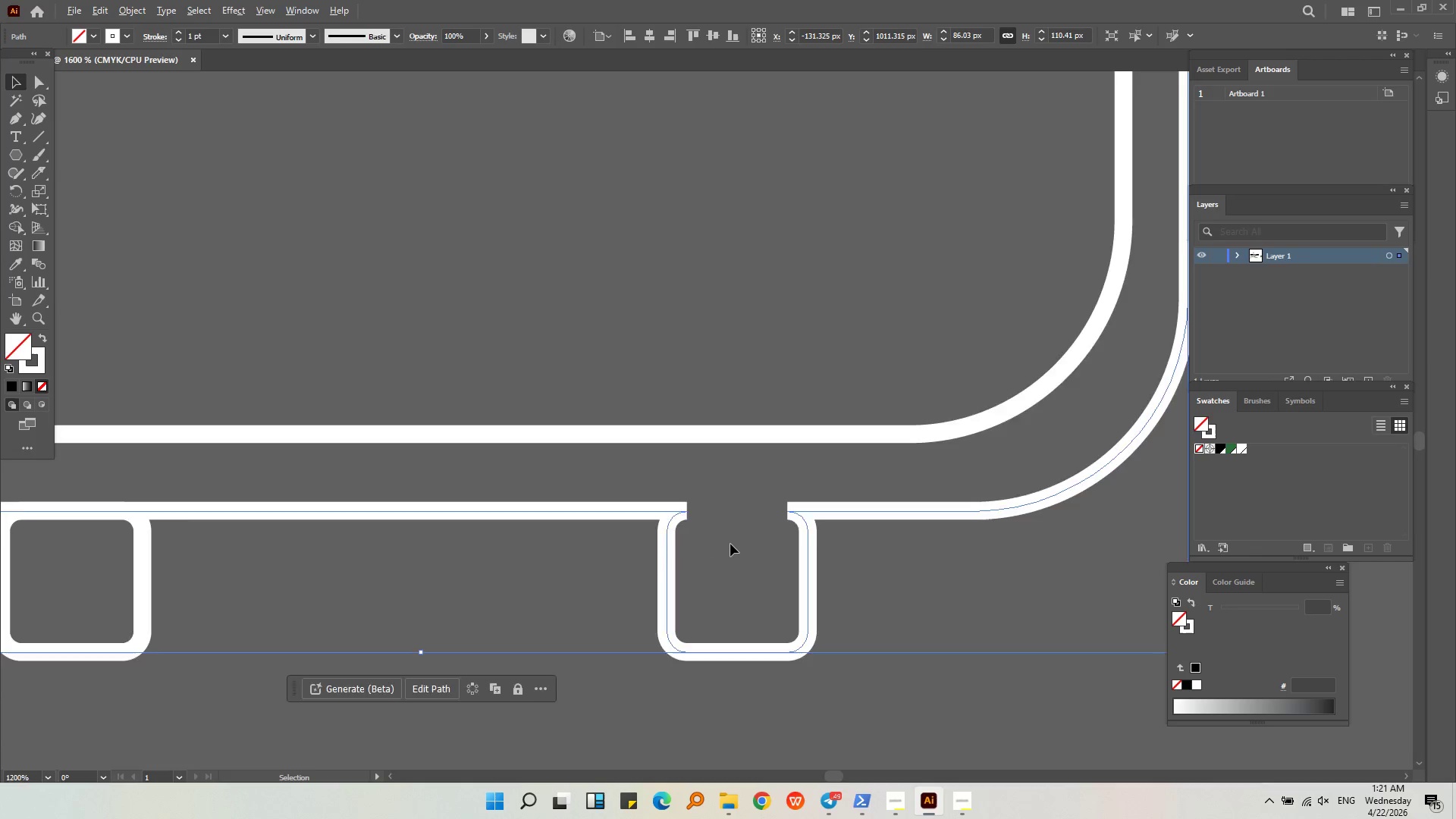 
scroll: coordinate [730, 544], scroll_direction: up, amount: 3.0
 